 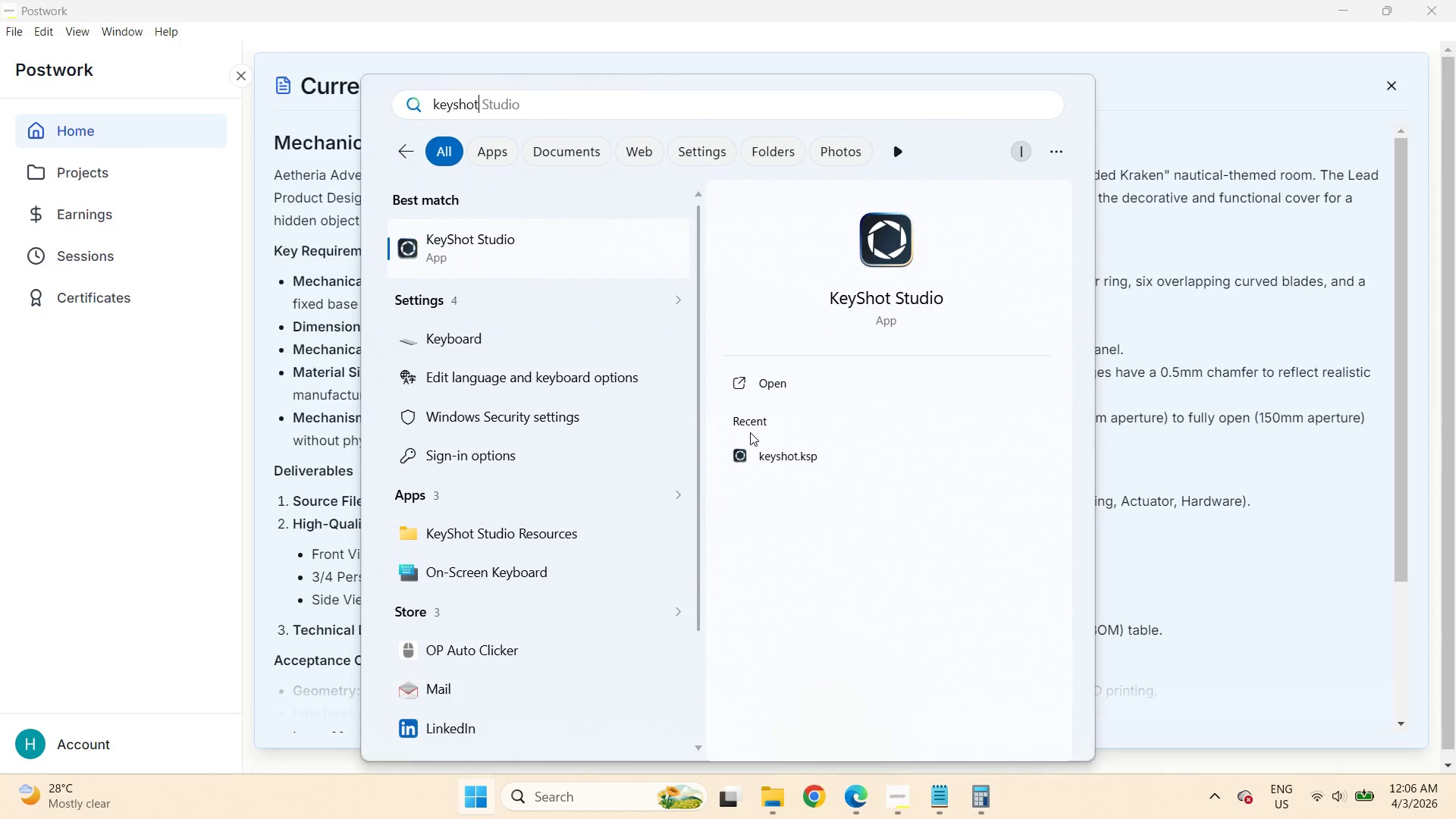 
key(Enter)
 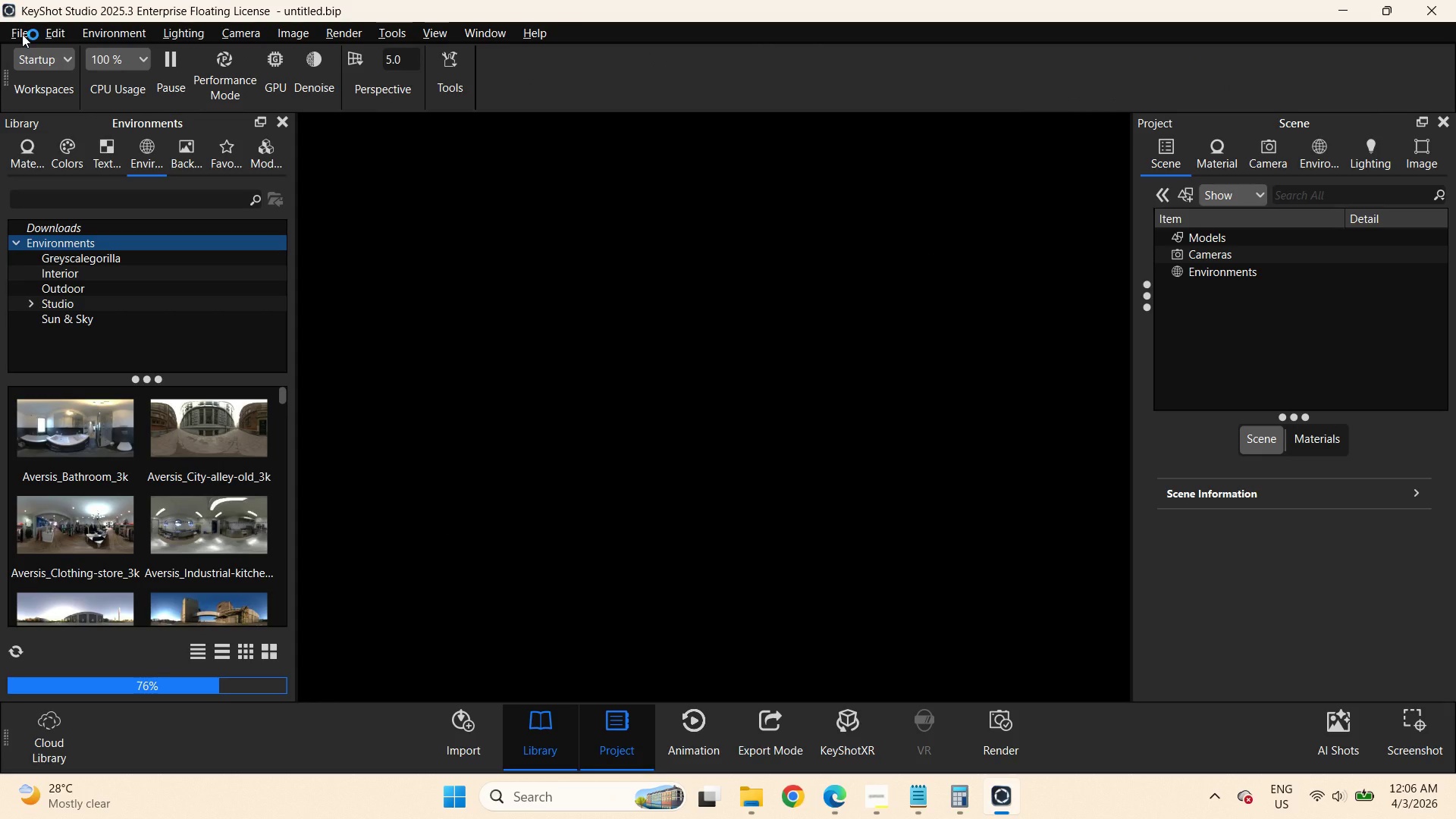 
wait(19.02)
 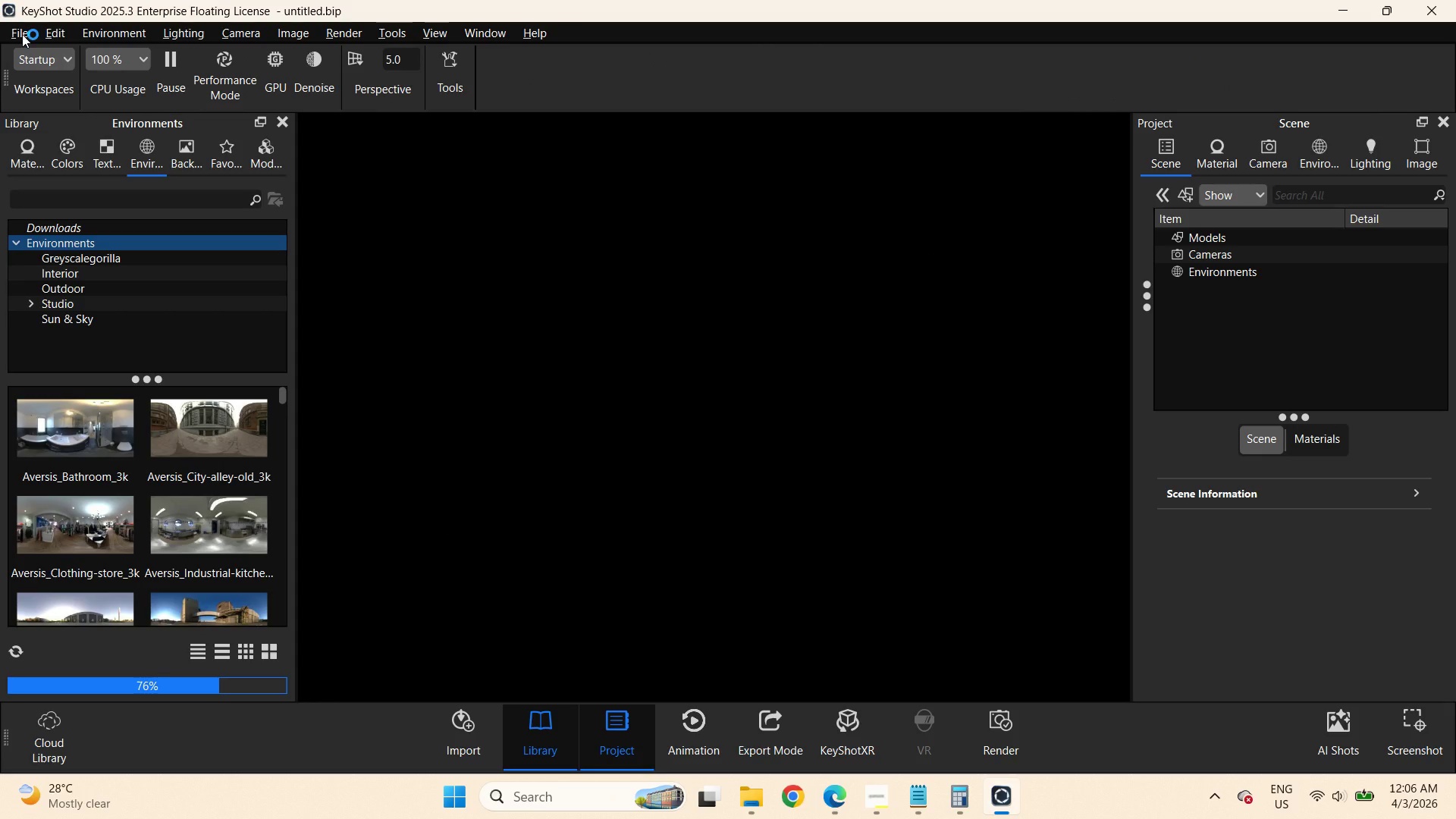 
left_click([1041, 159])
 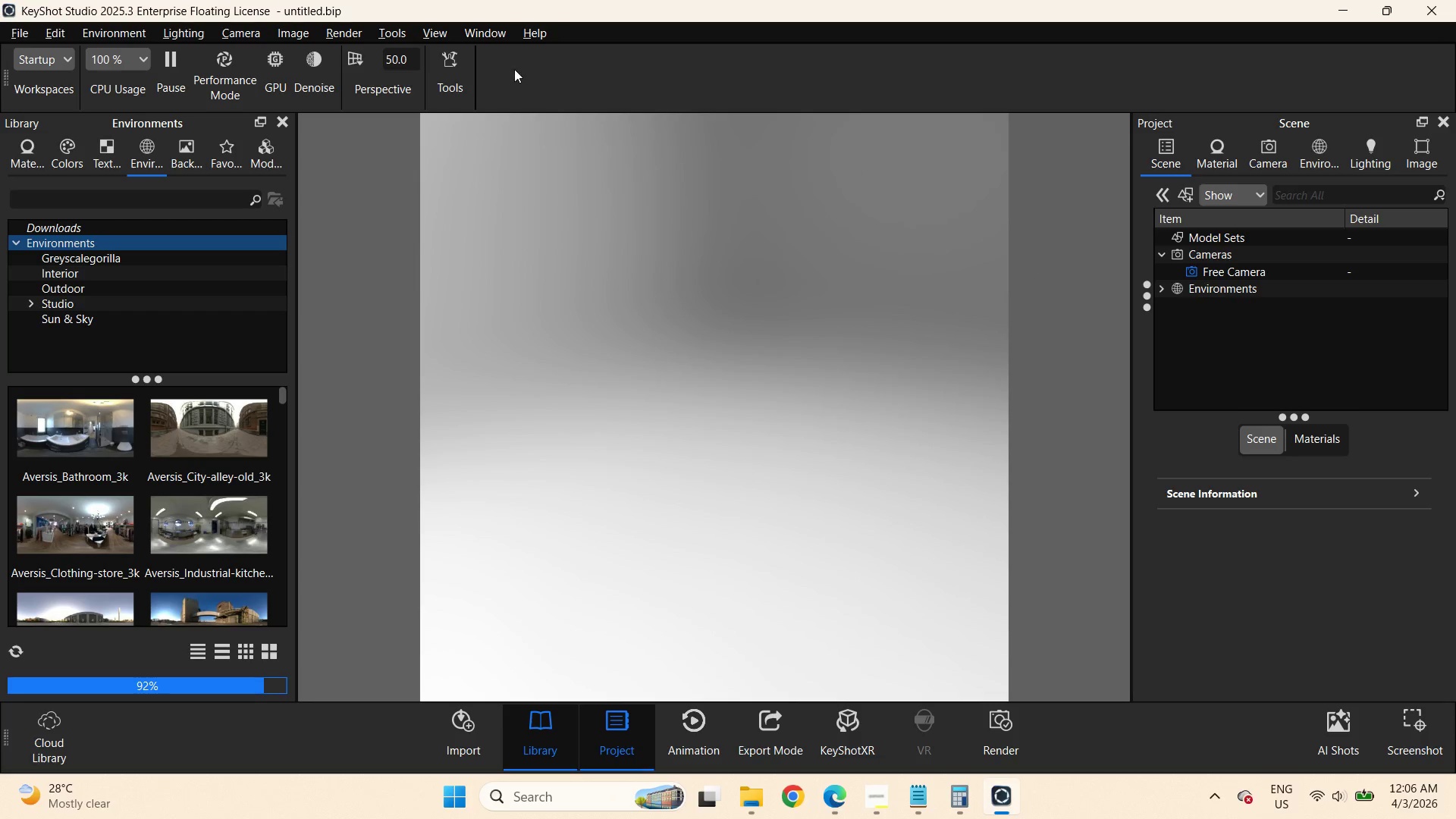 
wait(5.27)
 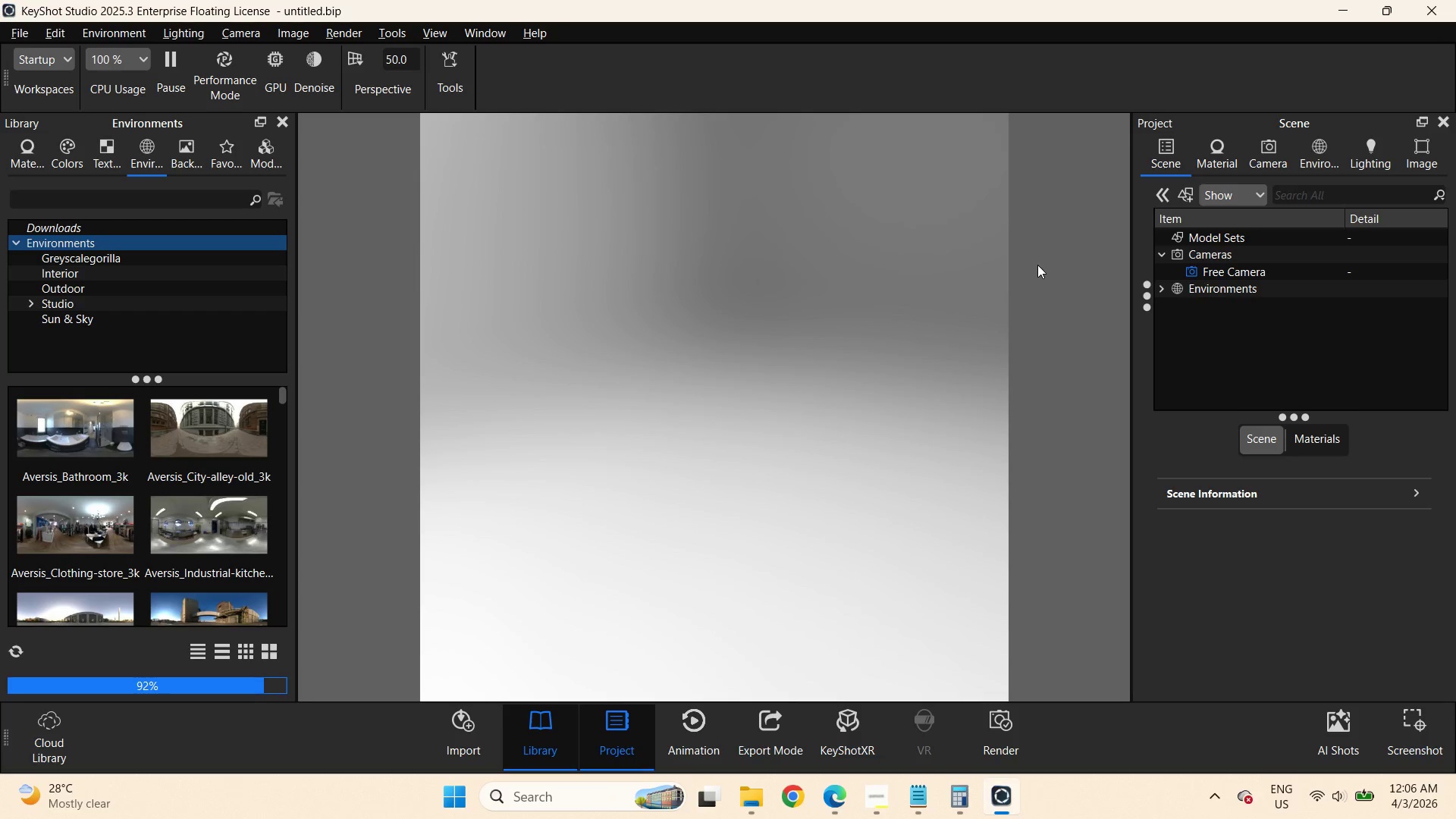 
left_click([27, 36])
 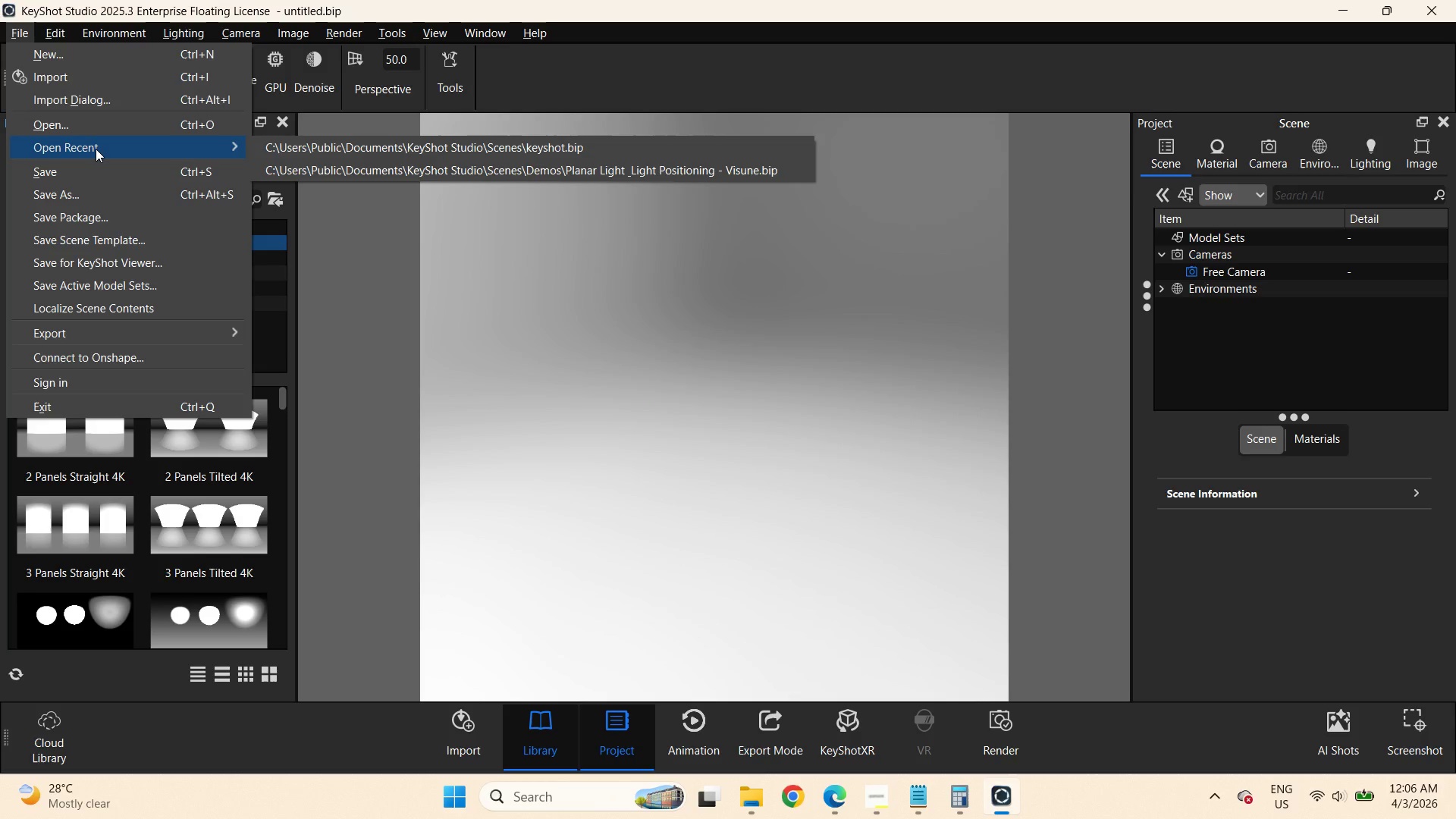 
left_click([93, 124])
 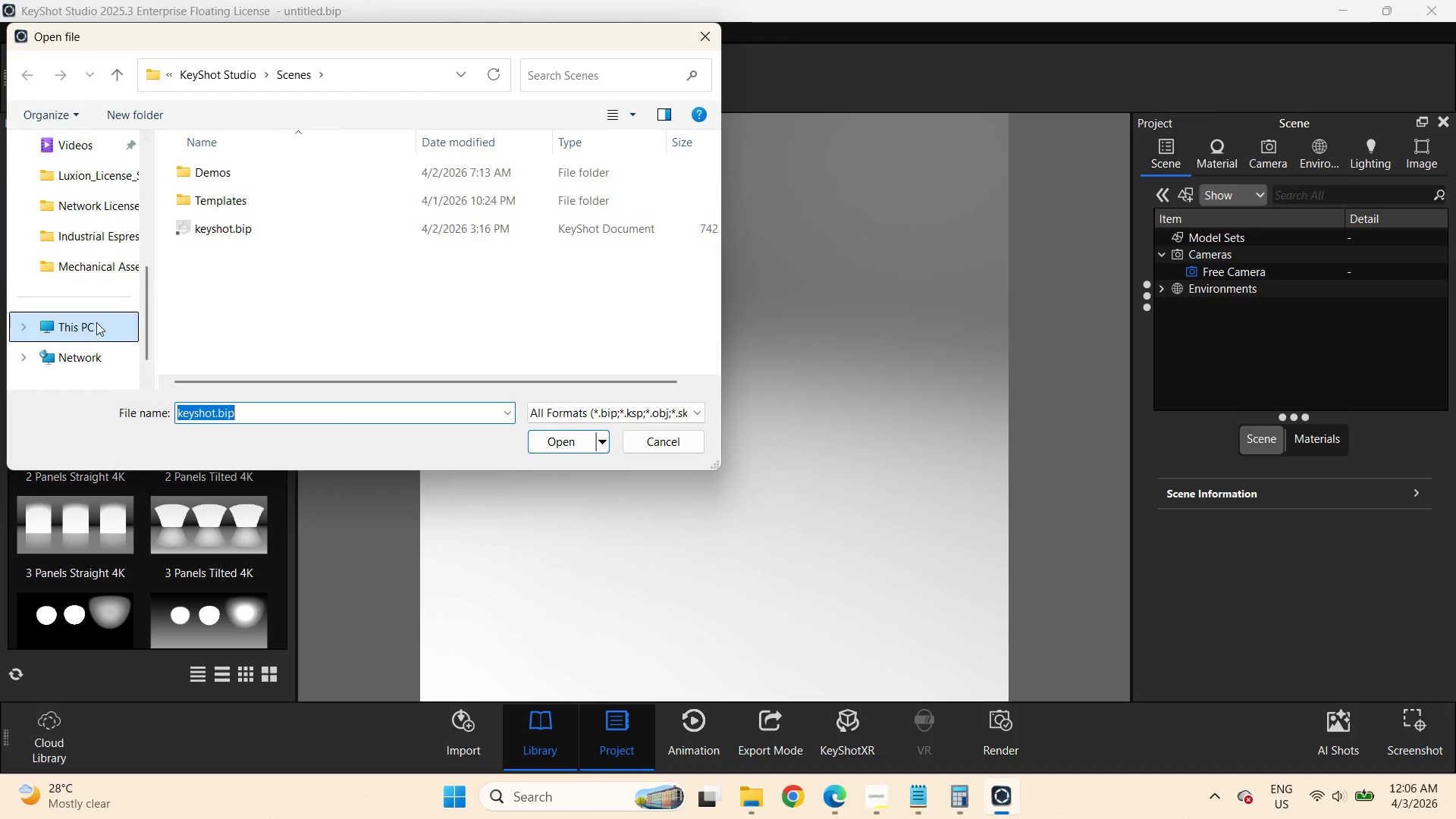 
left_click([82, 330])
 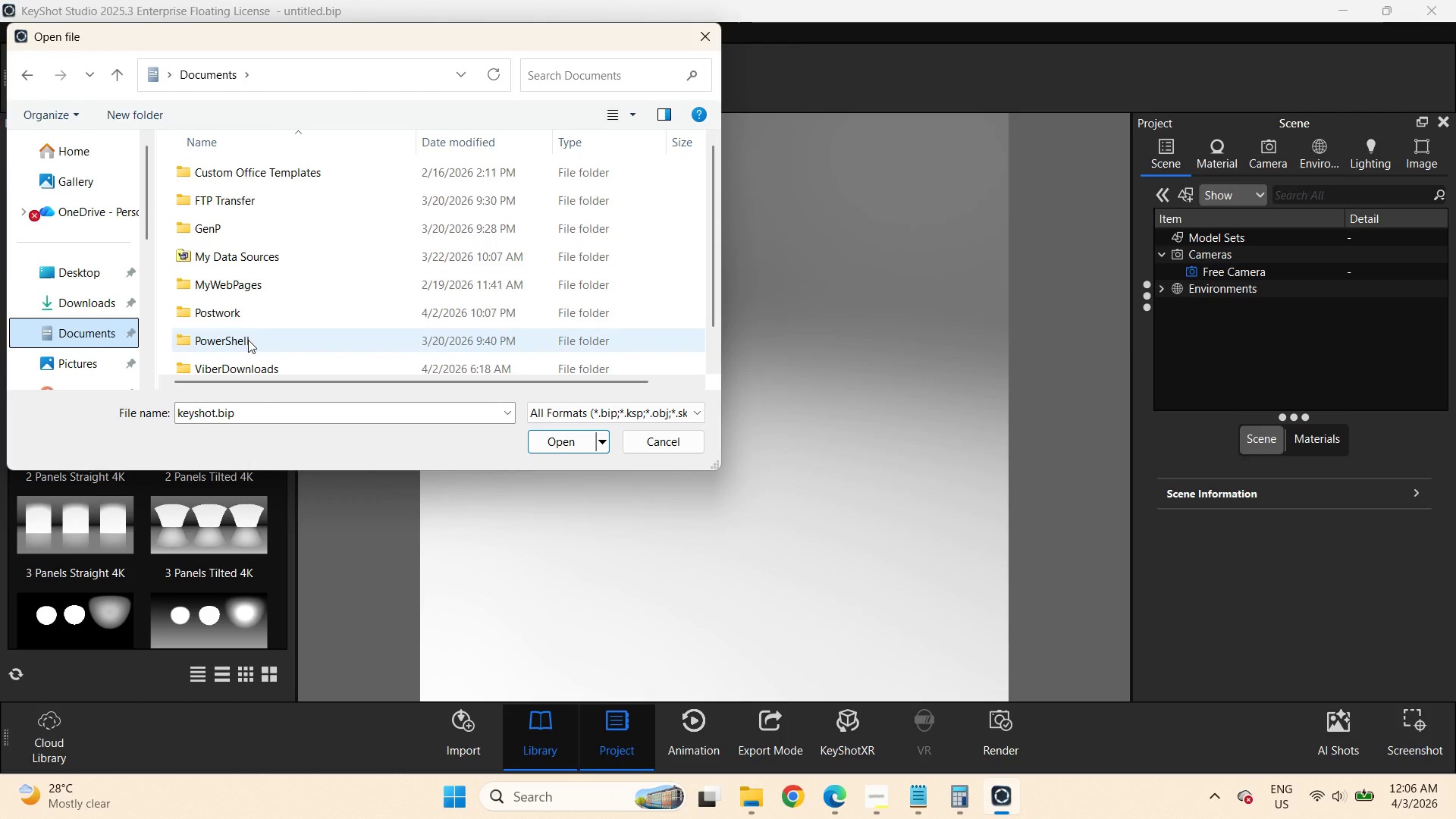 
scroll: coordinate [89, 231], scroll_direction: up, amount: 5.0
 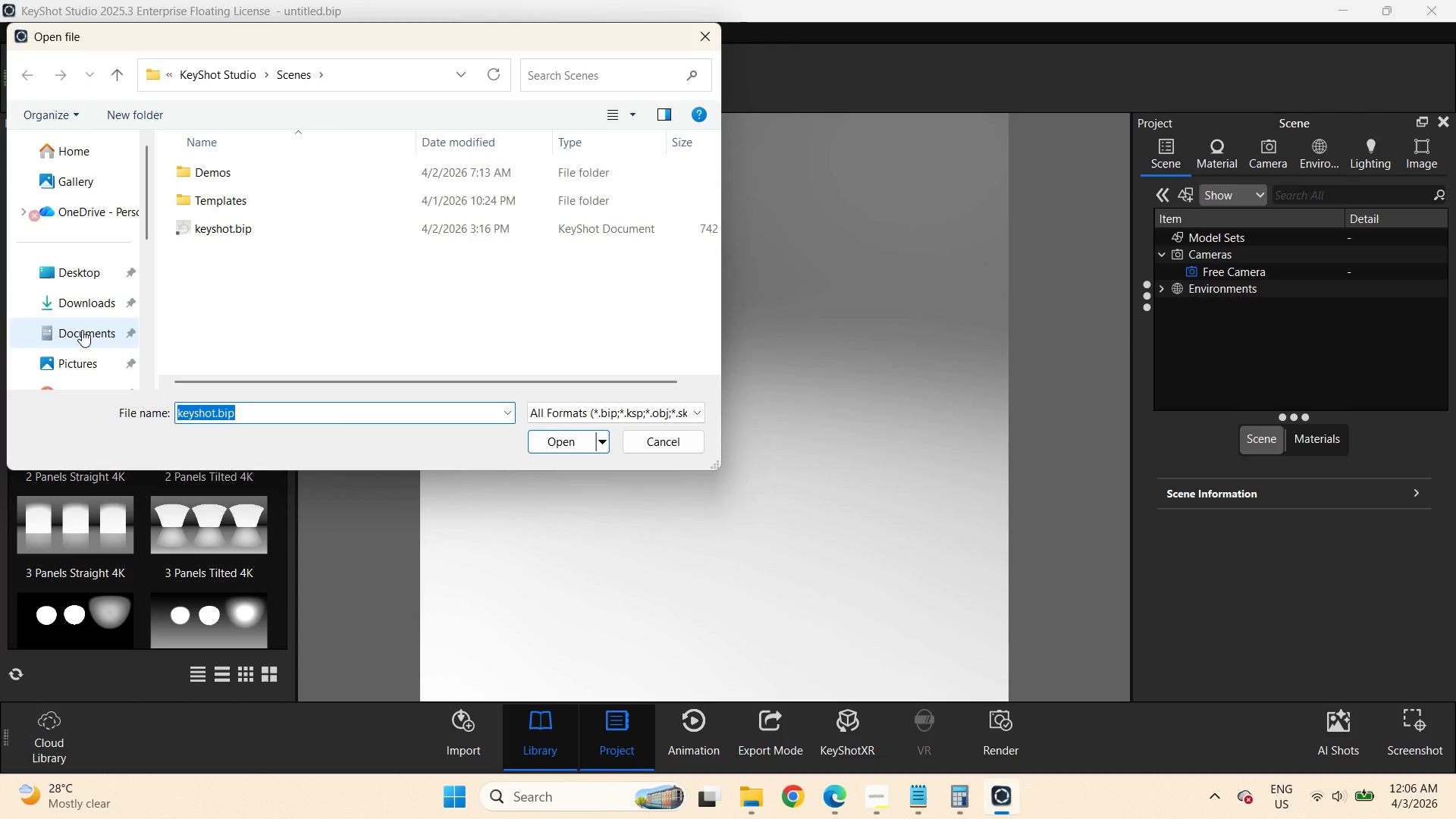 
double_click([243, 284])
 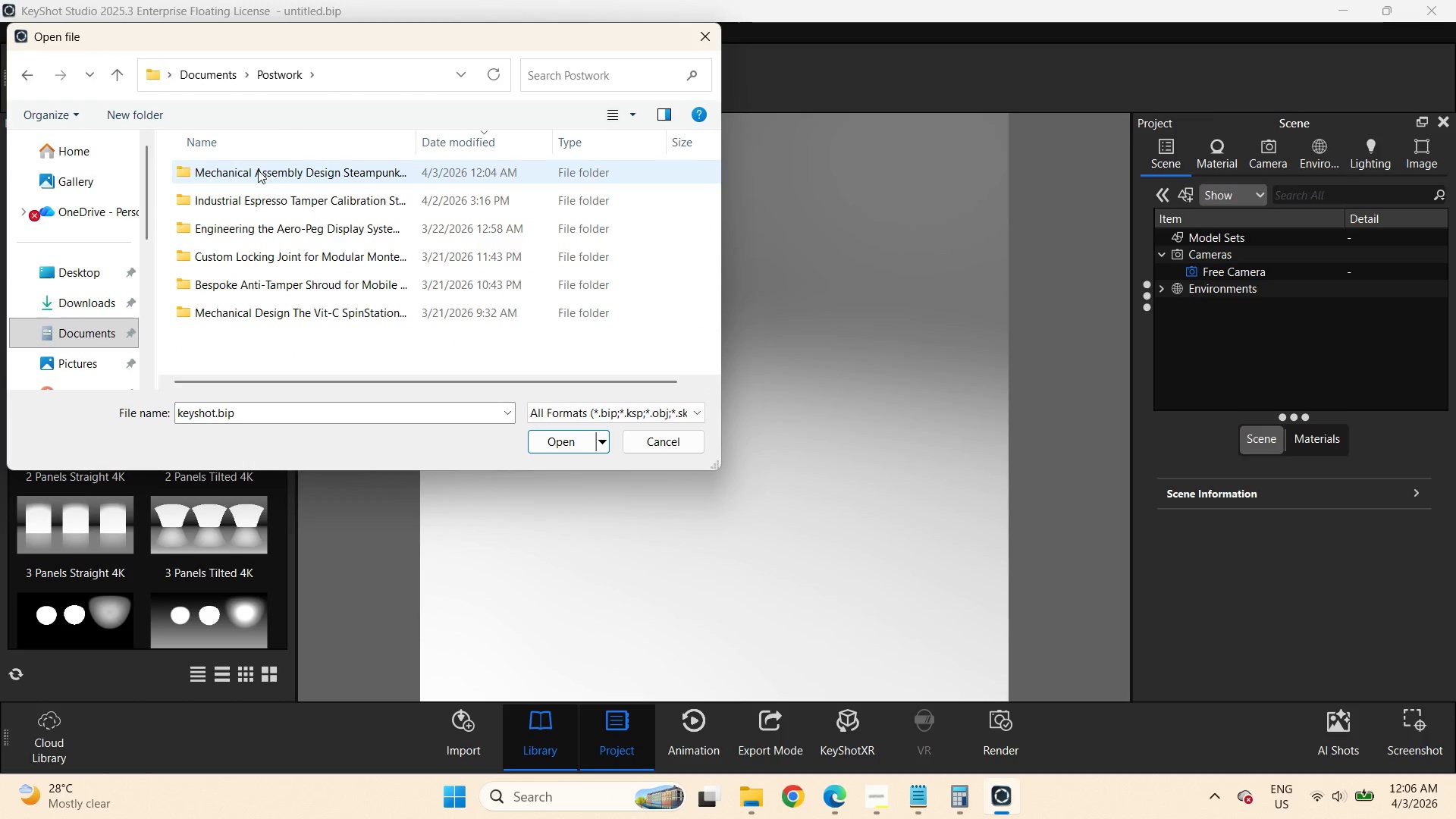 
scroll: coordinate [267, 278], scroll_direction: down, amount: 2.0
 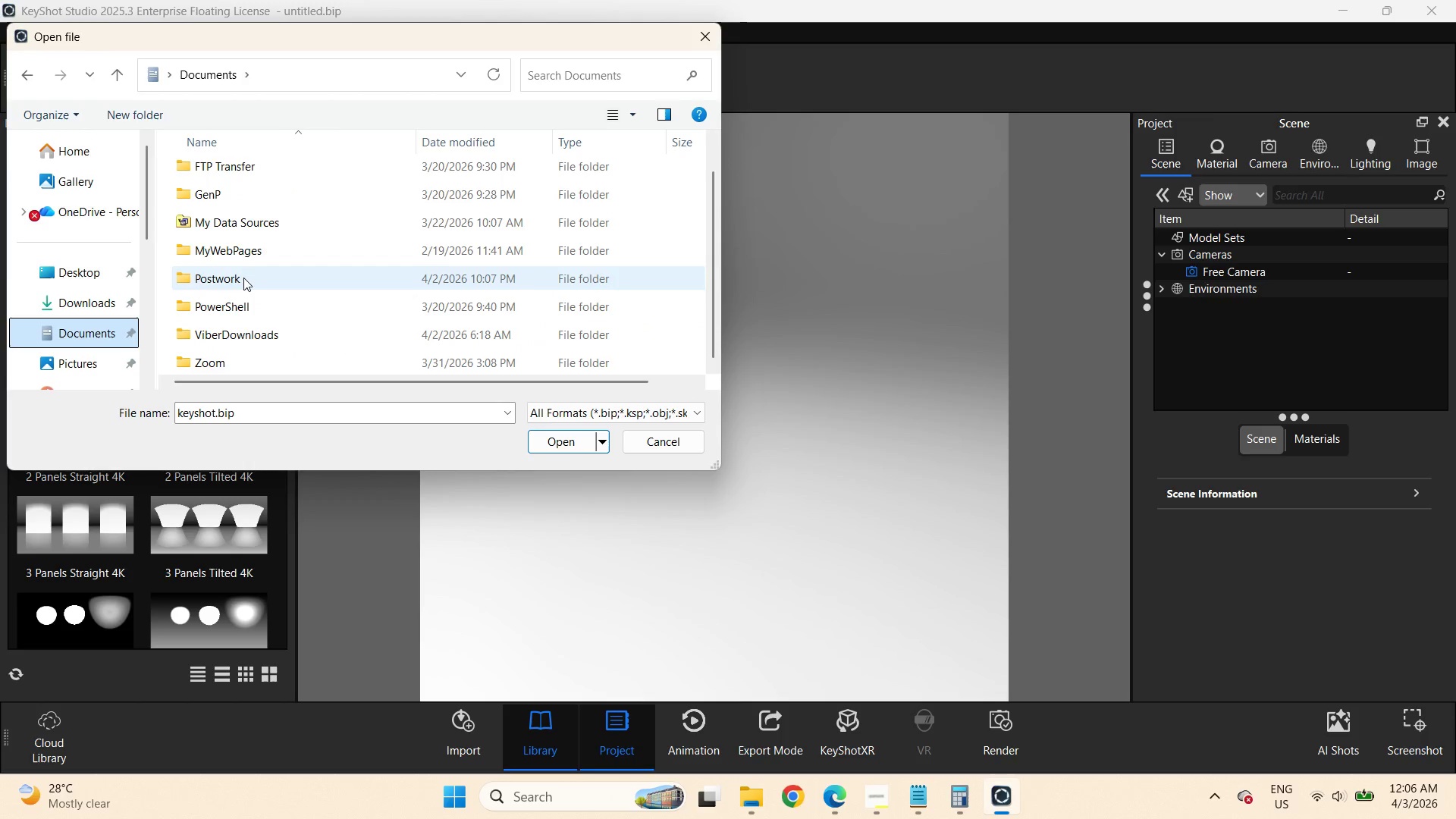 
double_click([258, 169])
 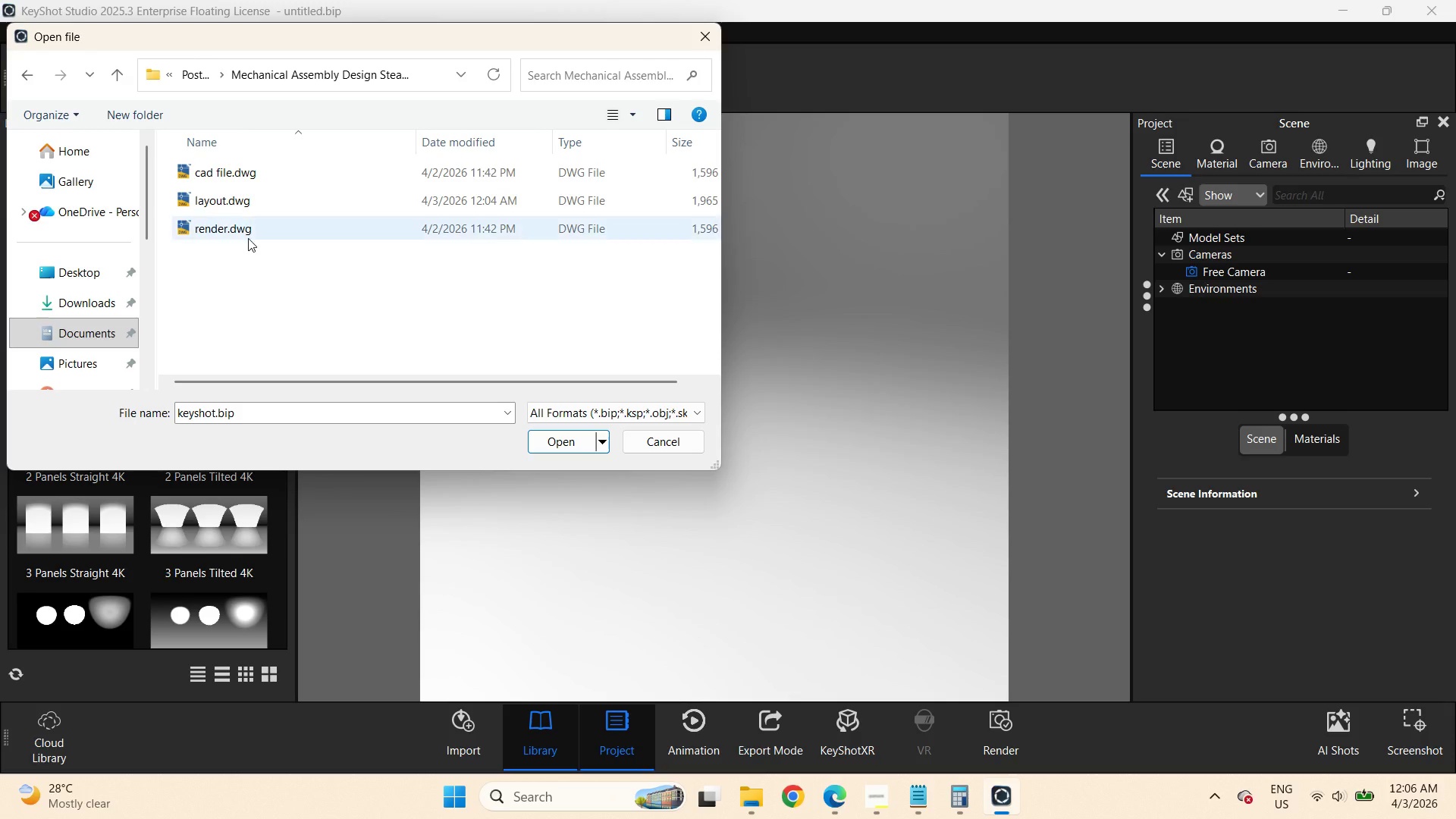 
double_click([247, 232])
 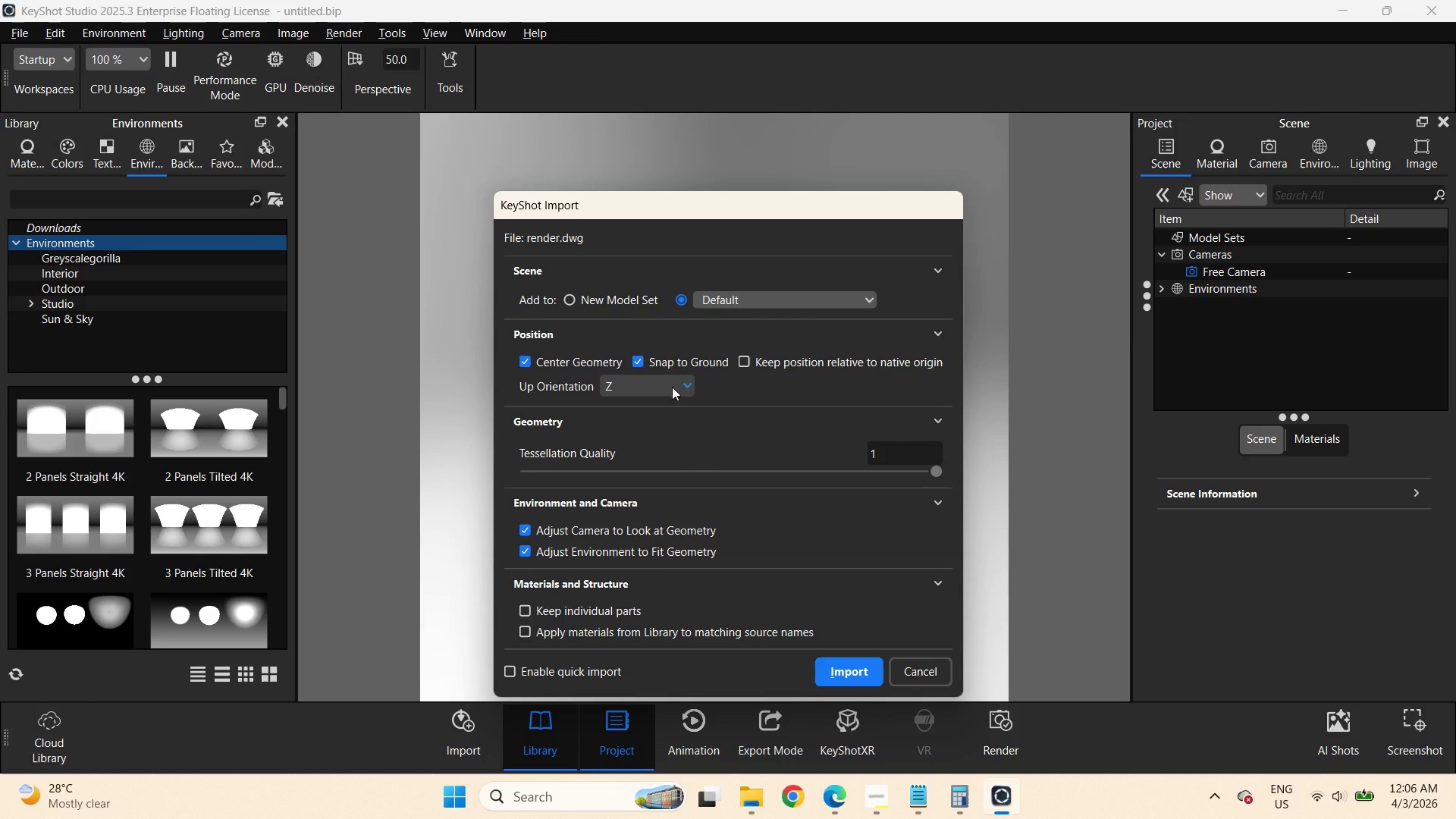 
wait(7.38)
 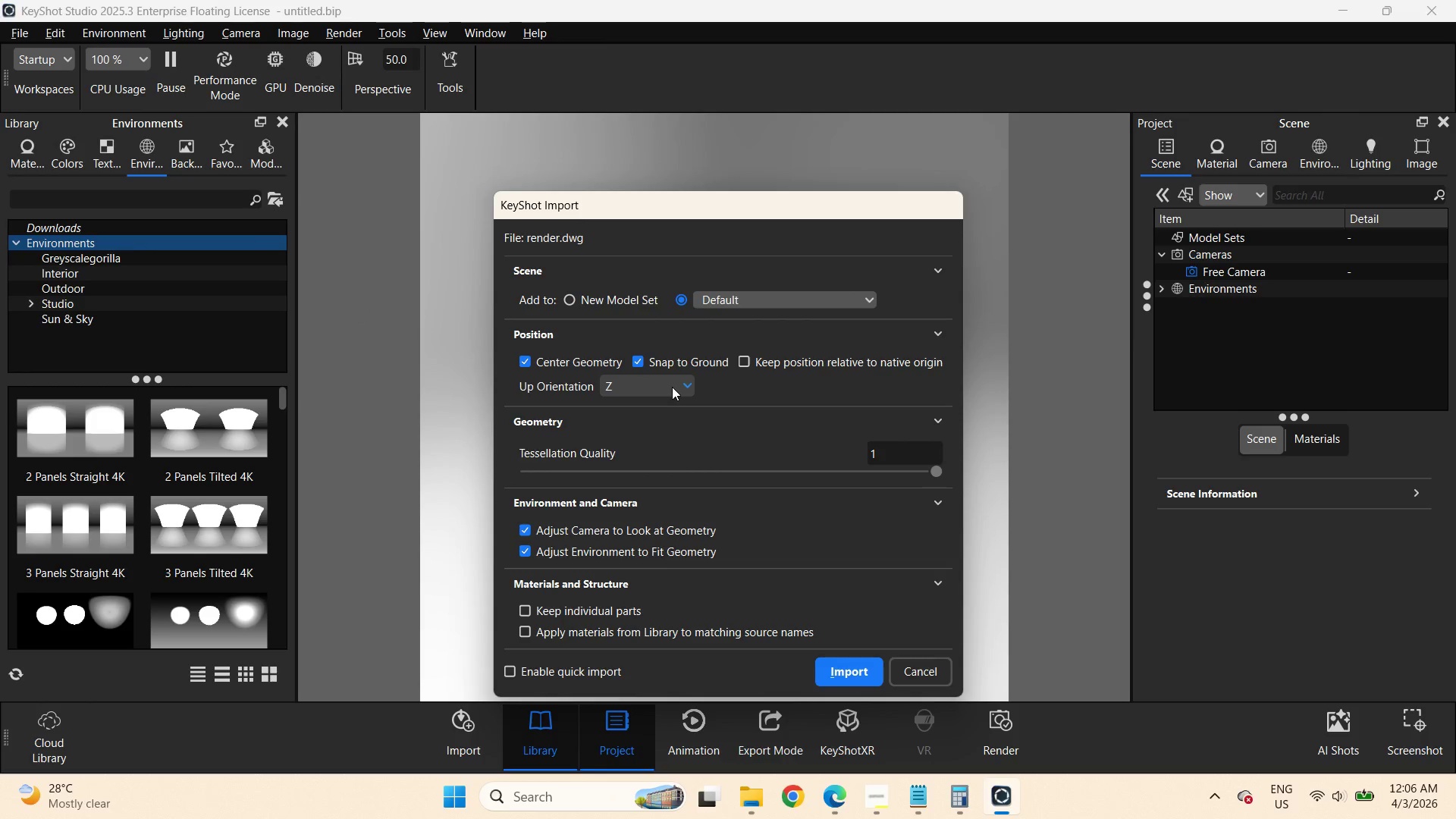 
left_click([672, 387])
 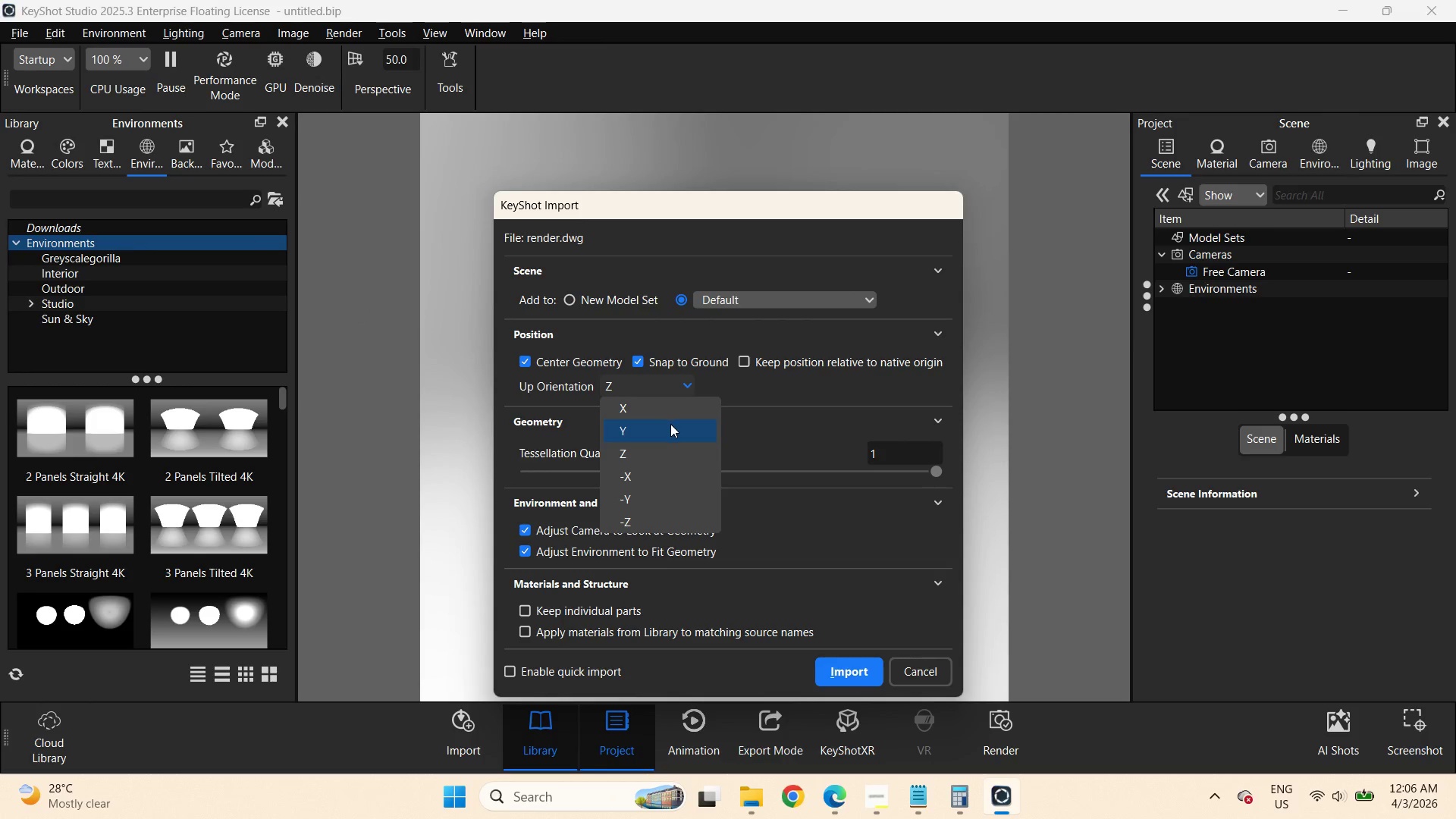 
left_click([670, 424])
 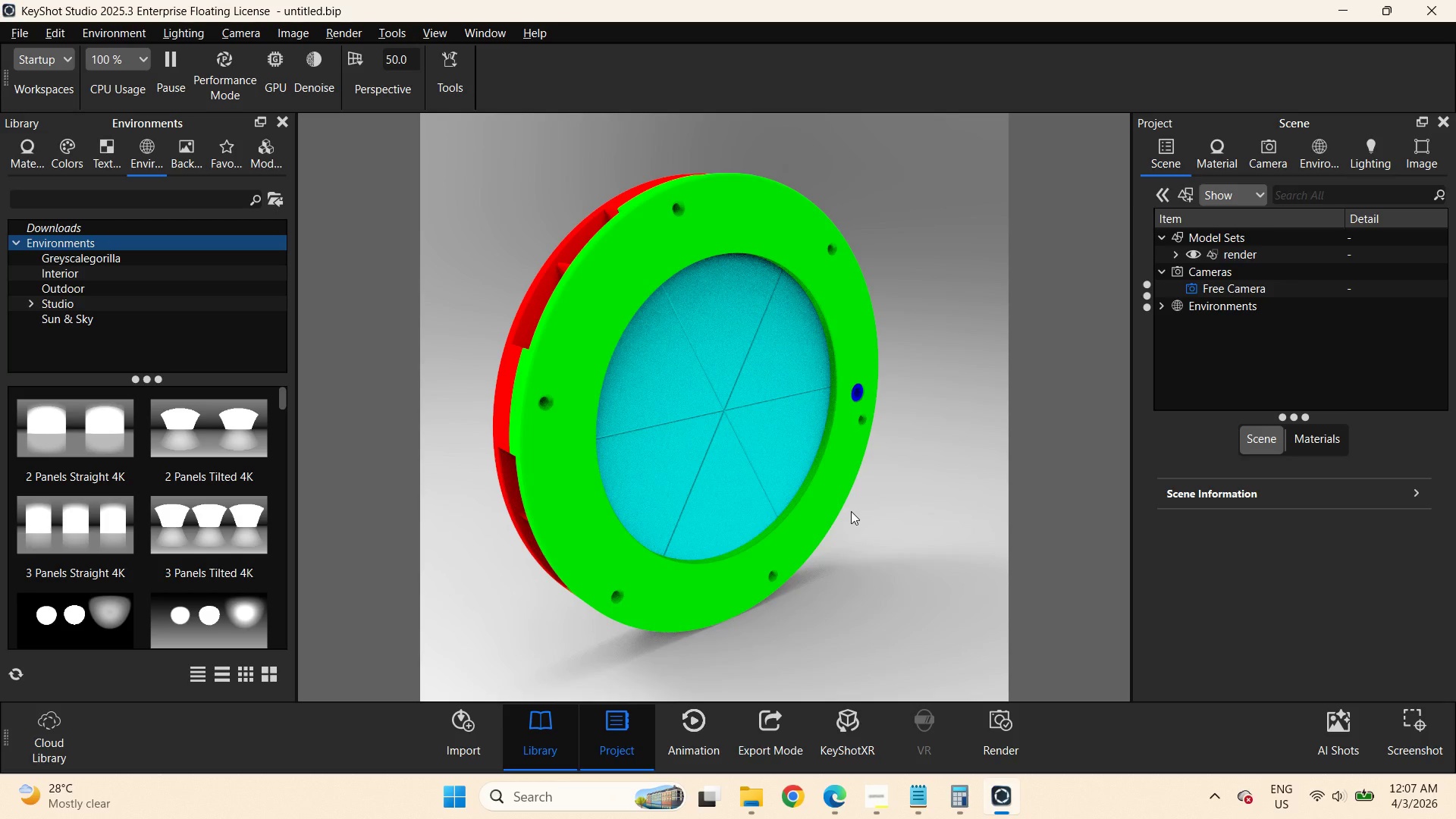 
wait(22.16)
 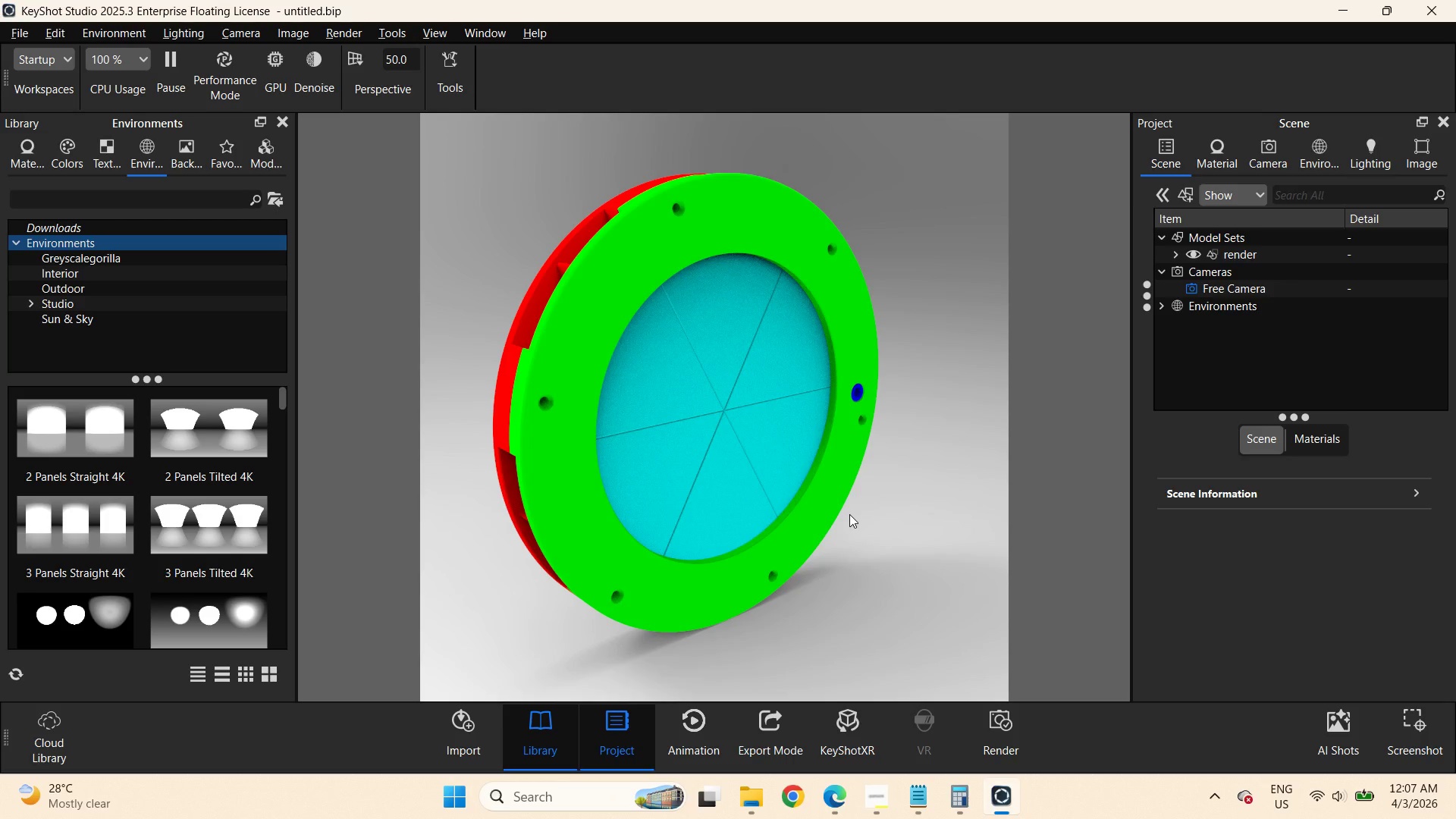 
type(brase)
 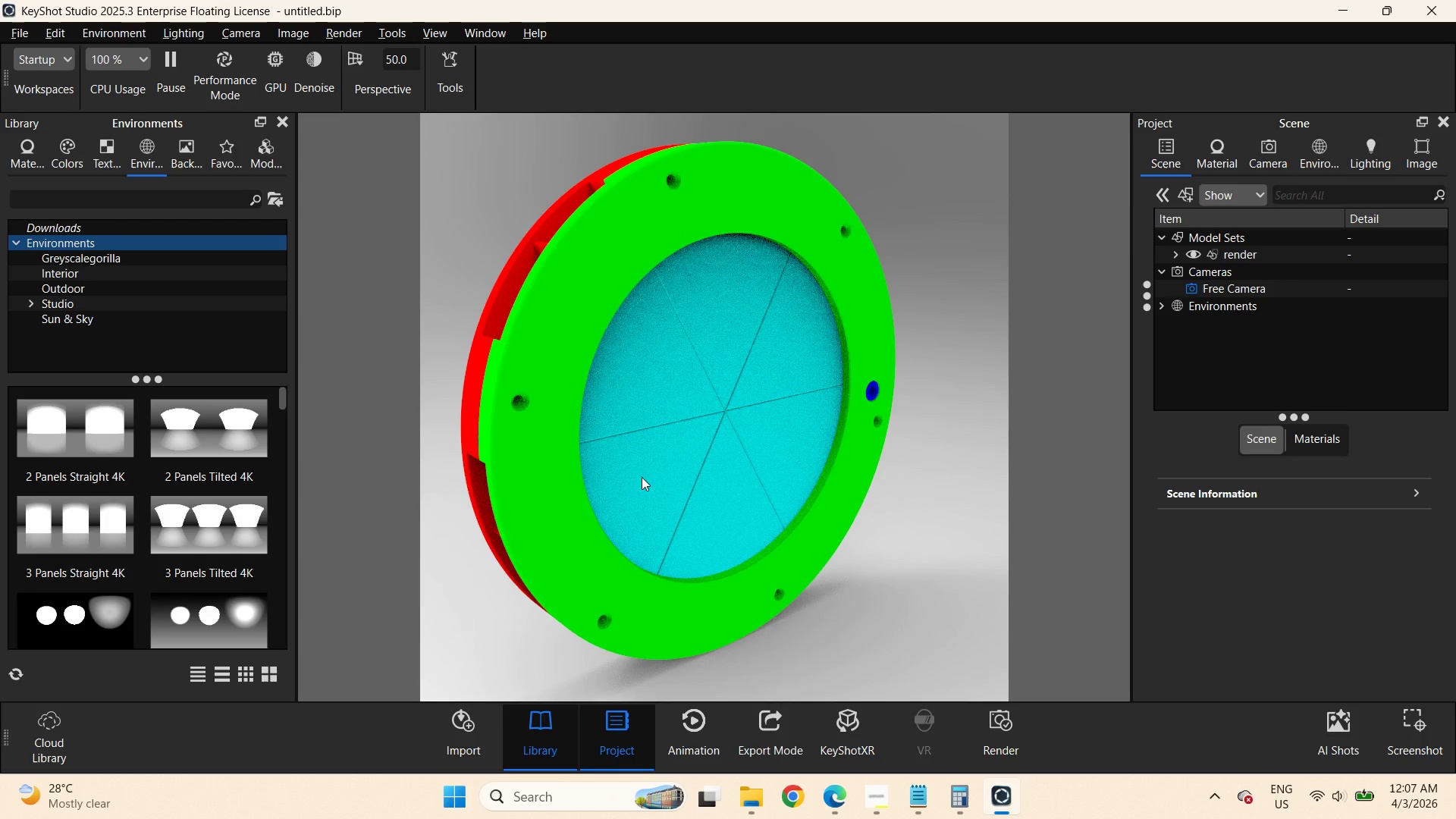 
scroll: coordinate [541, 425], scroll_direction: up, amount: 2.0
 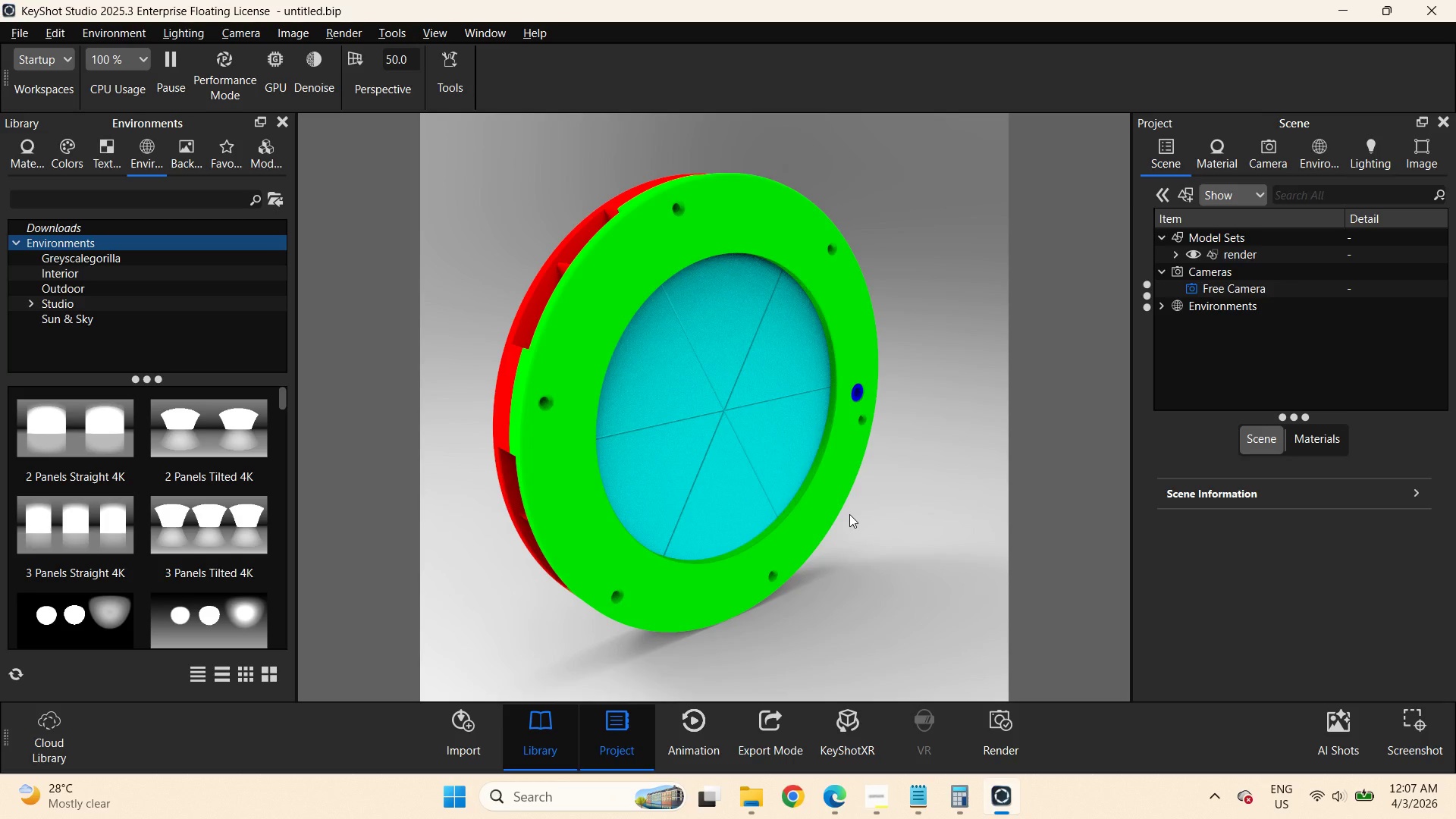 
left_click([242, 199])
 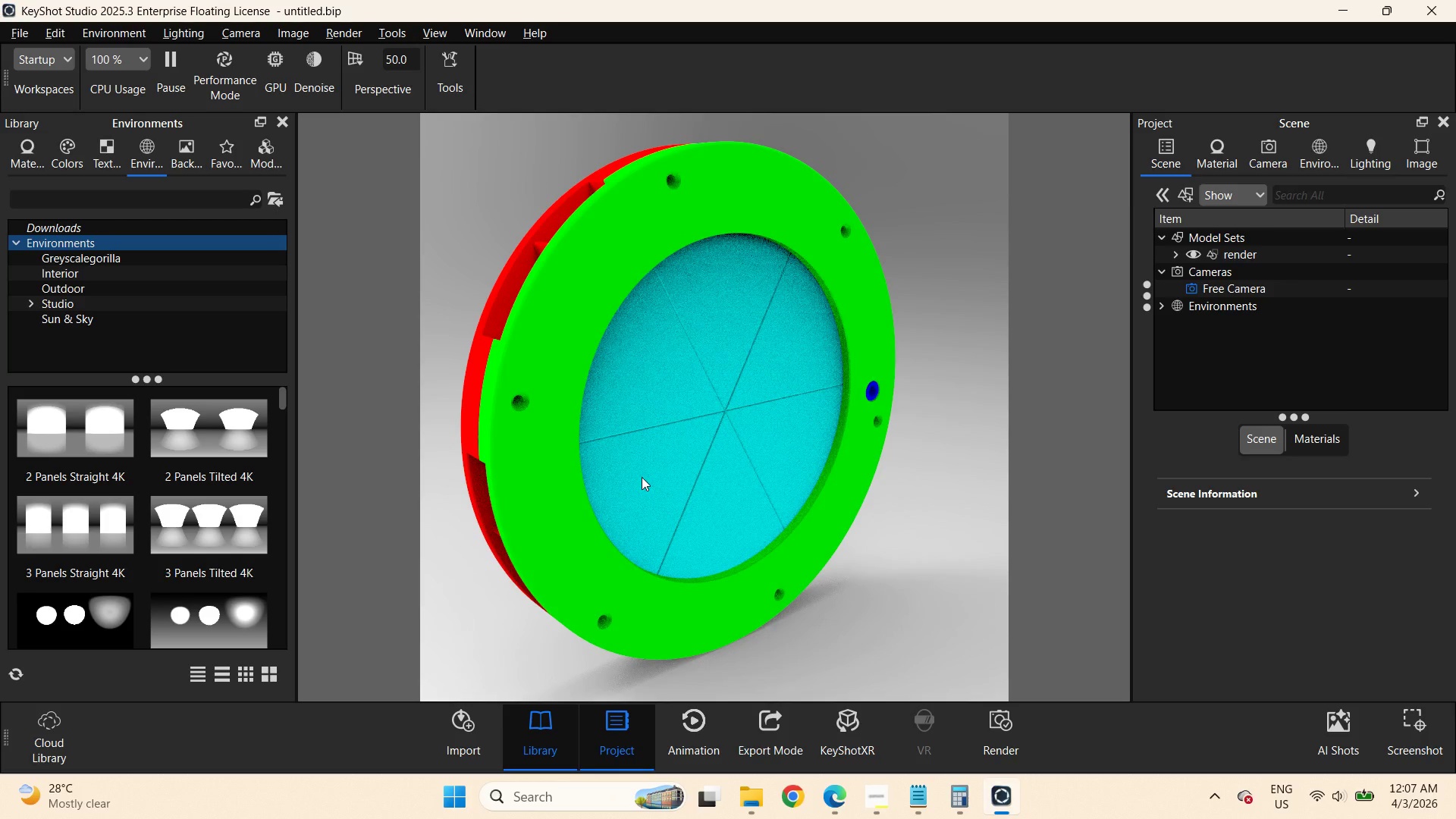 
left_click([24, 161])
 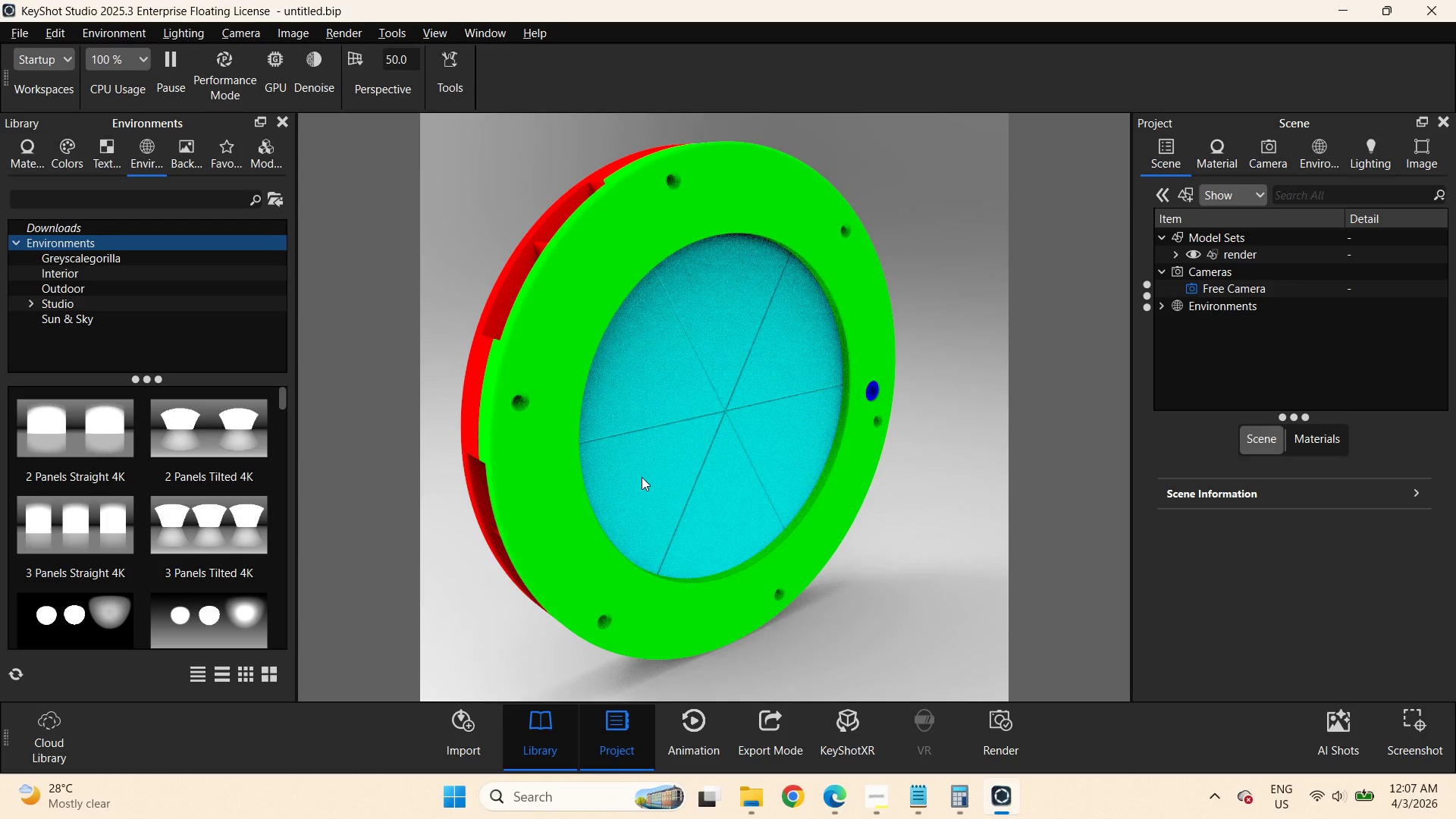 
scroll: coordinate [642, 477], scroll_direction: down, amount: 3.0
 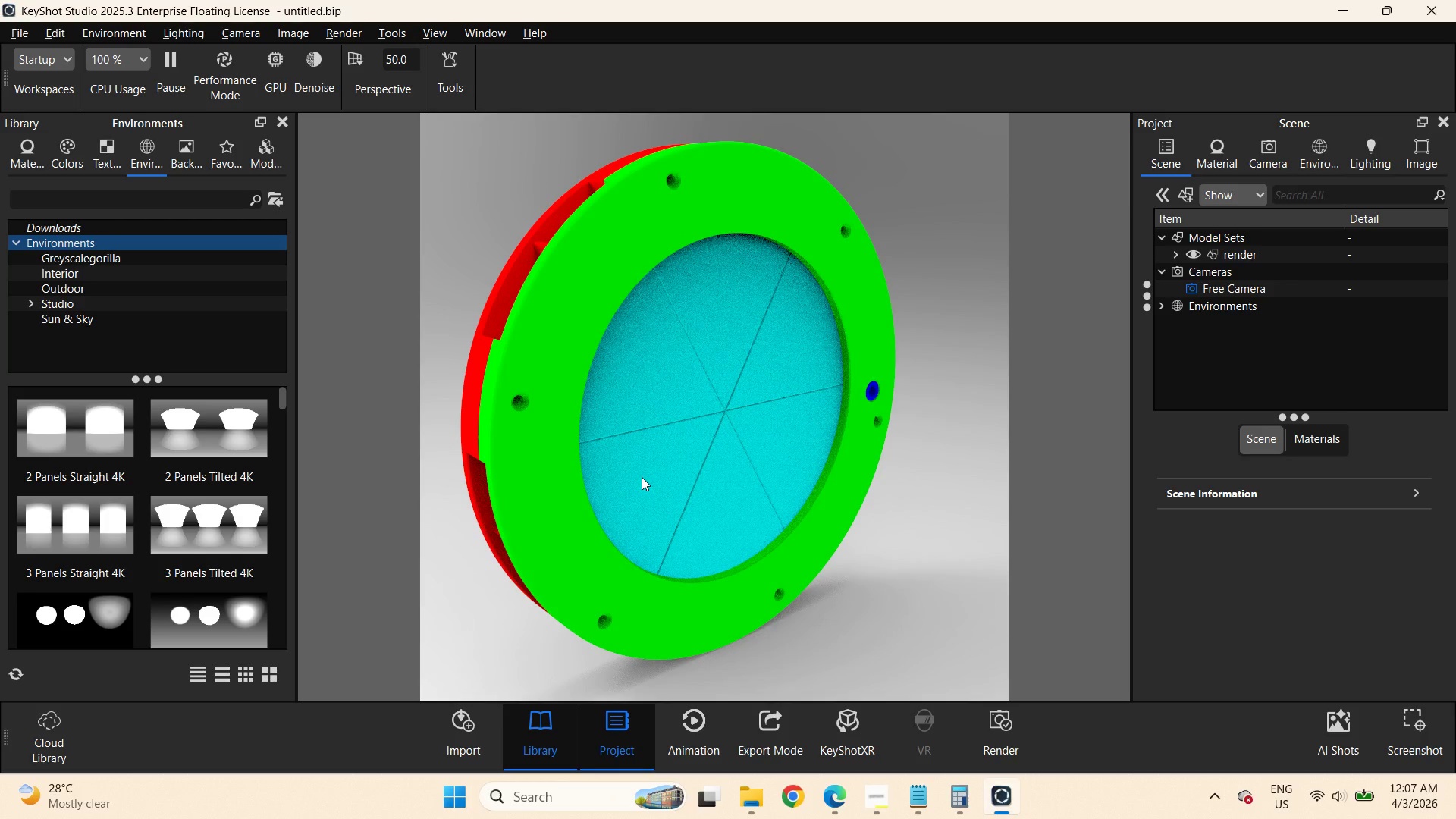 
type(bras)
 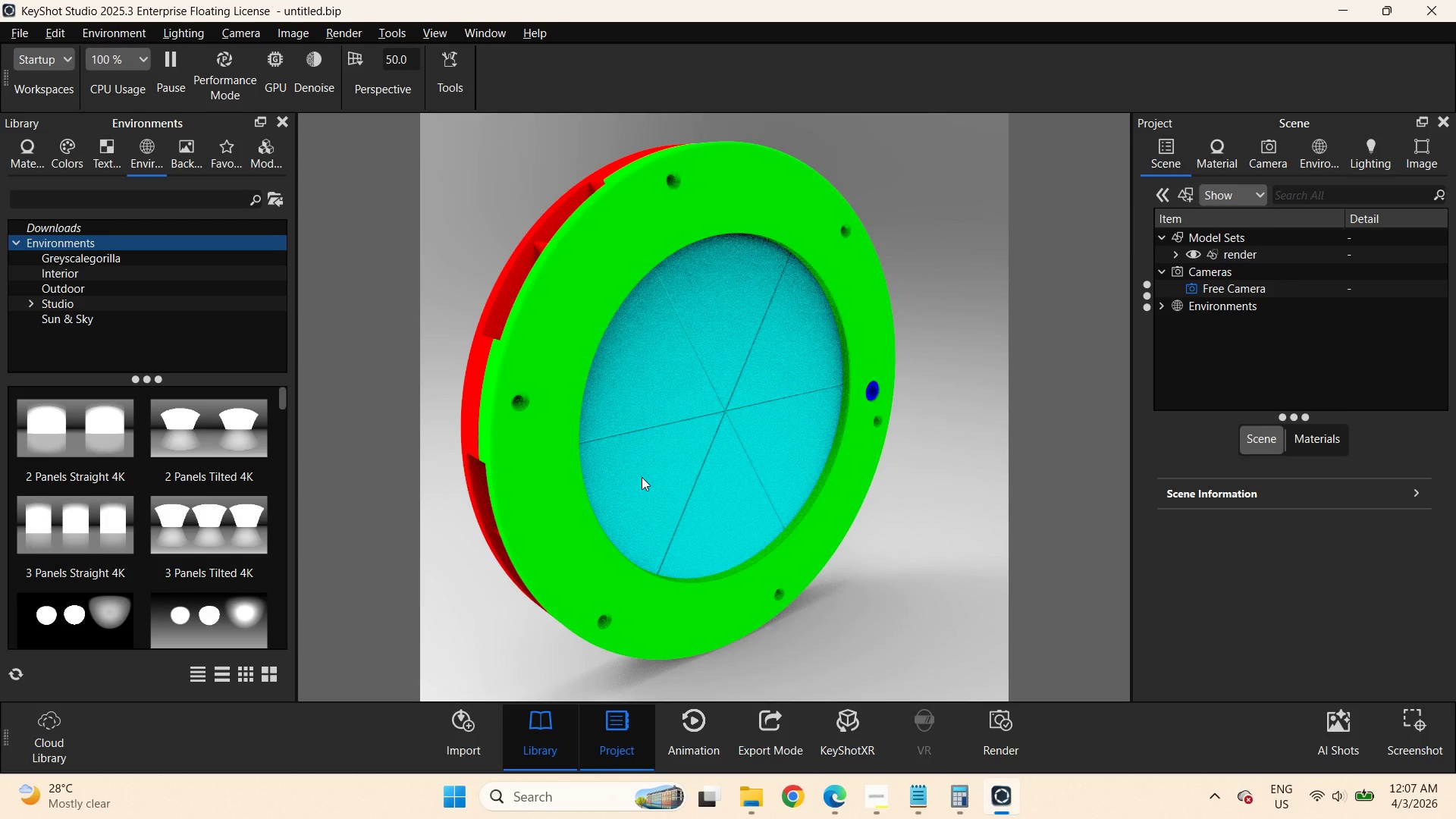 
wait(5.81)
 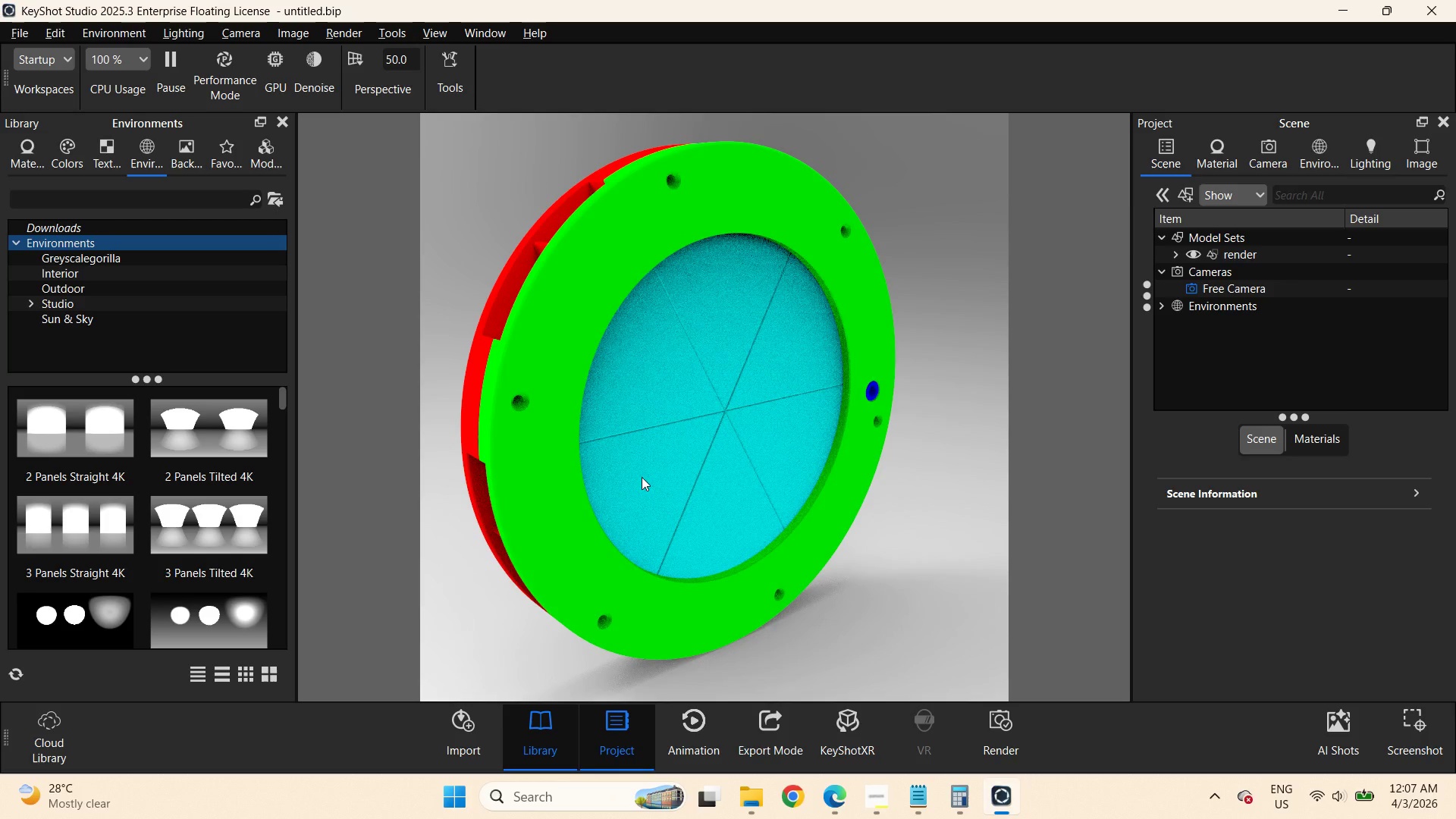 
left_click_drag(start_coordinate=[133, 506], to_coordinate=[568, 322])
 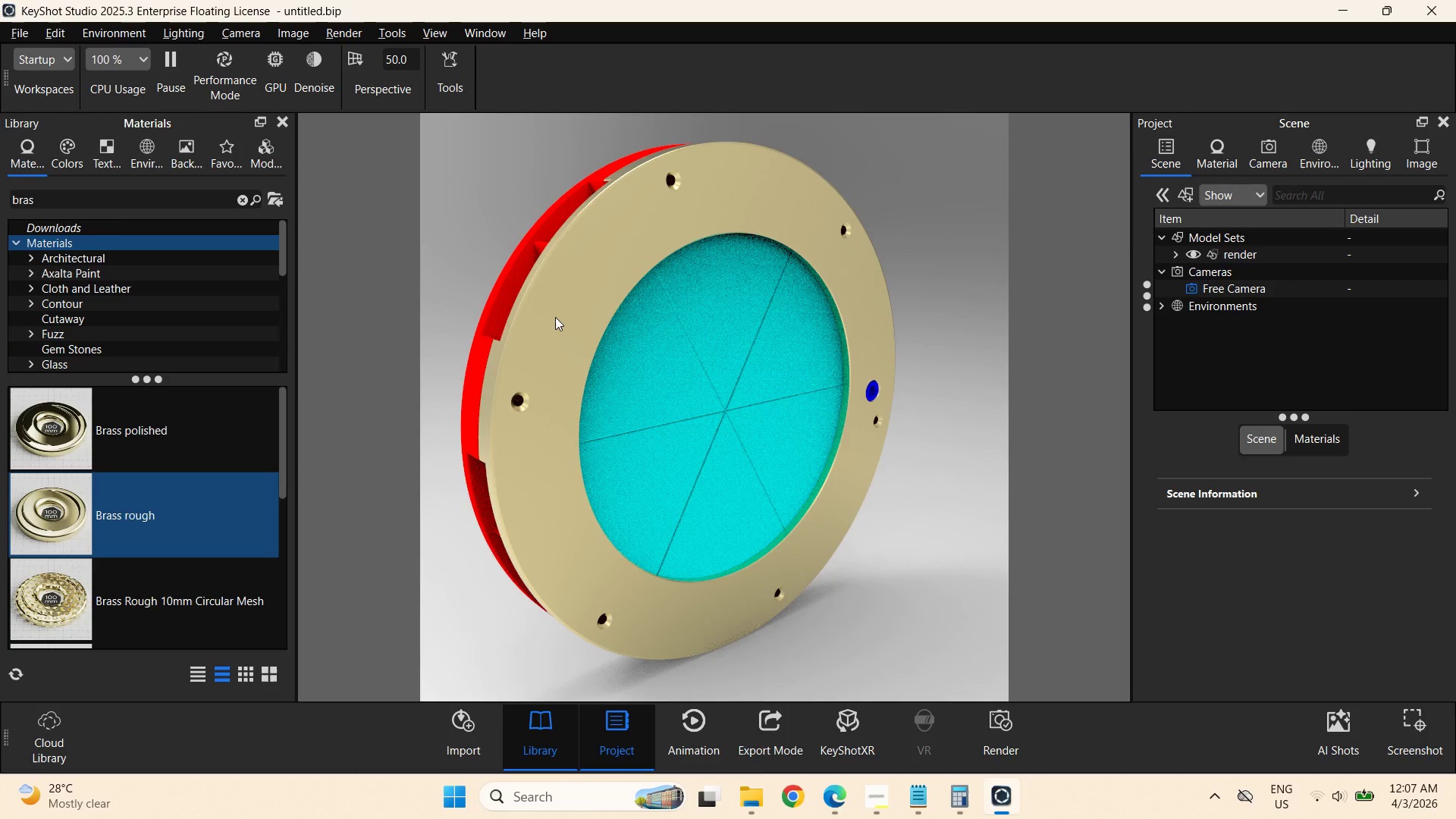 
wait(5.11)
 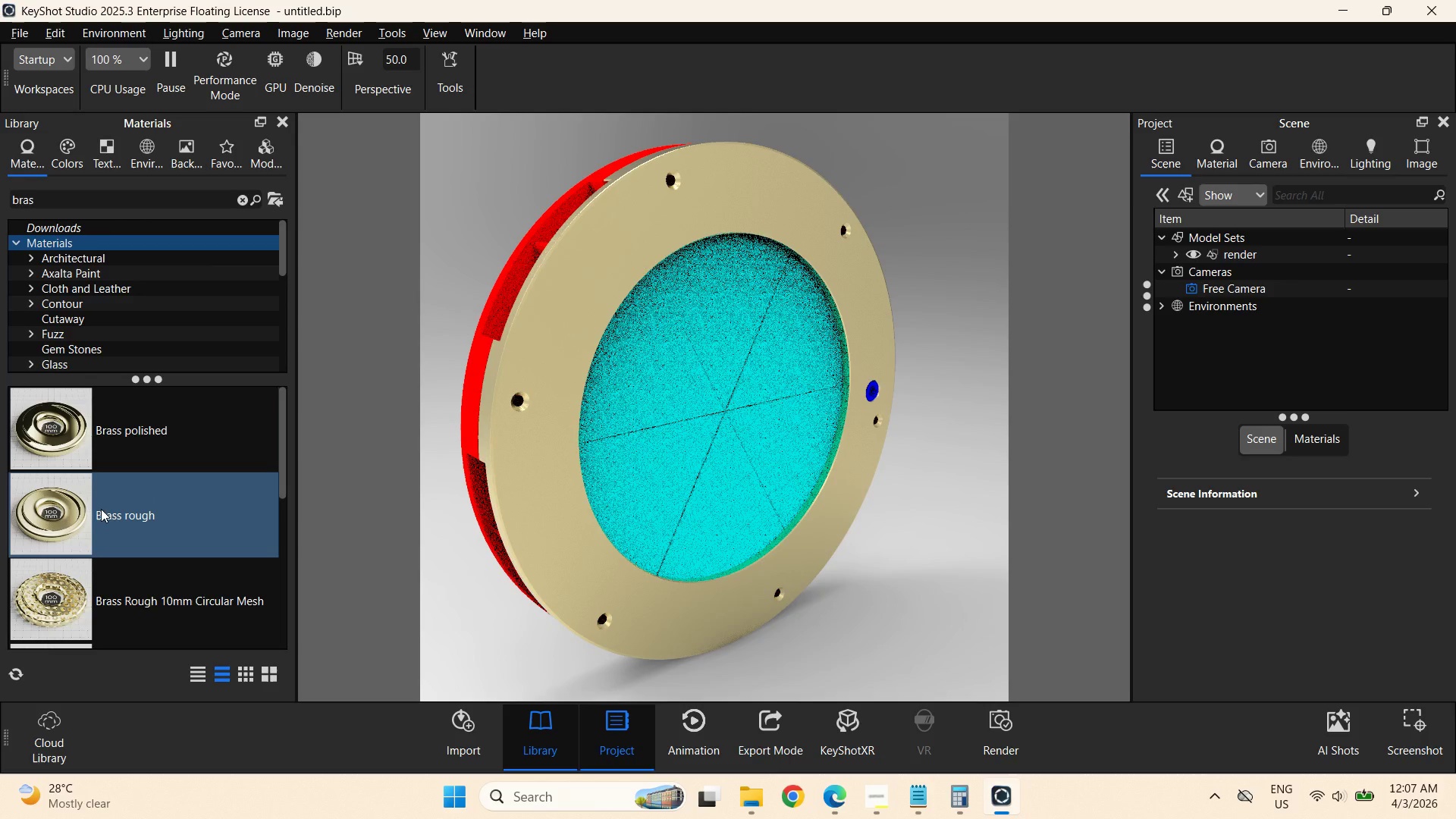 
left_click_drag(start_coordinate=[124, 516], to_coordinate=[522, 269])
 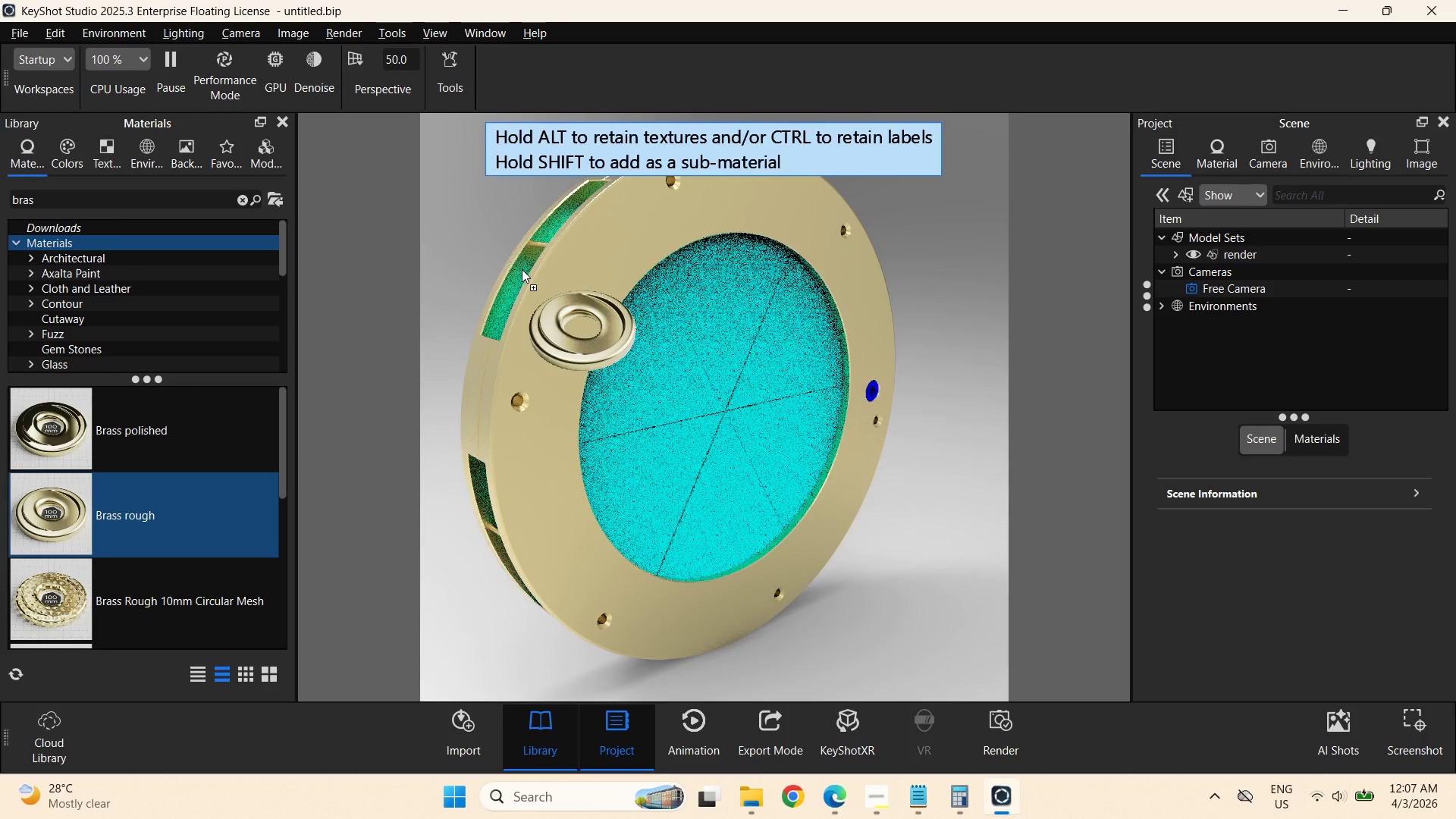 
mouse_move([531, 270])
 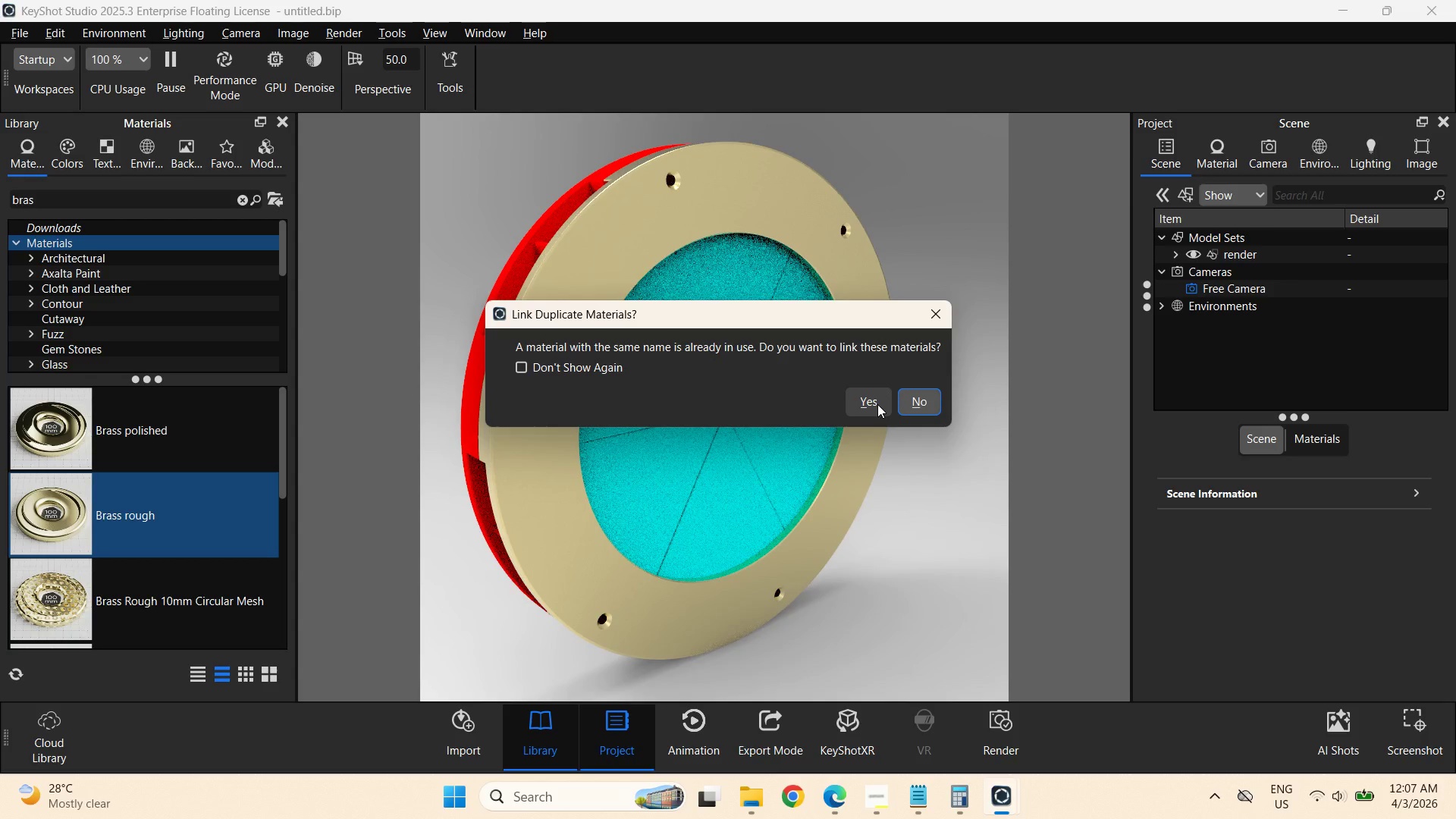 
left_click([875, 406])
 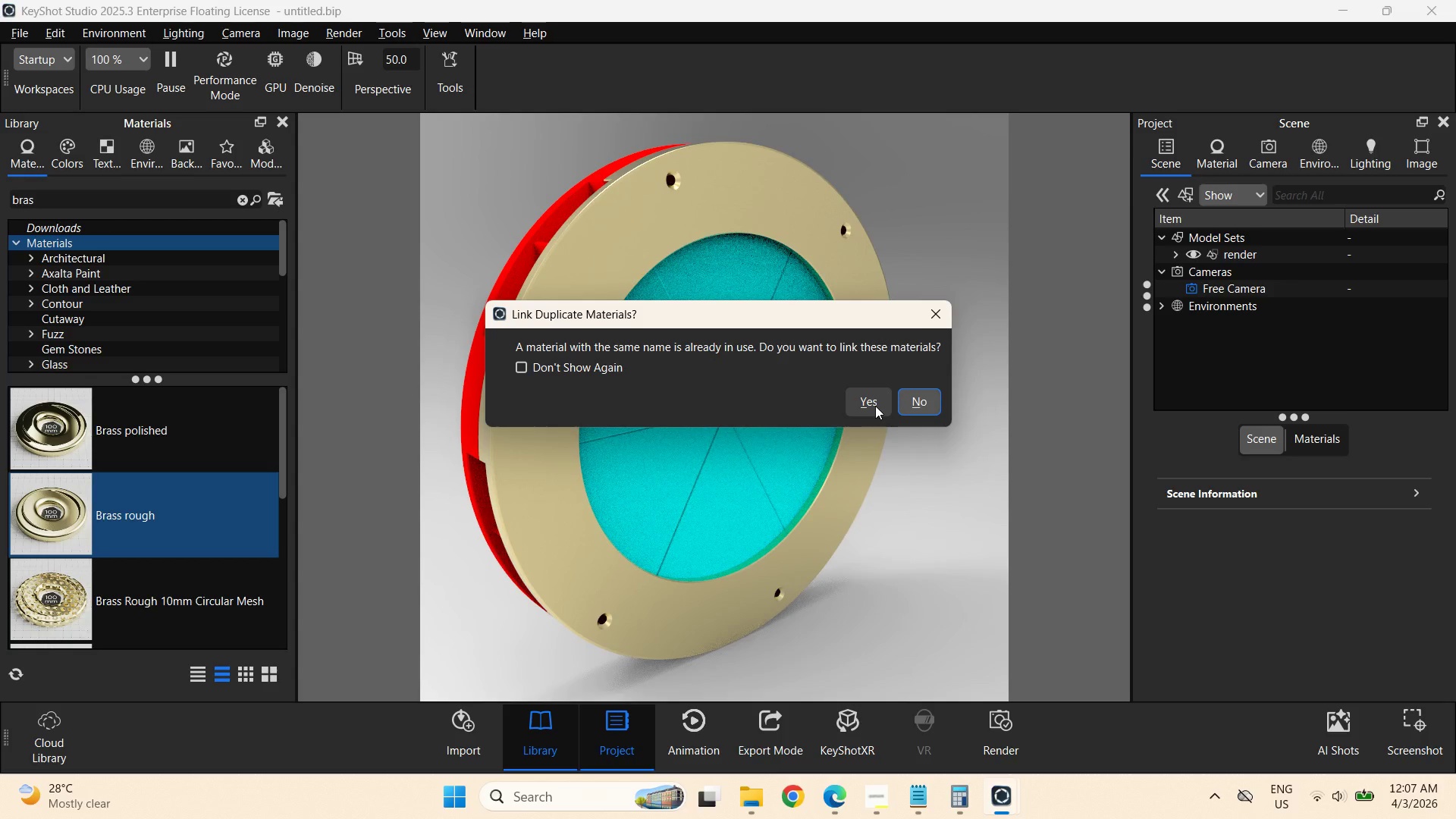 
left_click([1306, 439])
 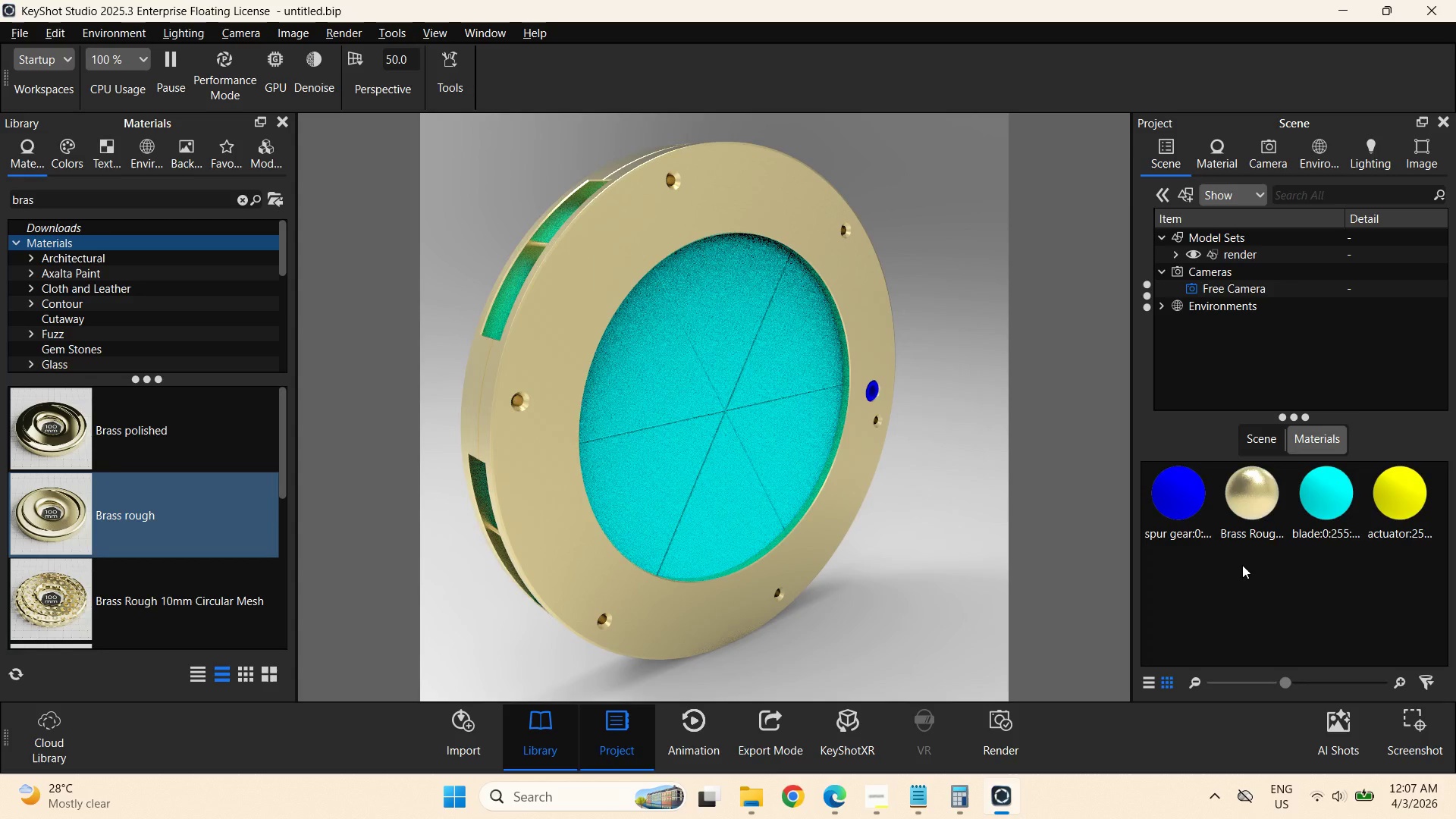 
left_click_drag(start_coordinate=[1244, 519], to_coordinate=[795, 398])
 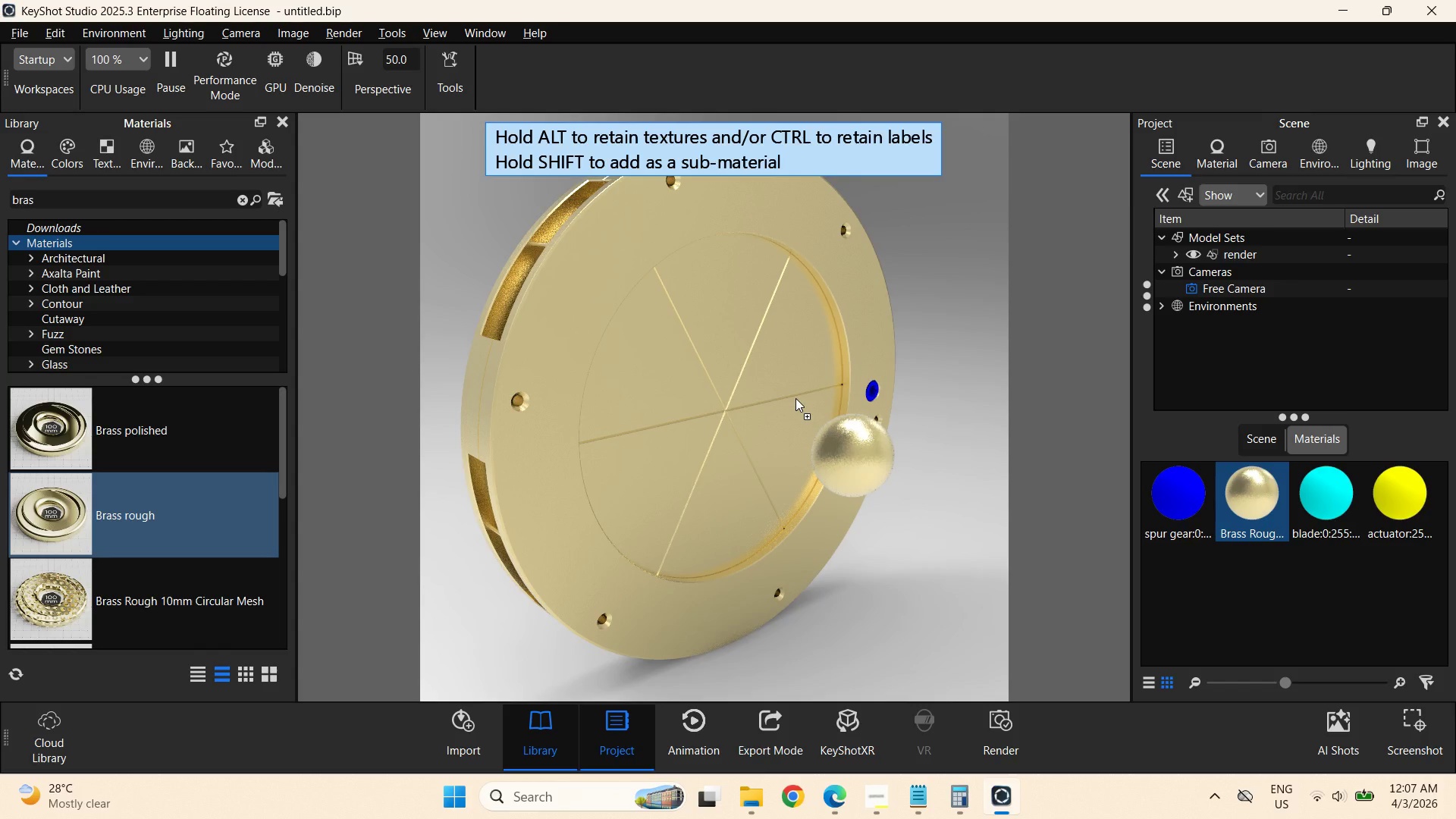 
scroll: coordinate [874, 415], scroll_direction: up, amount: 2.0
 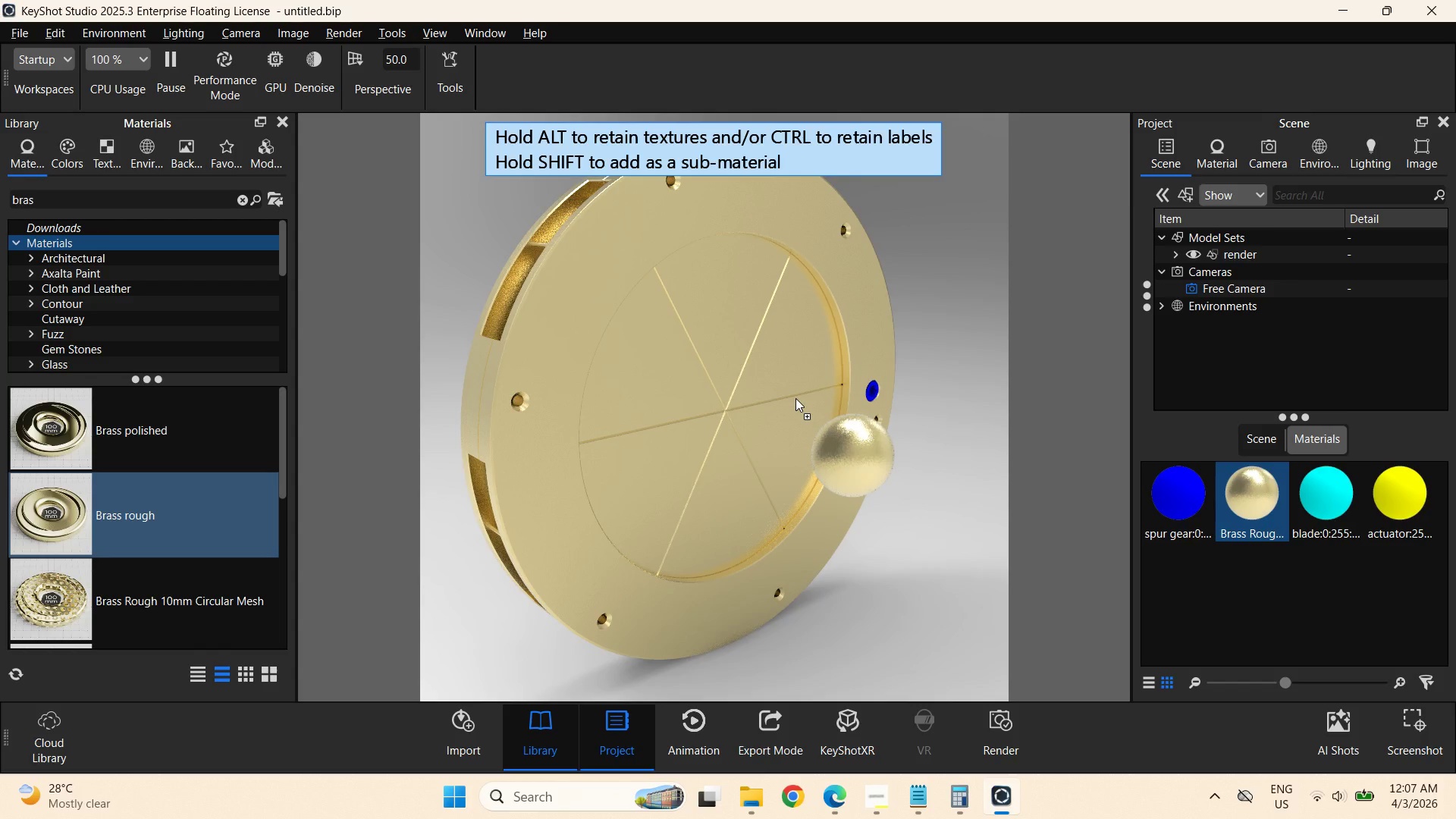 
scroll: coordinate [962, 405], scroll_direction: down, amount: 8.0
 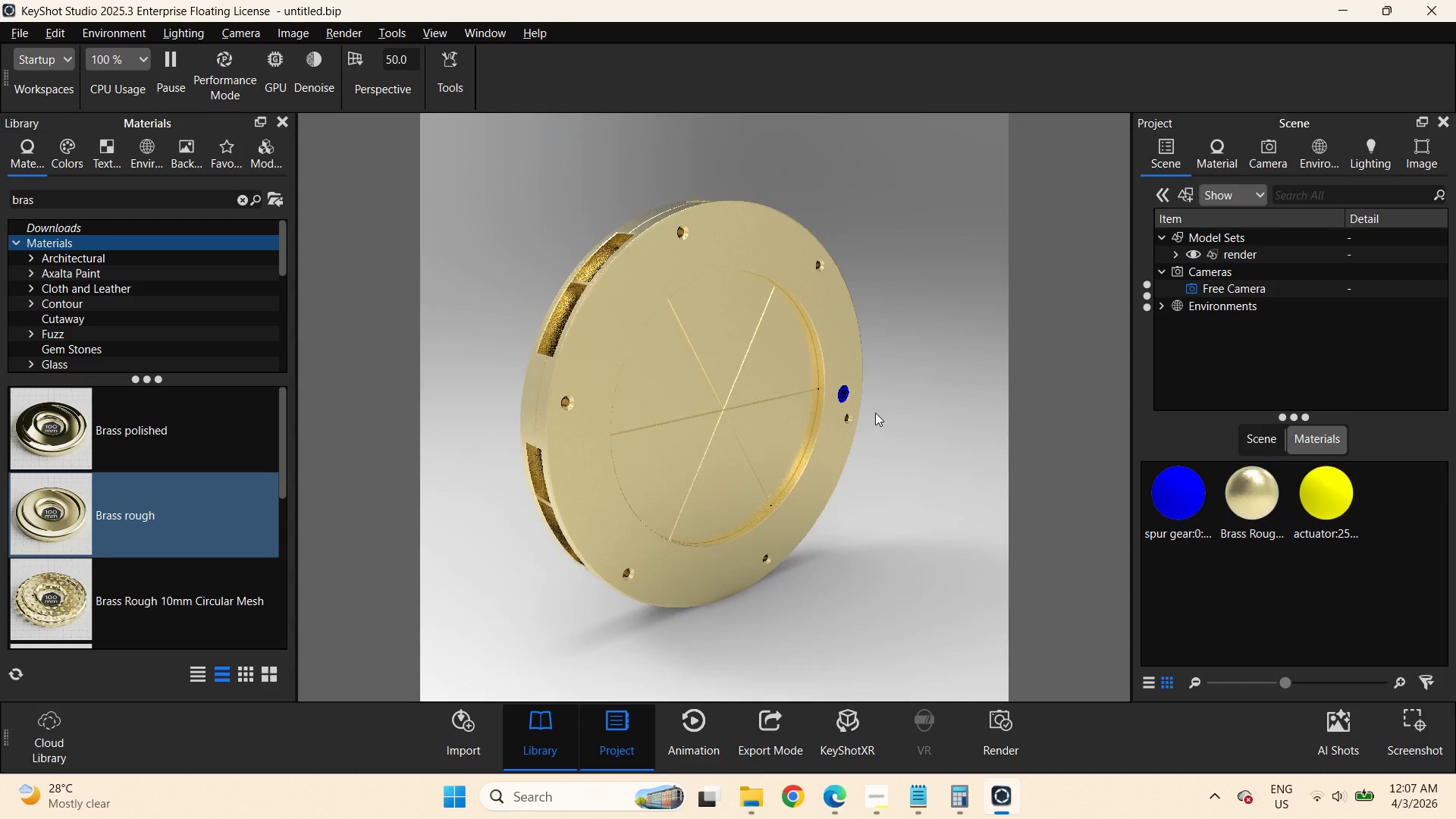 
scroll: coordinate [598, 447], scroll_direction: up, amount: 3.0
 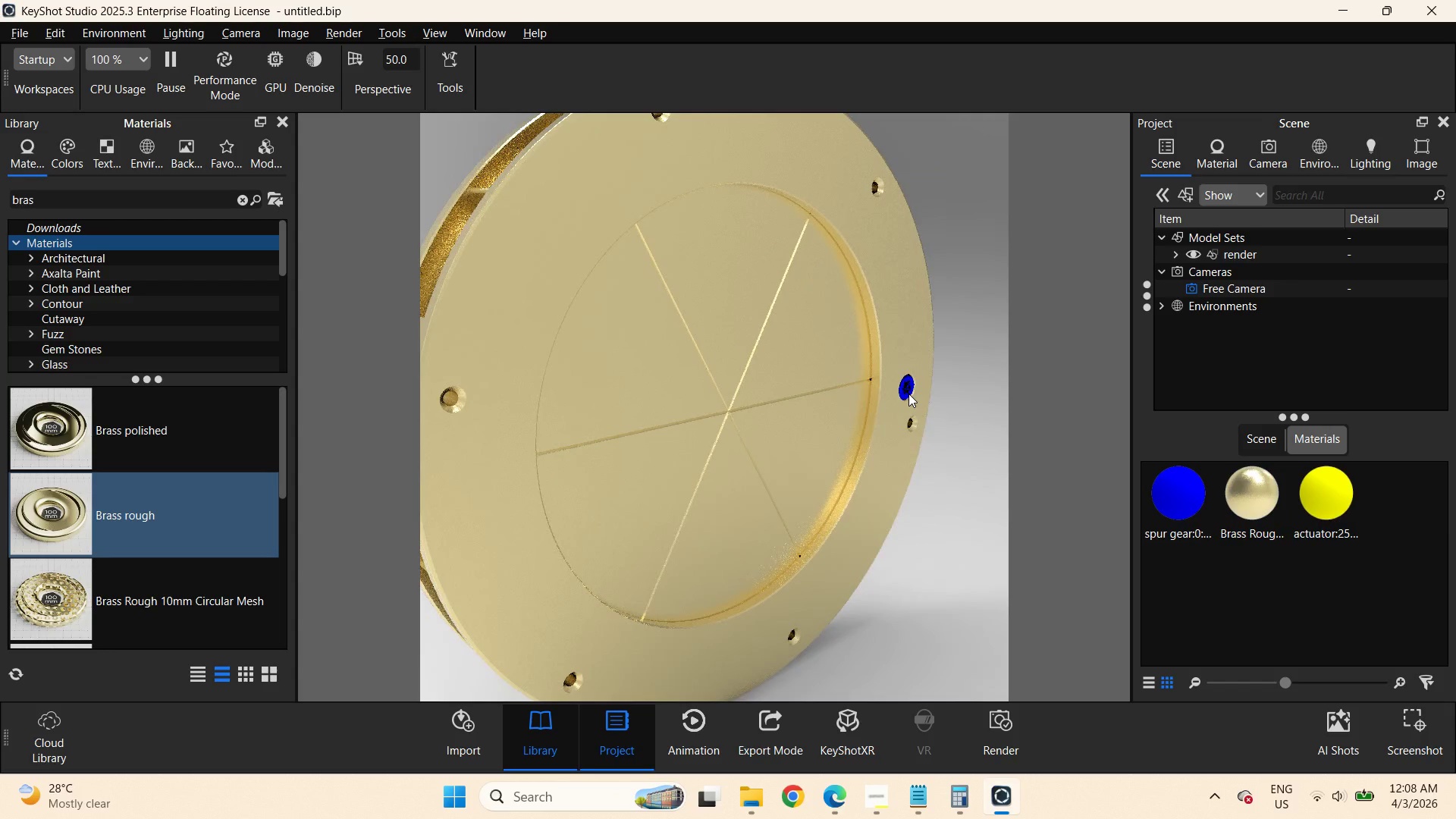 
left_click_drag(start_coordinate=[111, 199], to_coordinate=[0, 193])
 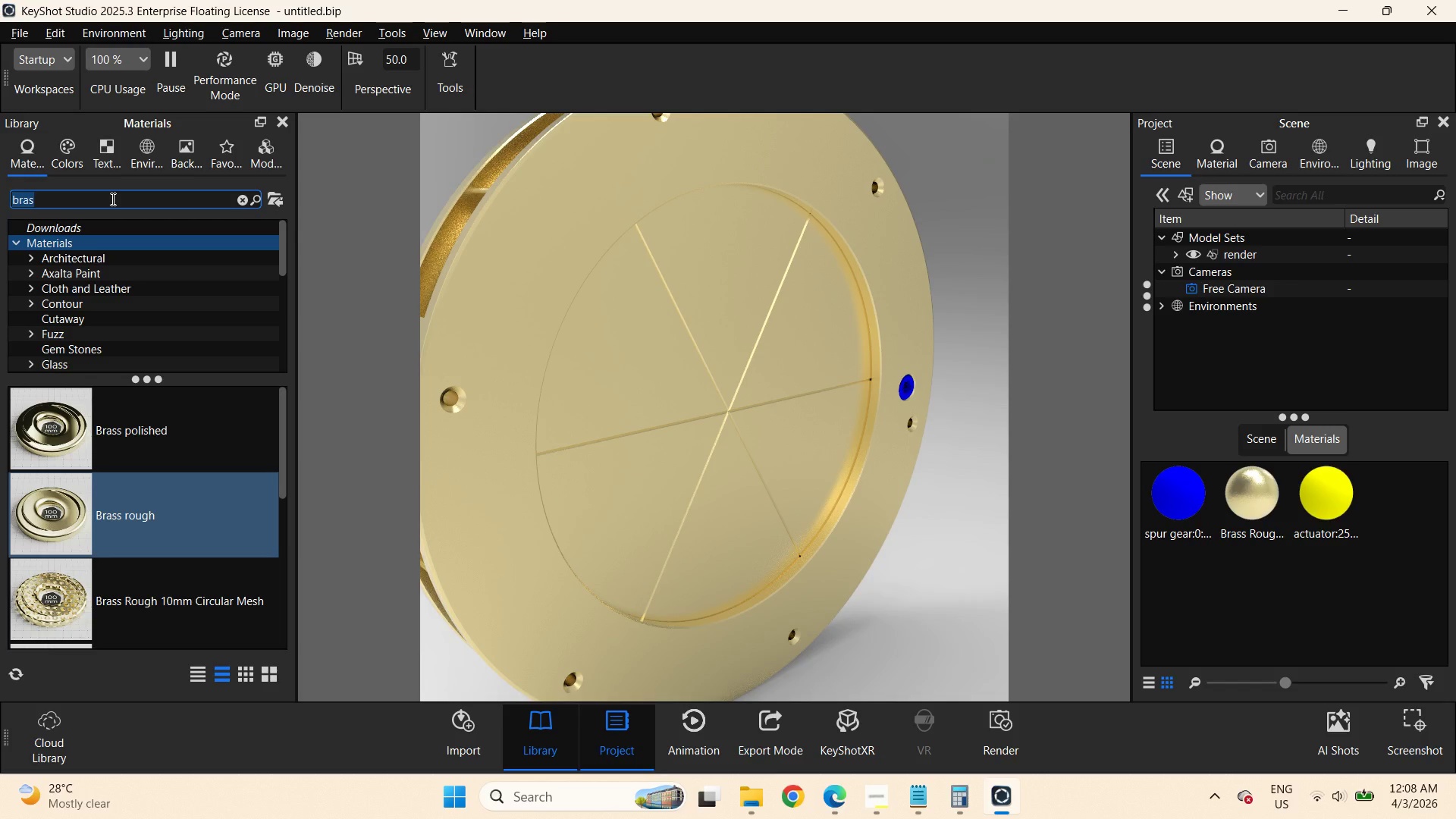 
type(met)
 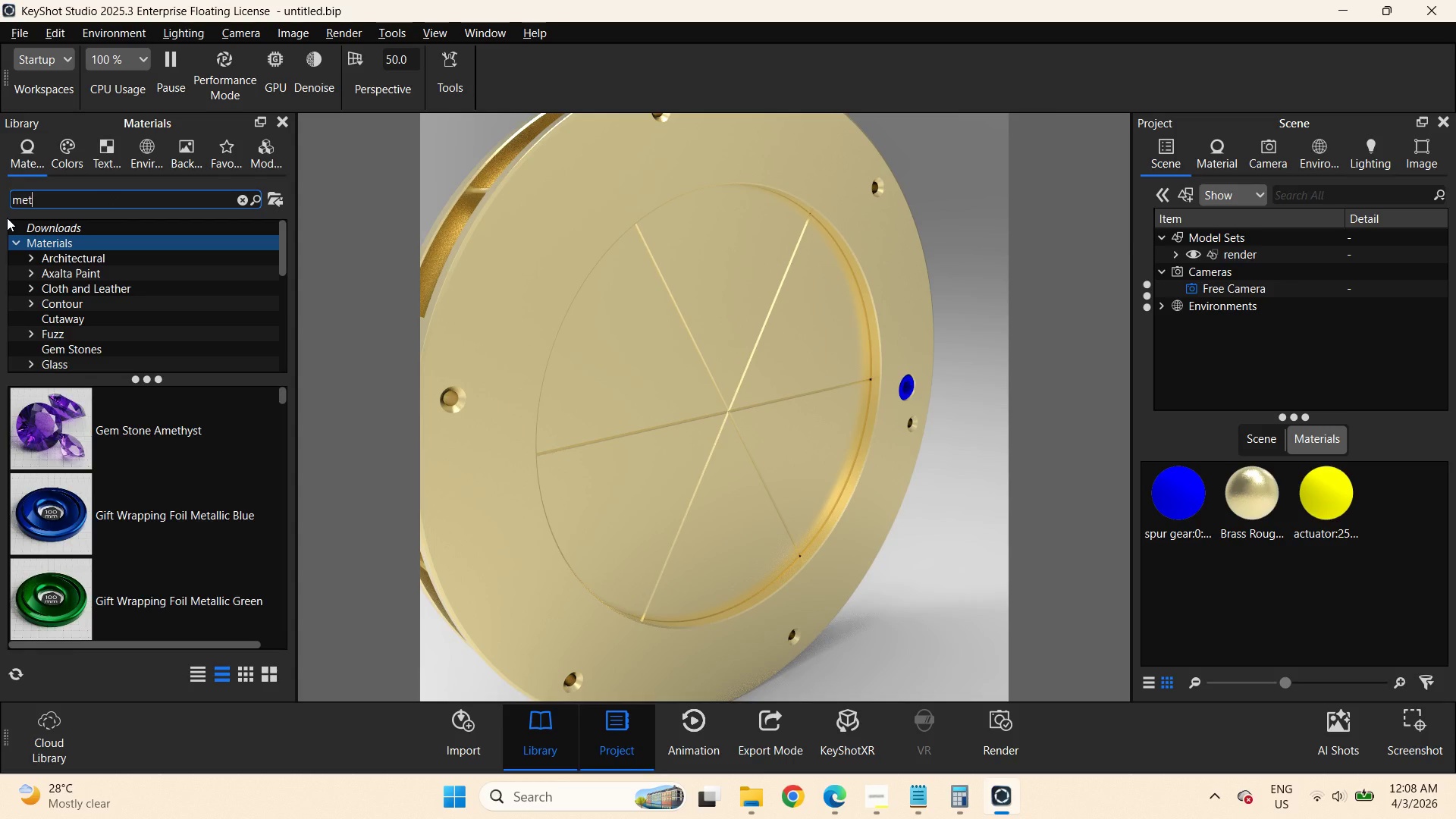 
key(A)
 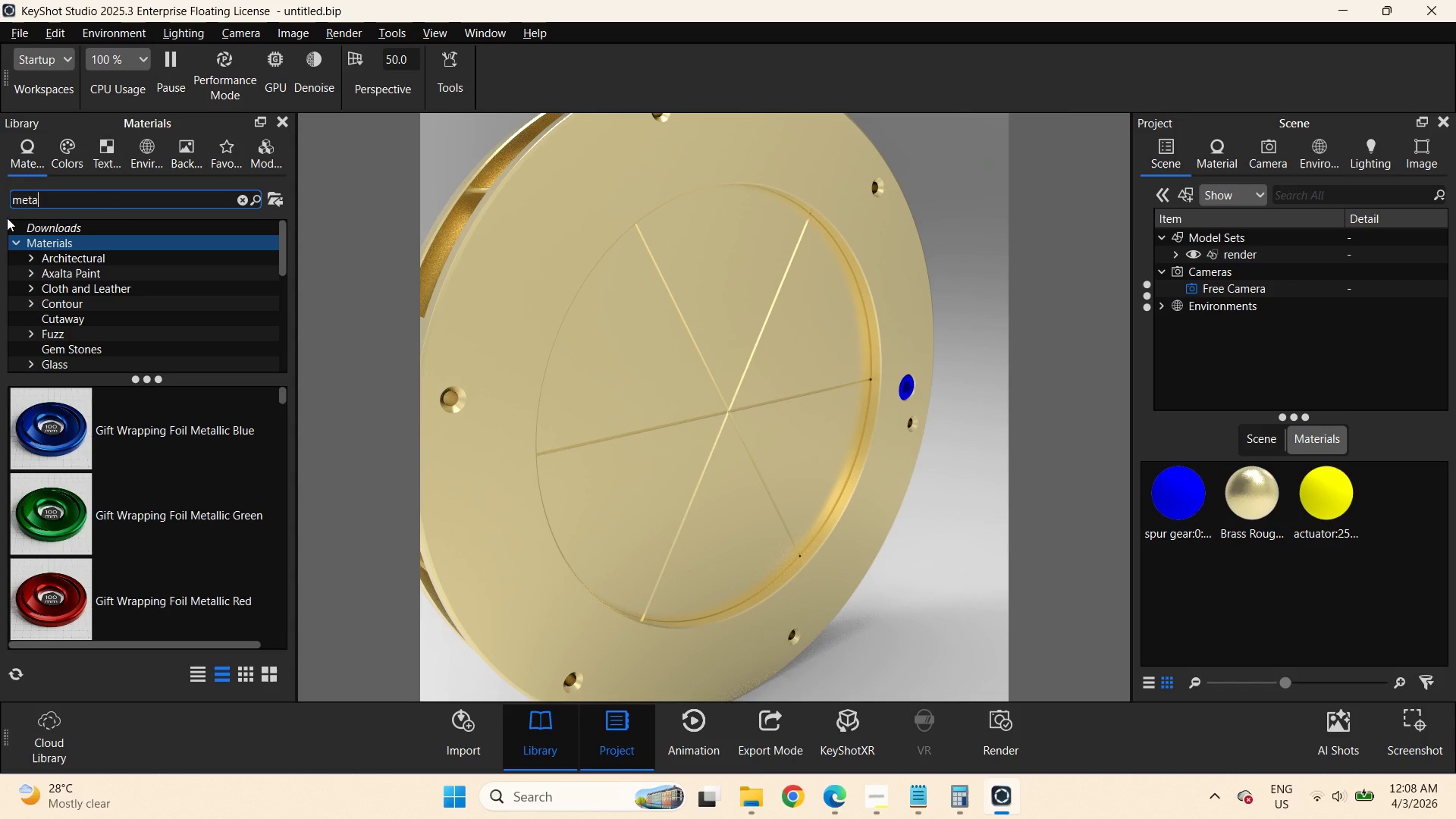 
scroll: coordinate [150, 516], scroll_direction: down, amount: 10.0
 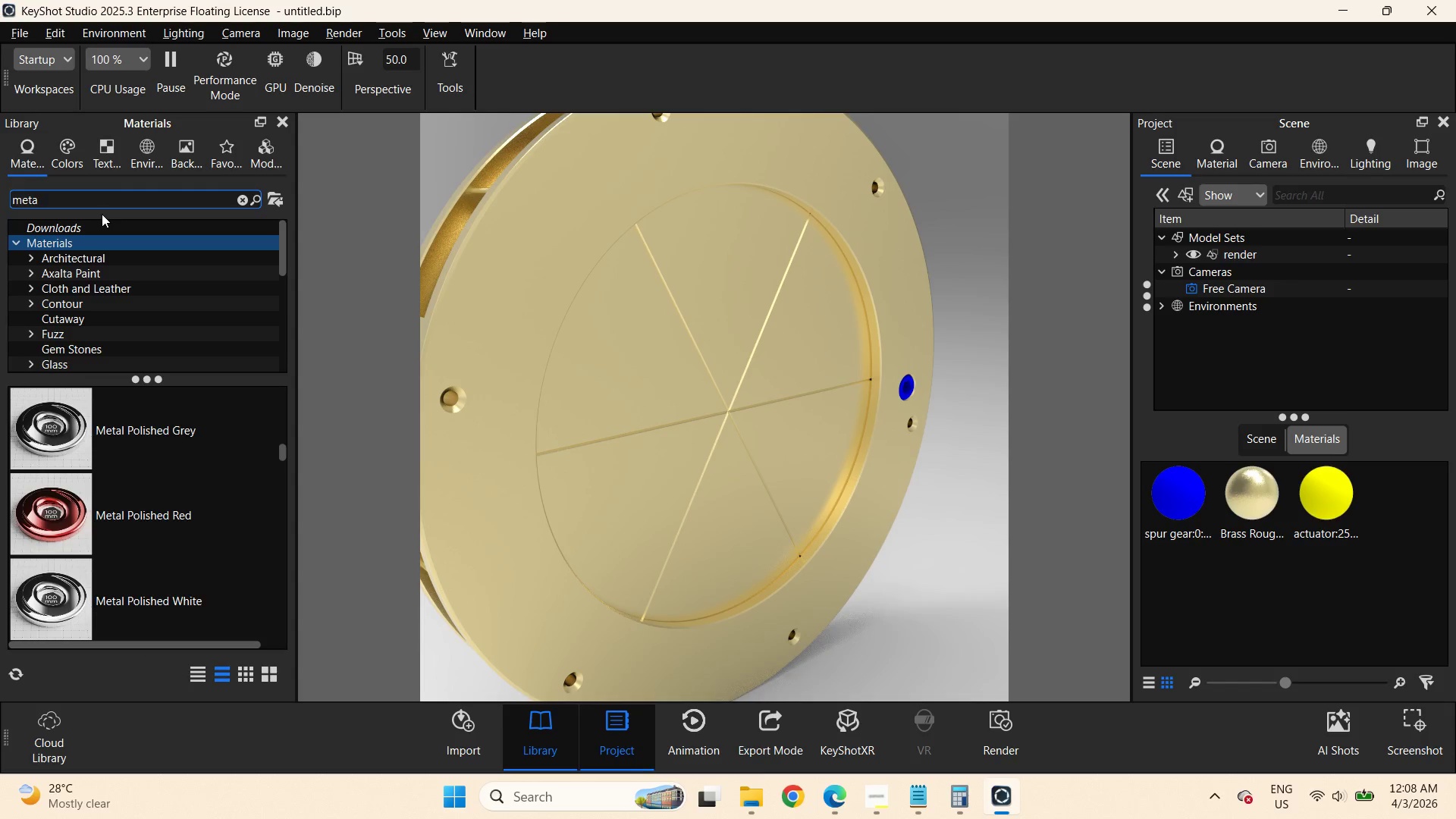 
type(l grey)
 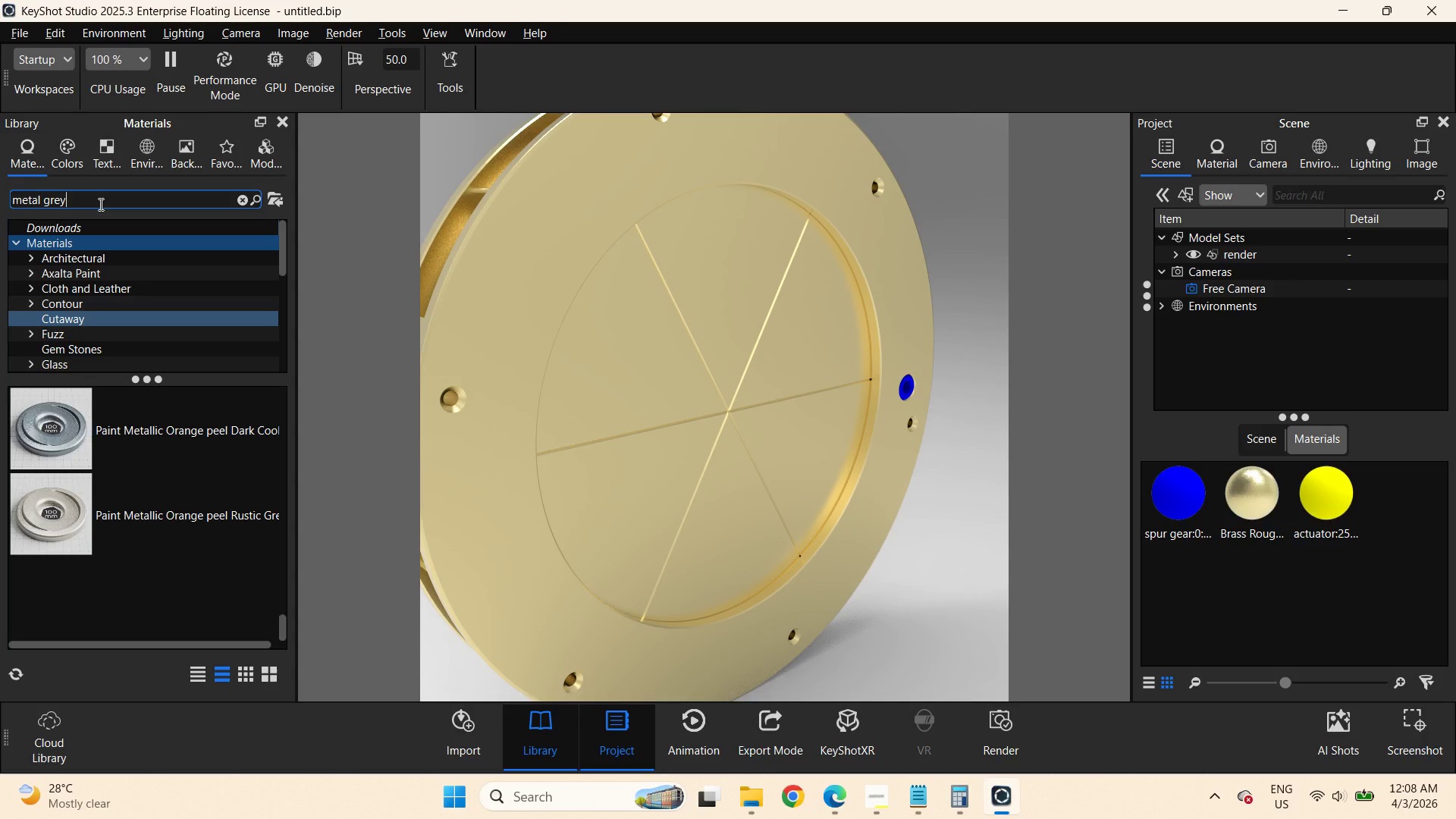 
scroll: coordinate [163, 500], scroll_direction: up, amount: 8.0
 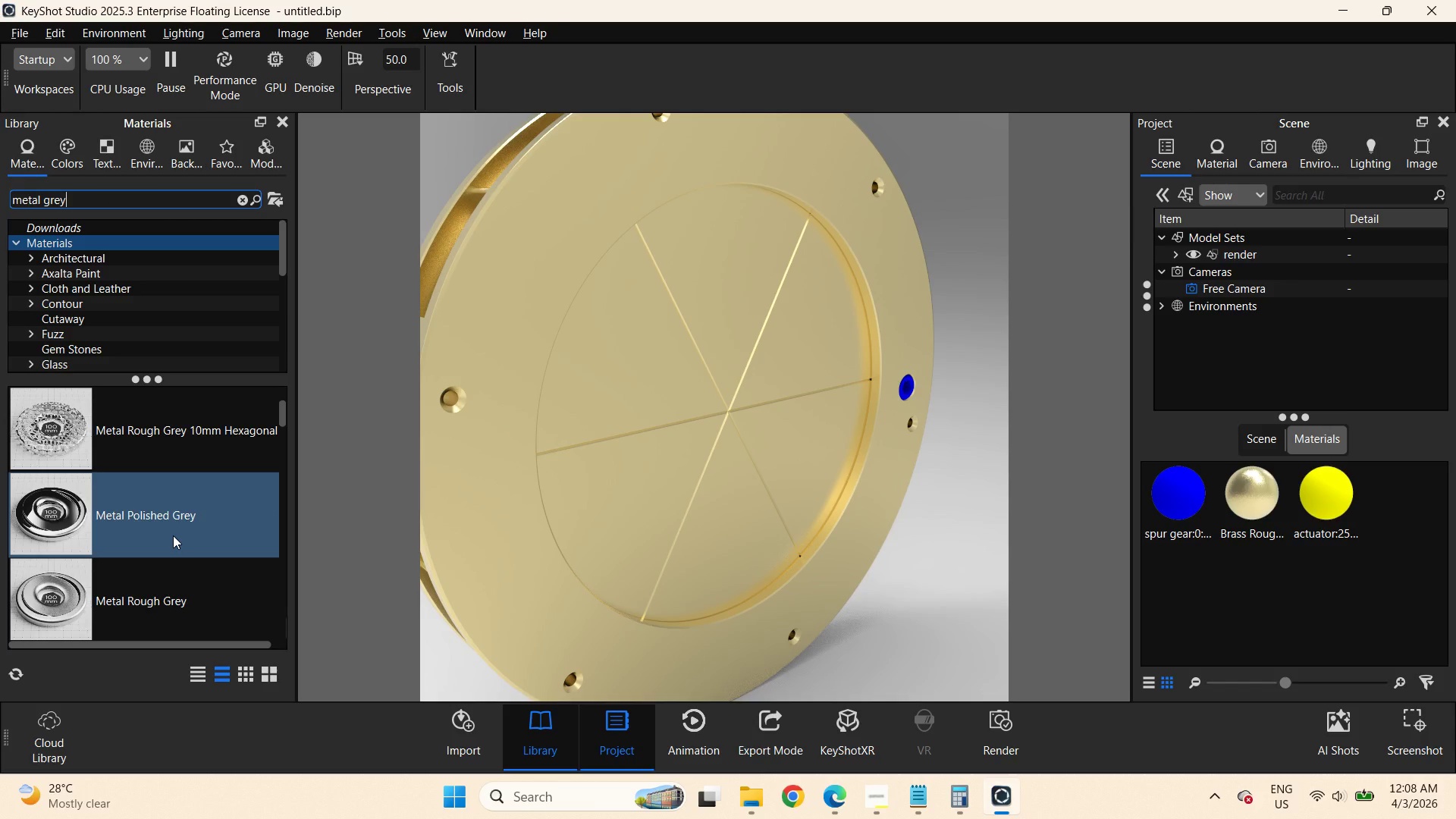 
scroll: coordinate [173, 535], scroll_direction: down, amount: 3.0
 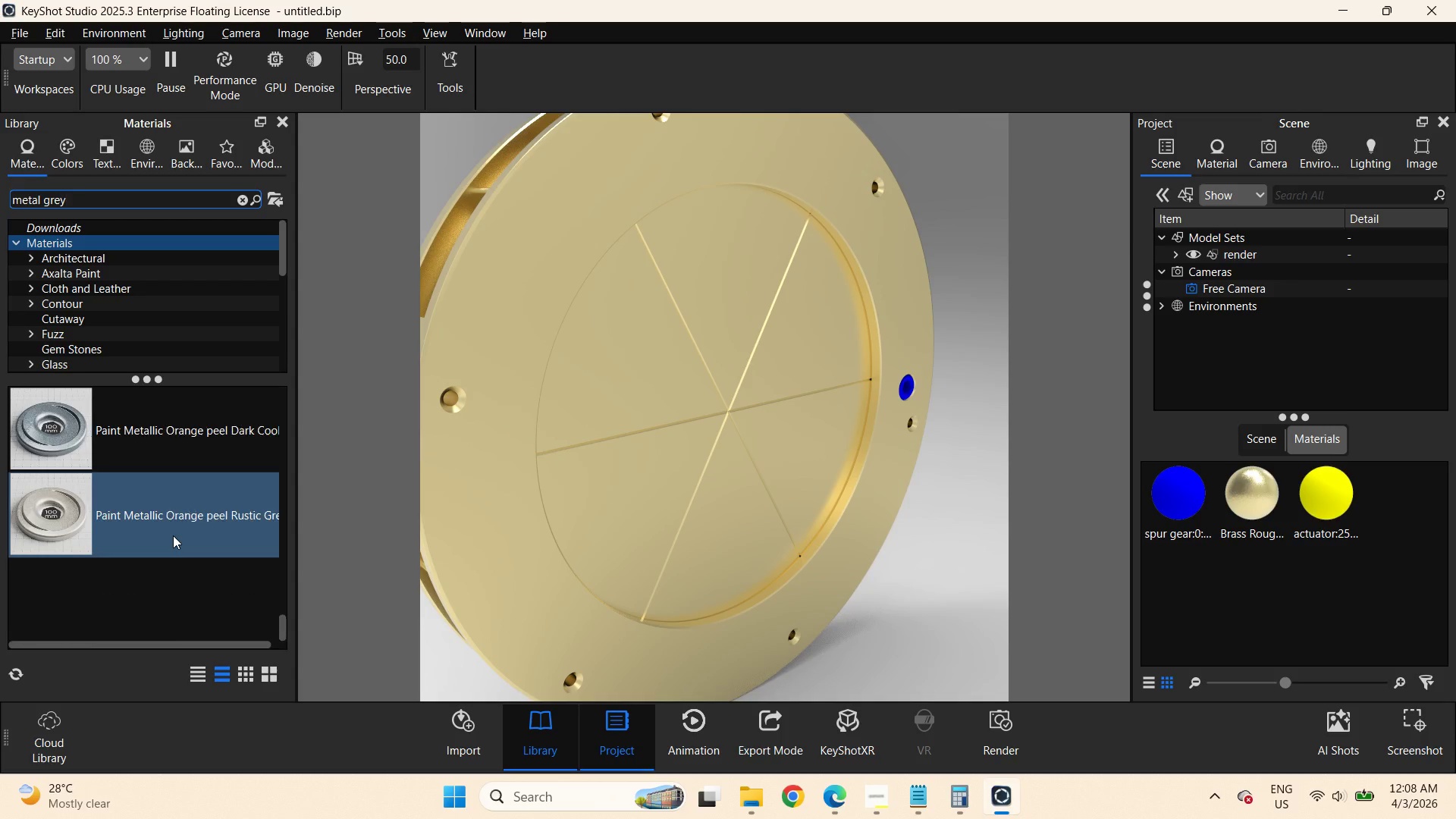 
scroll: coordinate [173, 535], scroll_direction: up, amount: 9.0
 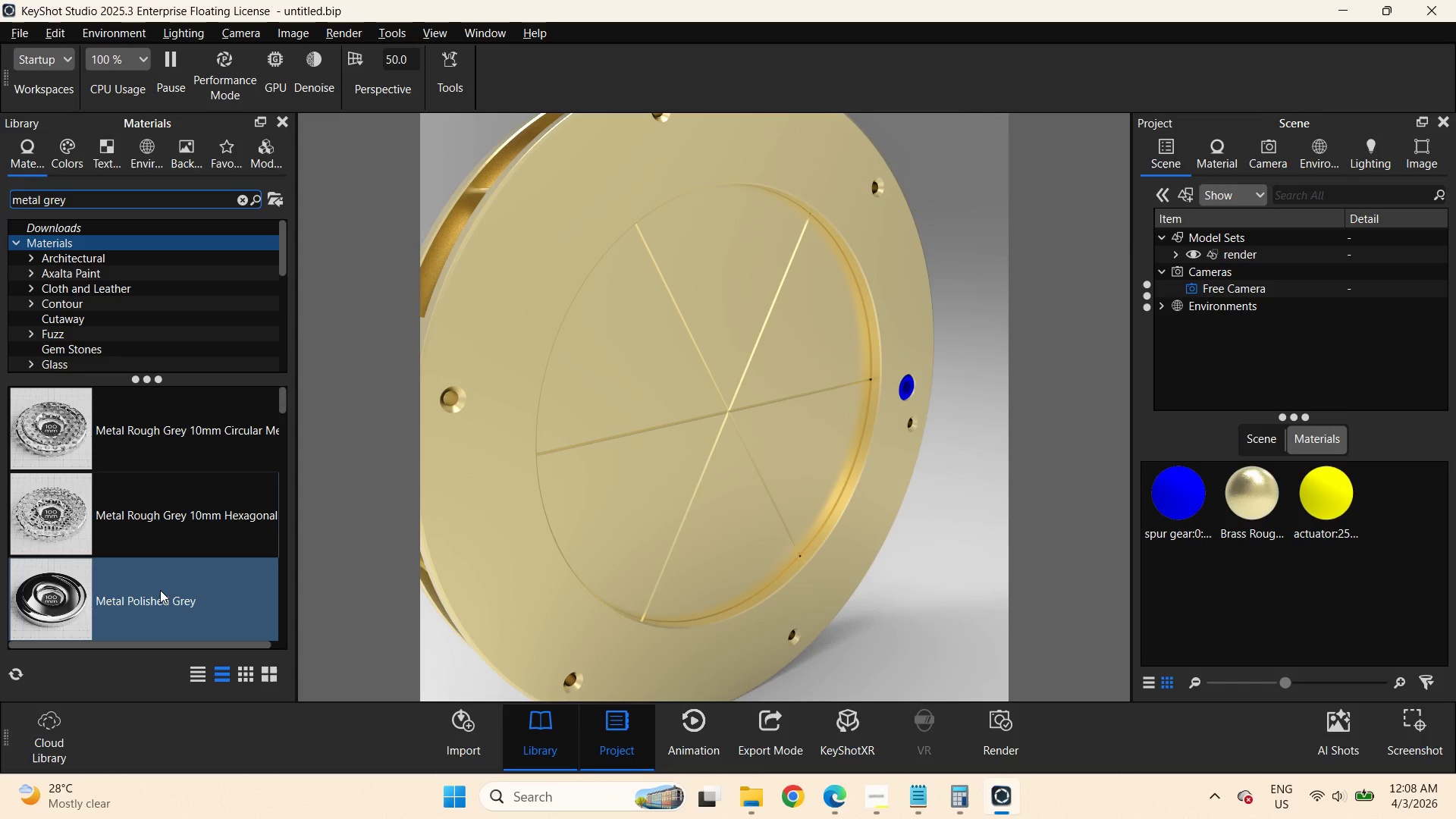 
left_click_drag(start_coordinate=[160, 590], to_coordinate=[908, 389])
 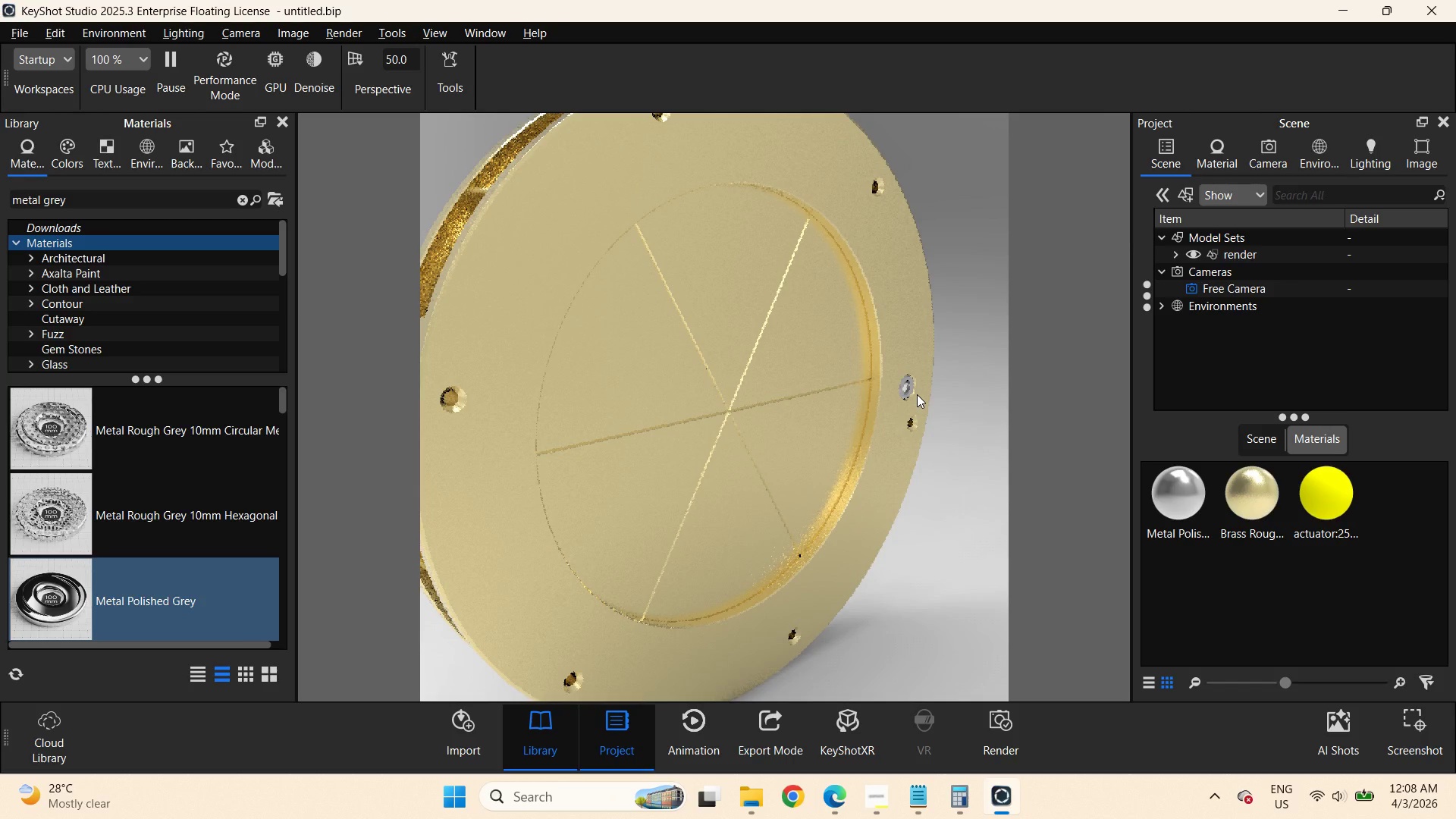 
left_click([958, 417])
 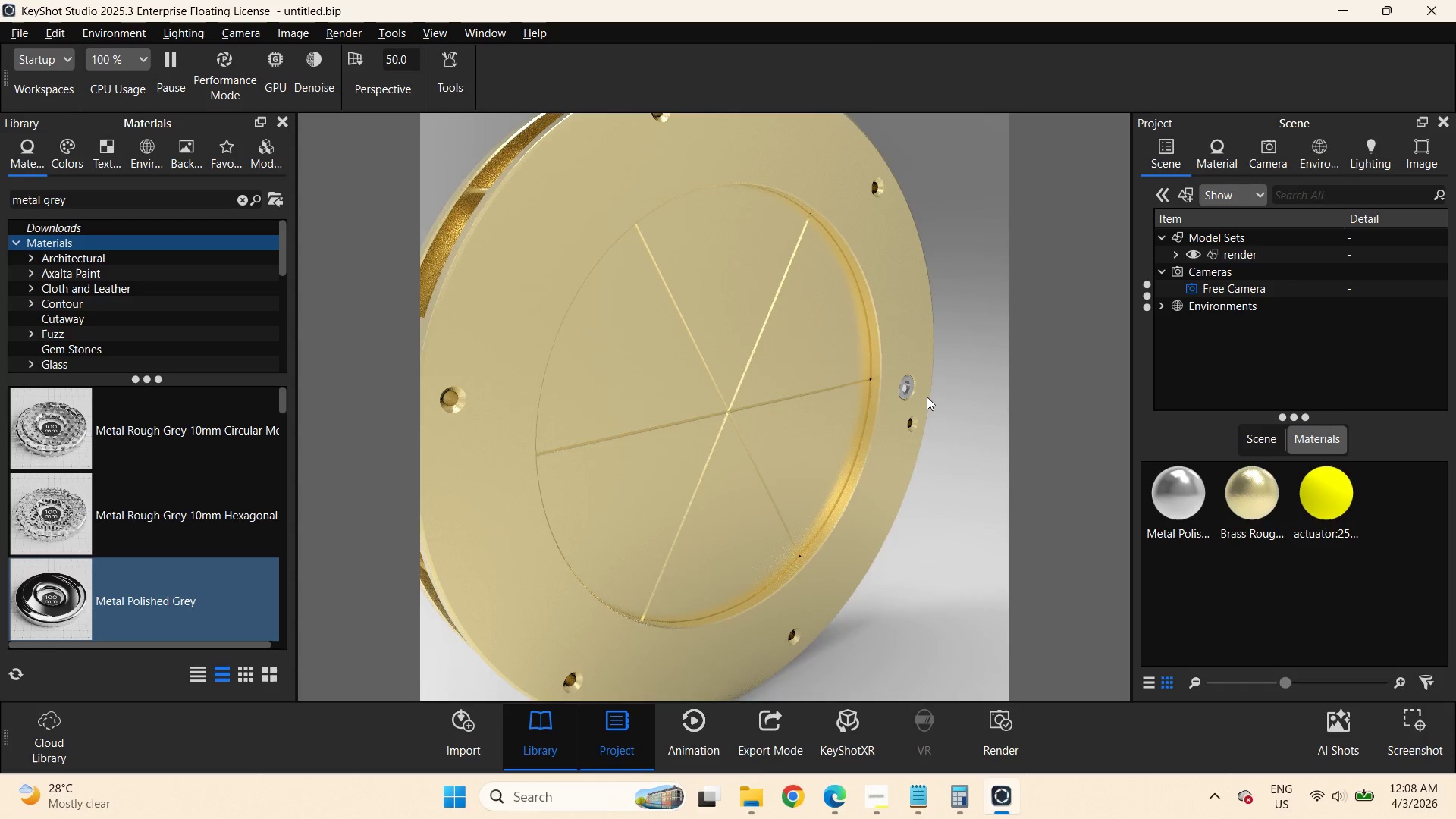 
scroll: coordinate [915, 373], scroll_direction: down, amount: 6.0
 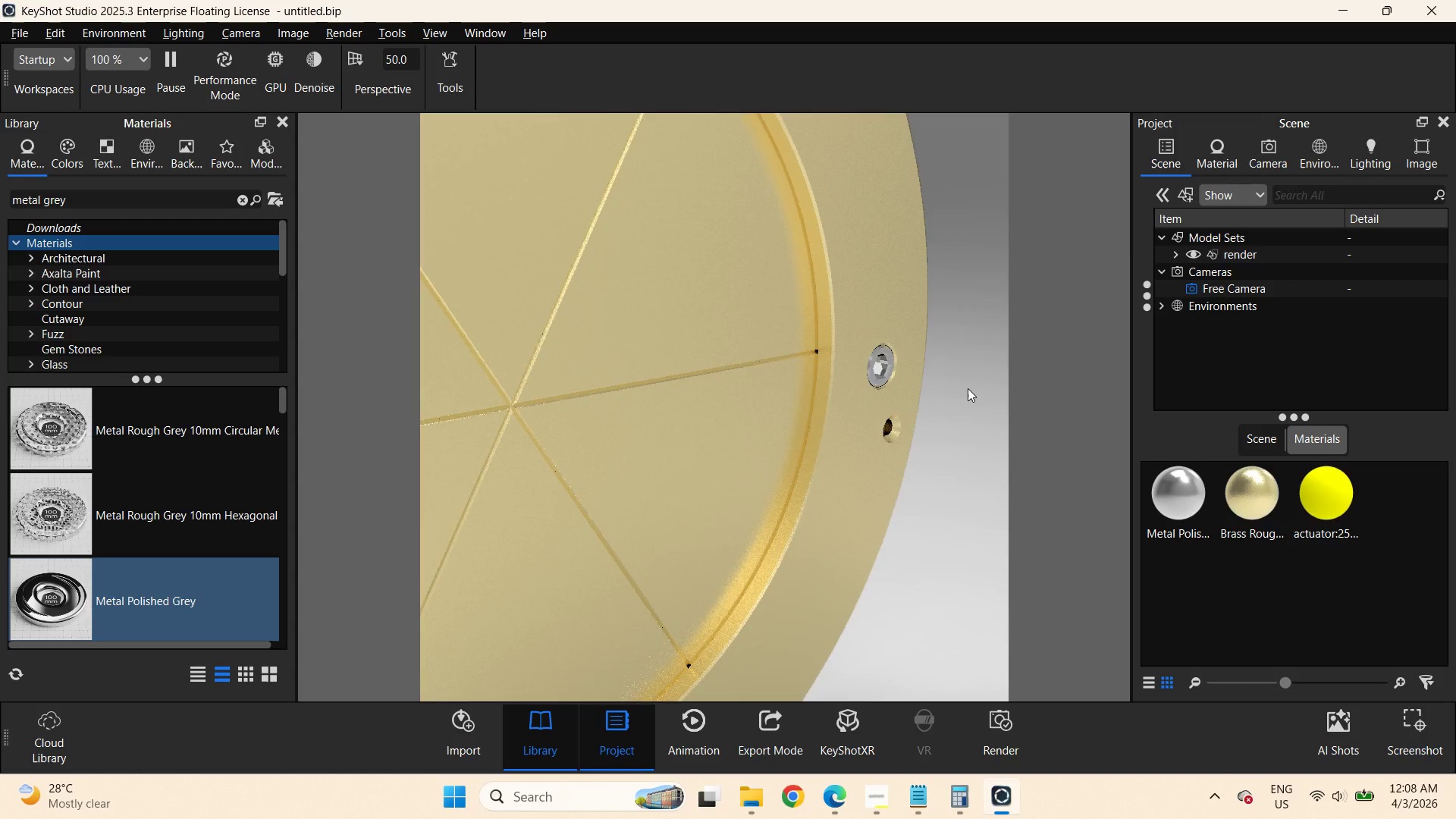 
scroll: coordinate [846, 393], scroll_direction: up, amount: 10.0
 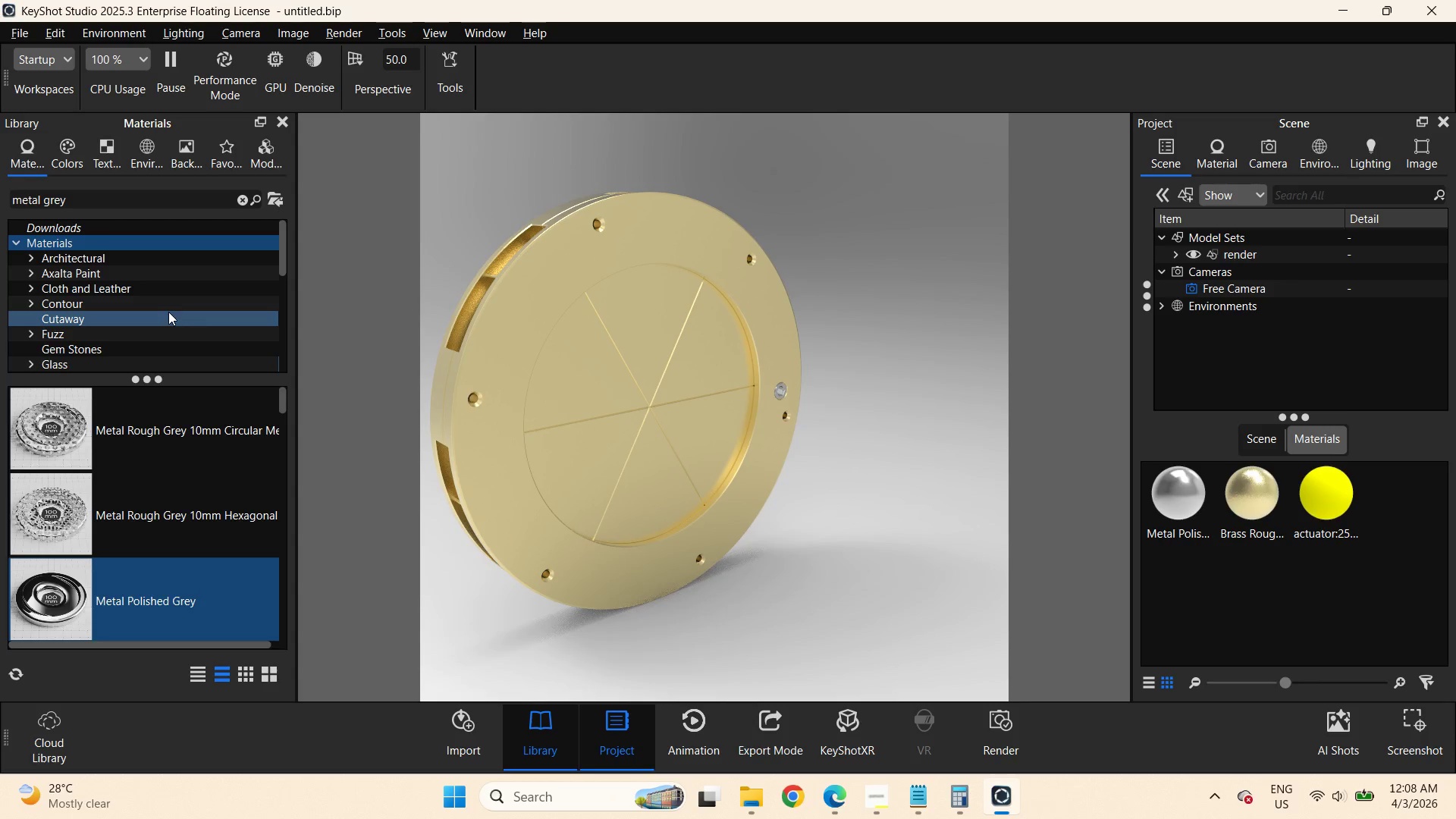 
right_click([1250, 500])
 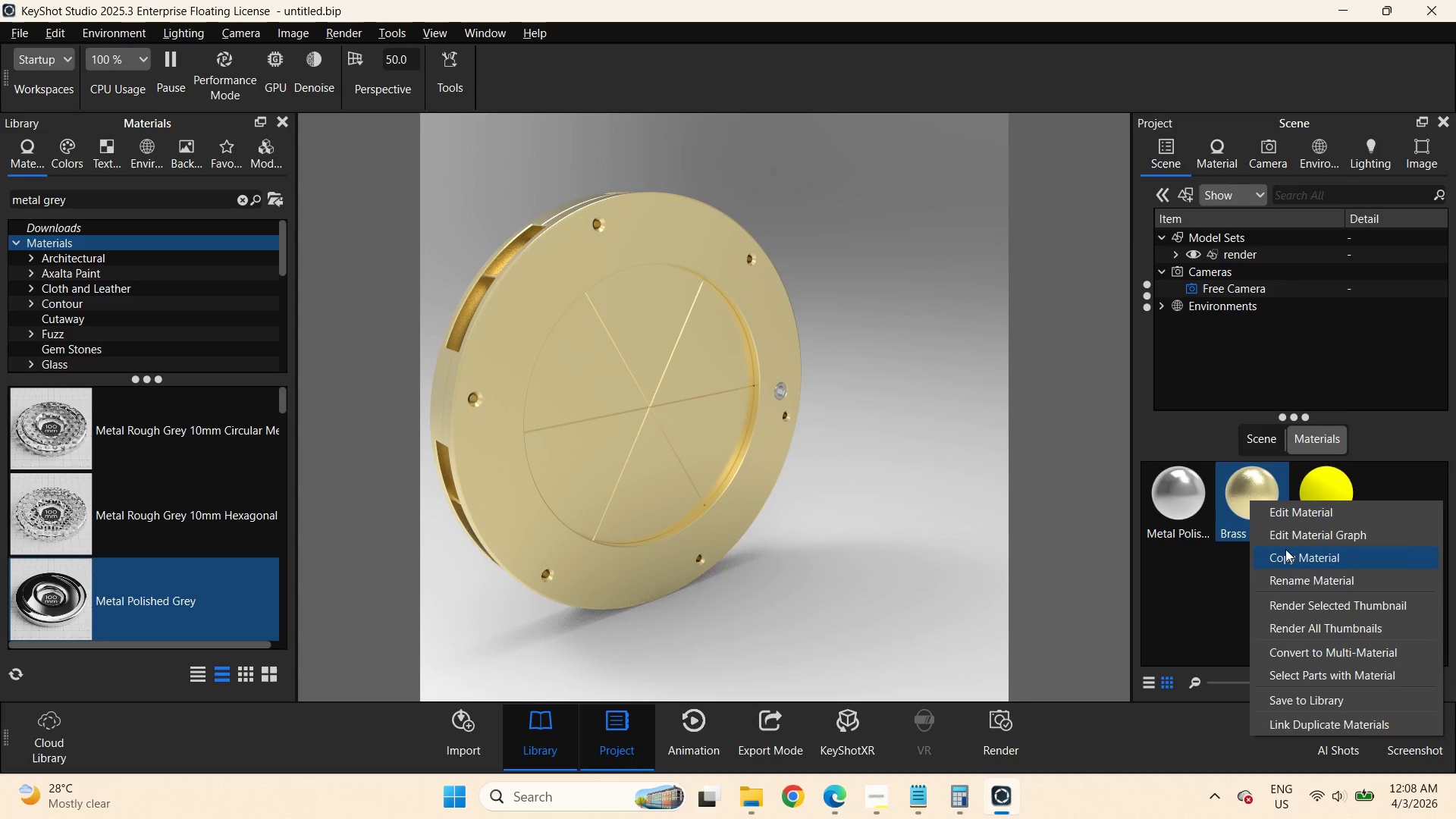 
left_click([1288, 553])
 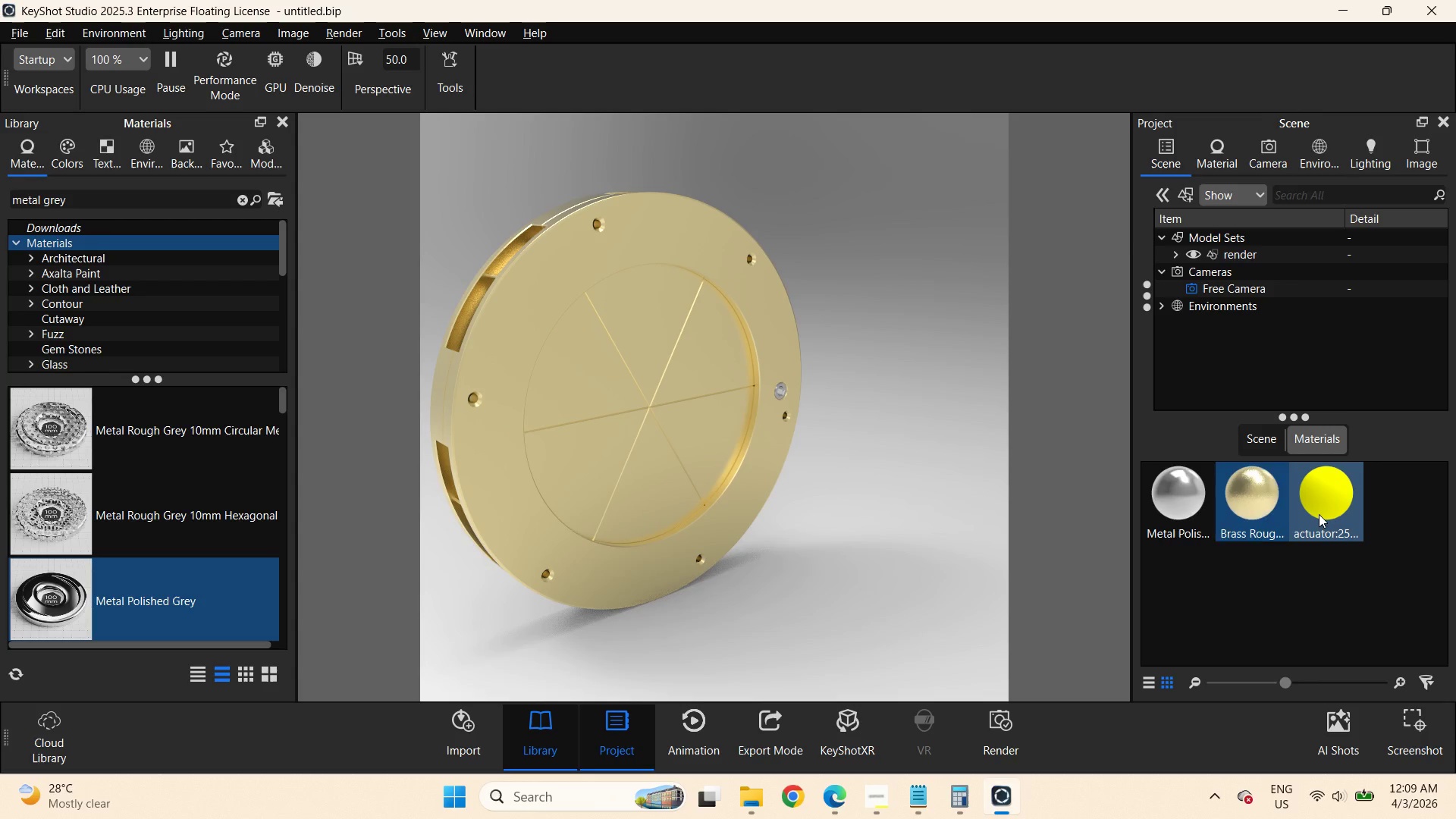 
left_click([1319, 514])
 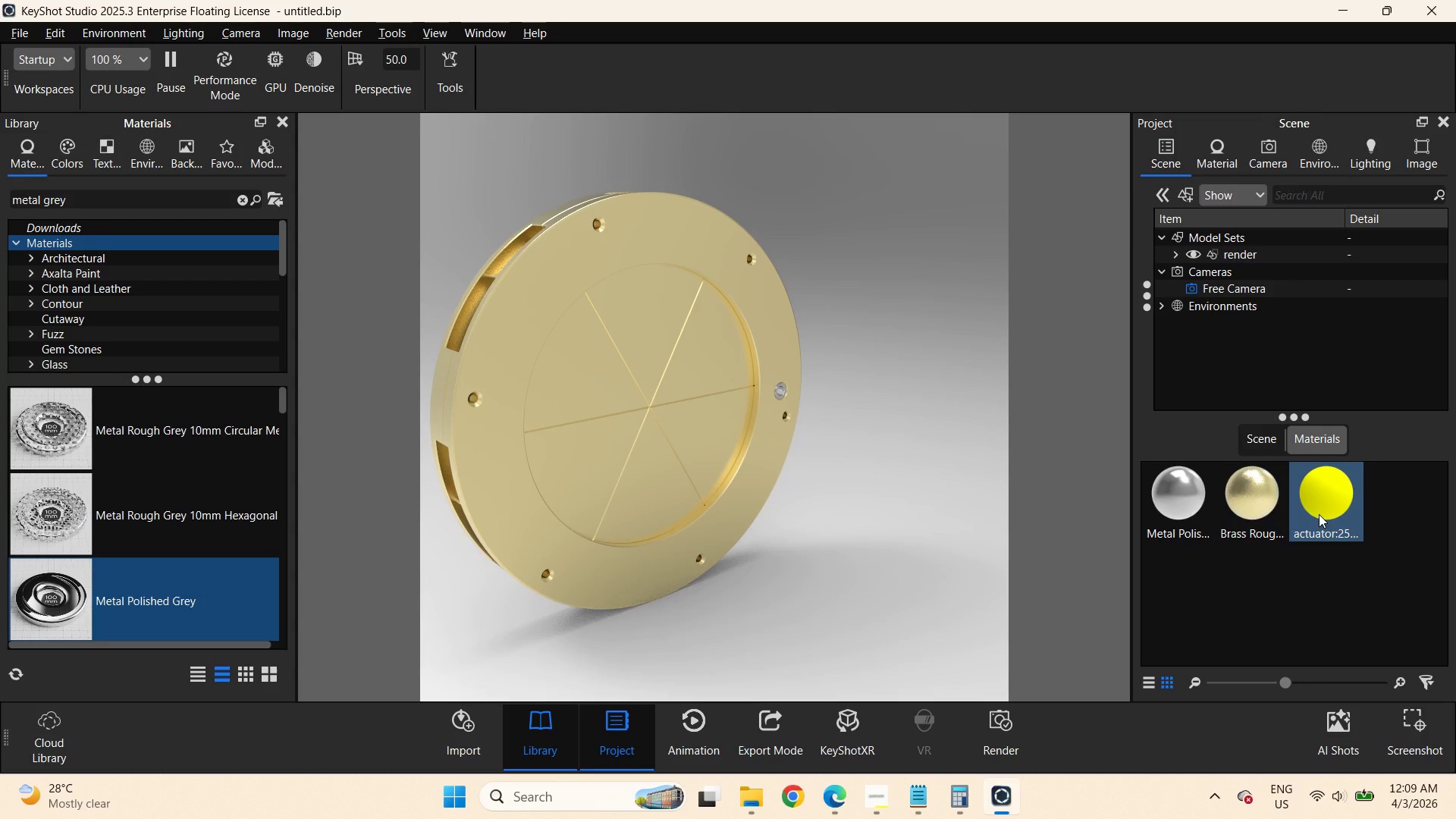 
right_click([1319, 514])
 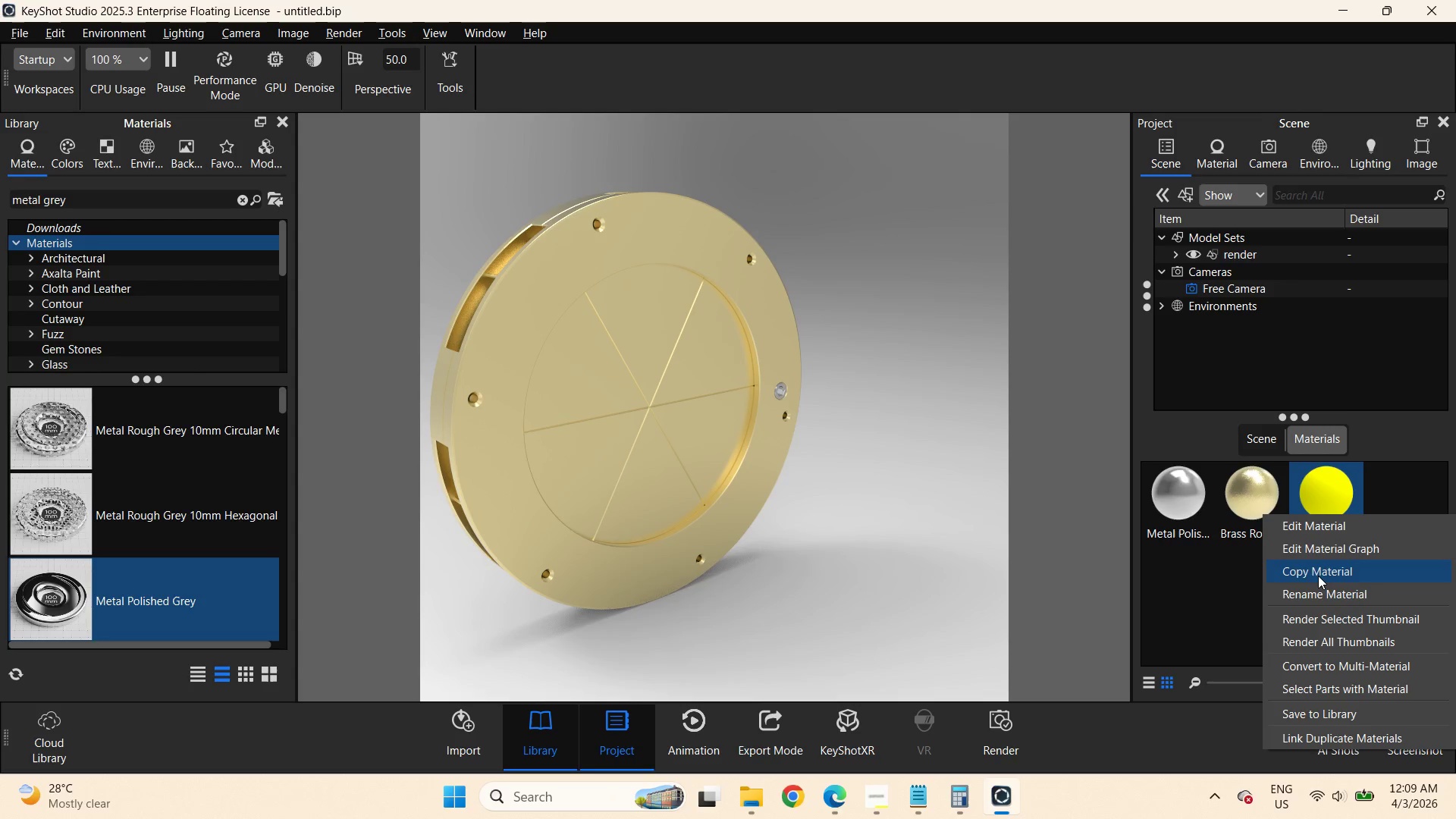 
wait(5.69)
 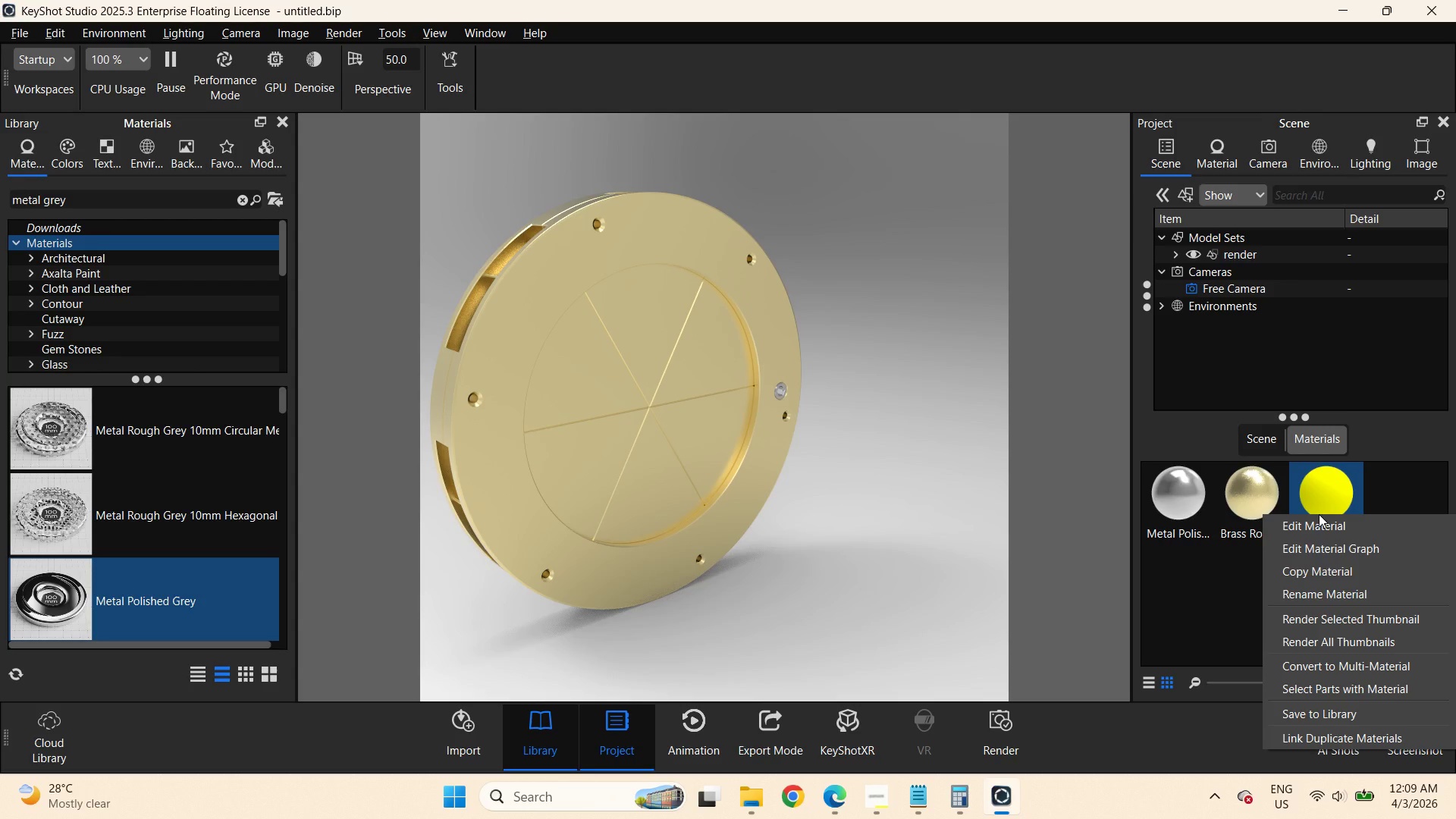 
left_click([1208, 606])
 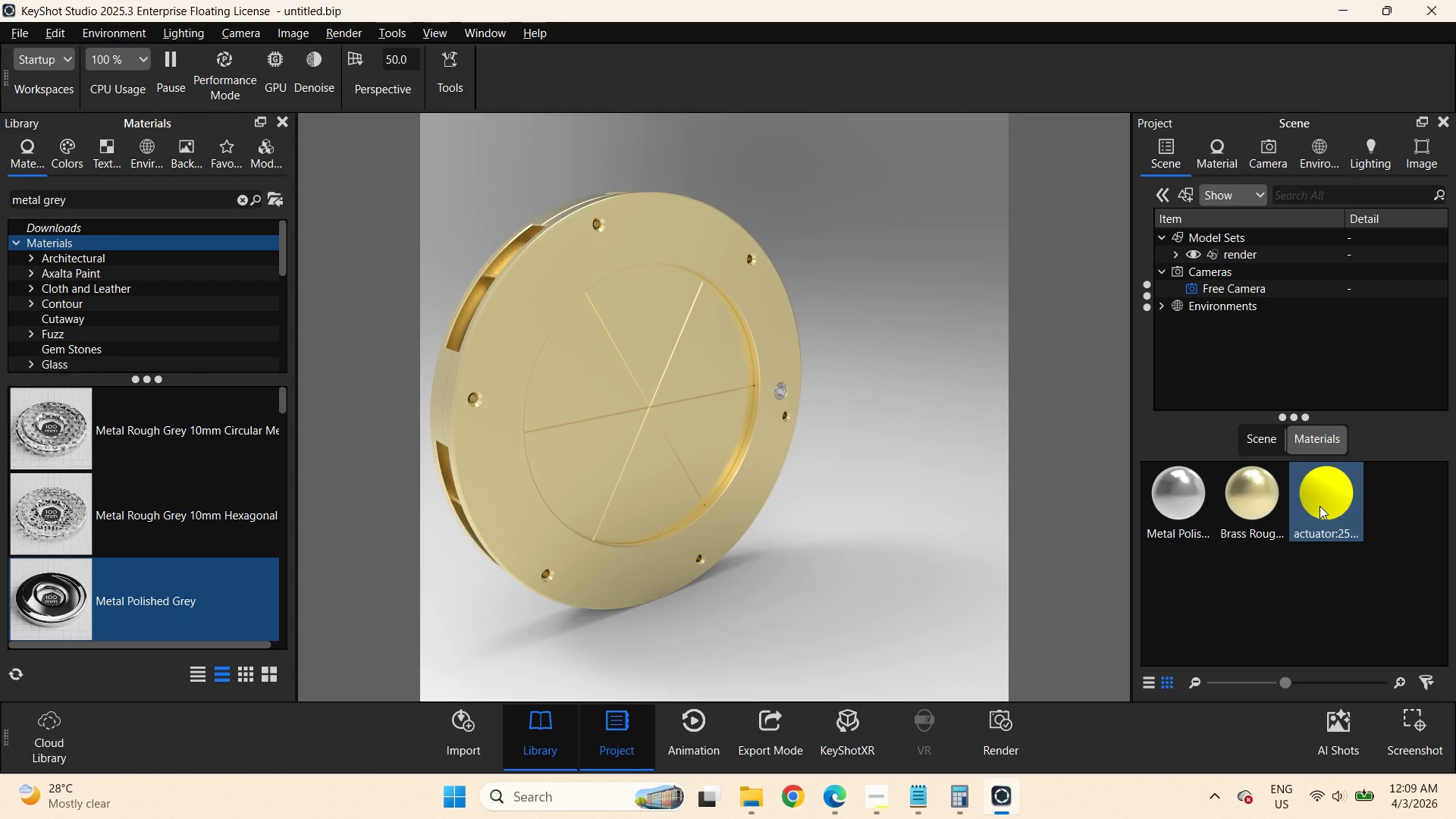 
double_click([1320, 506])
 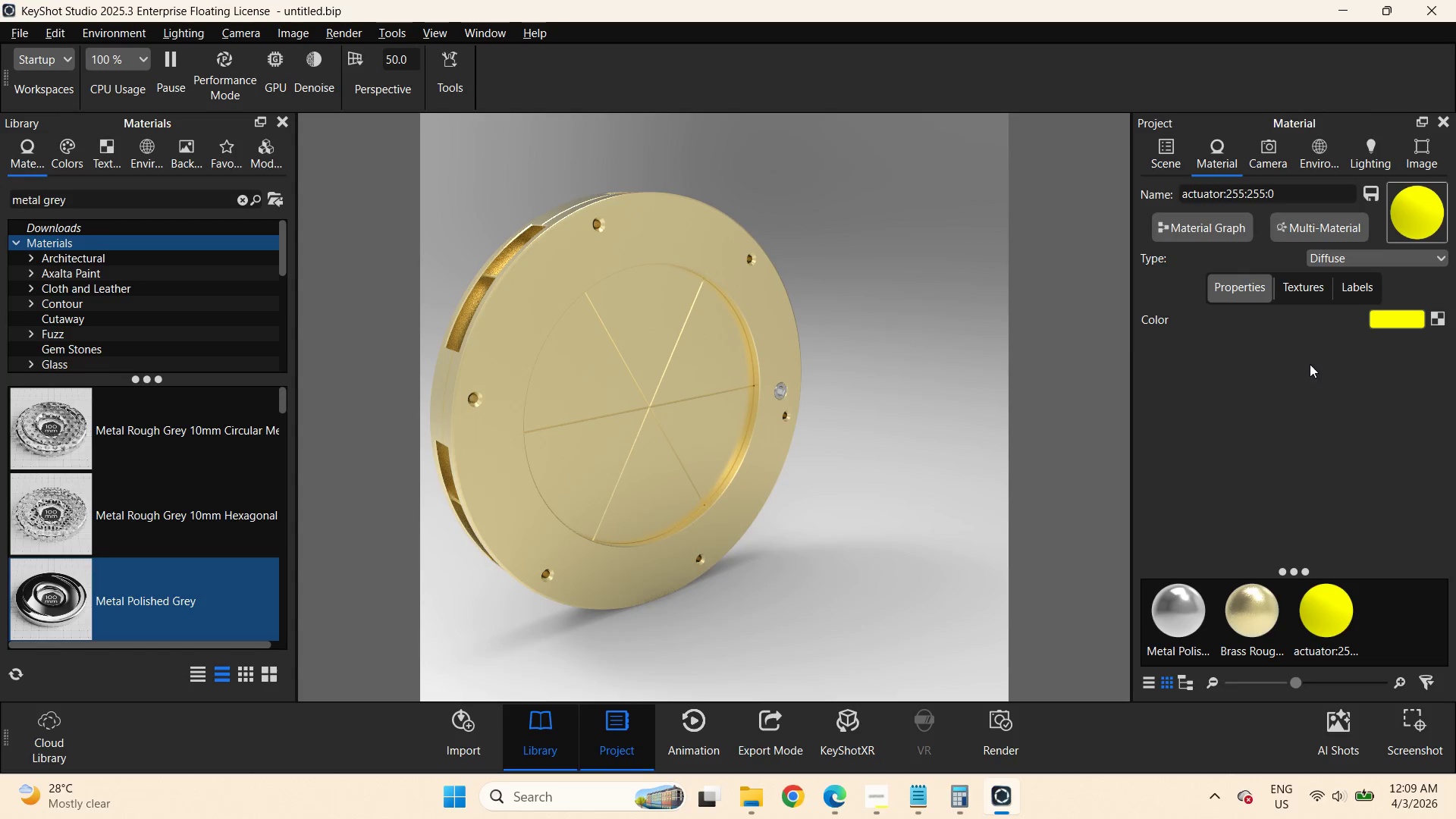 
left_click([1264, 624])
 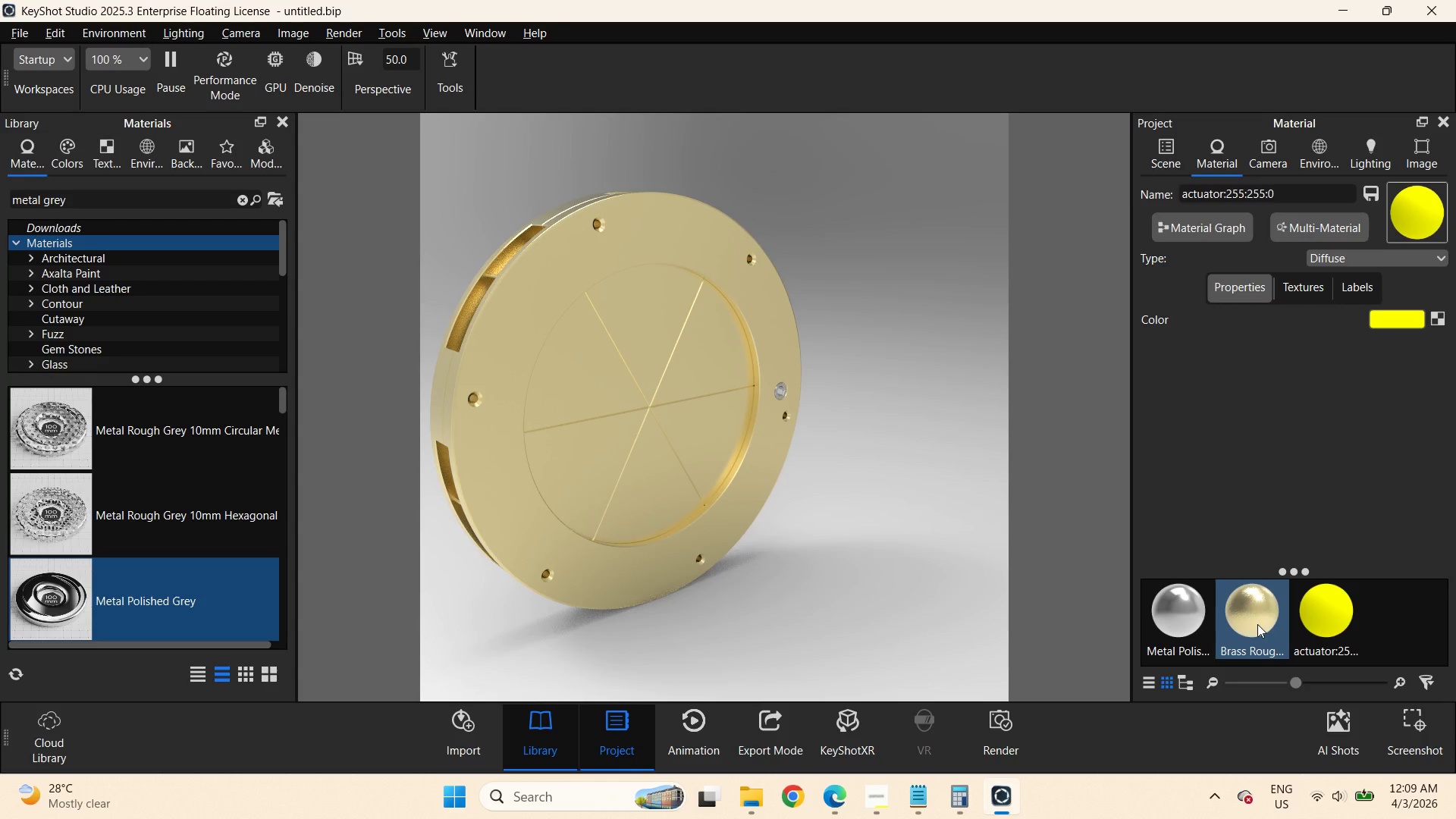 
left_click_drag(start_coordinate=[1257, 624], to_coordinate=[1418, 208])
 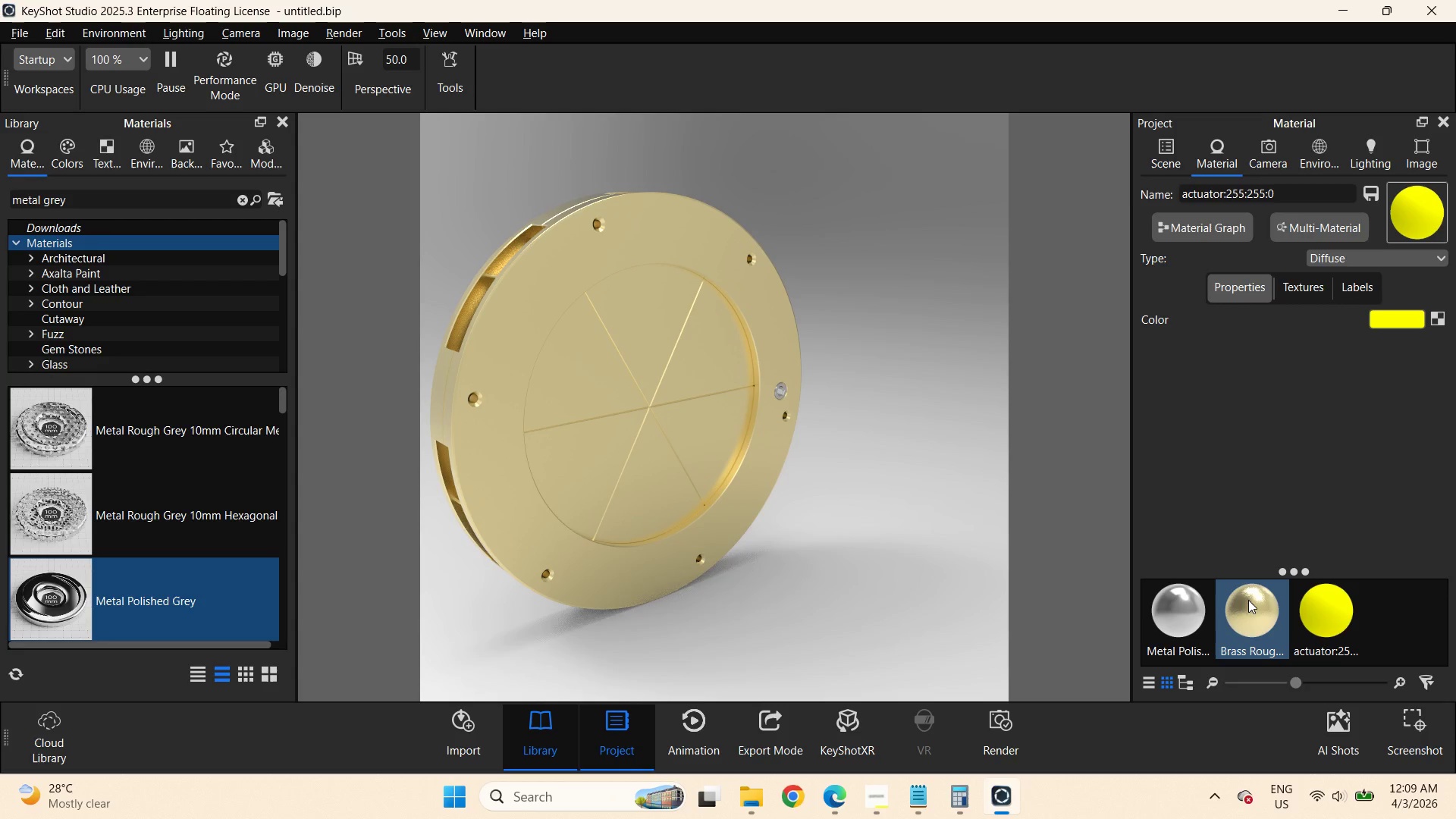 
double_click([1249, 607])
 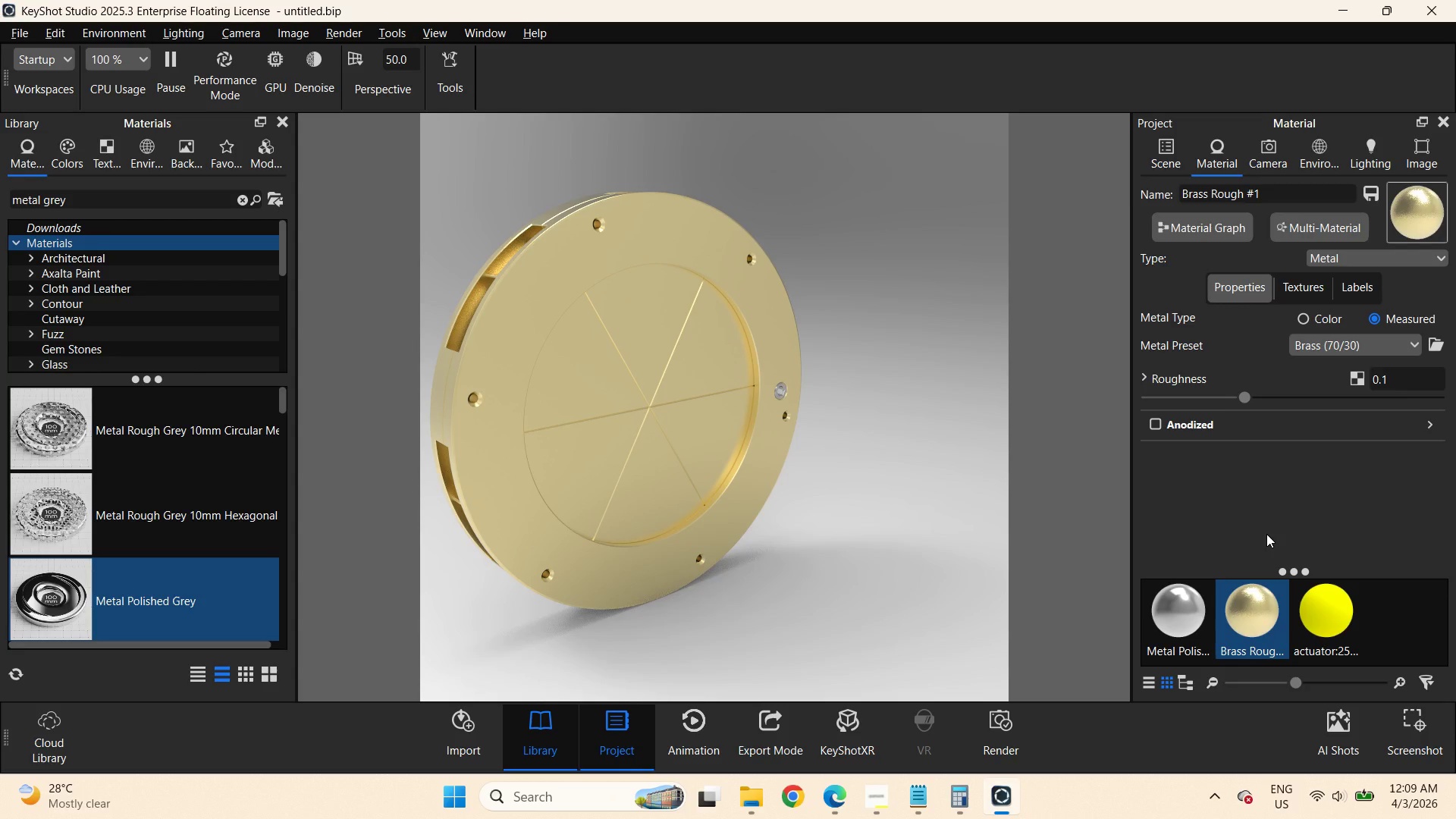 
left_click([1150, 161])
 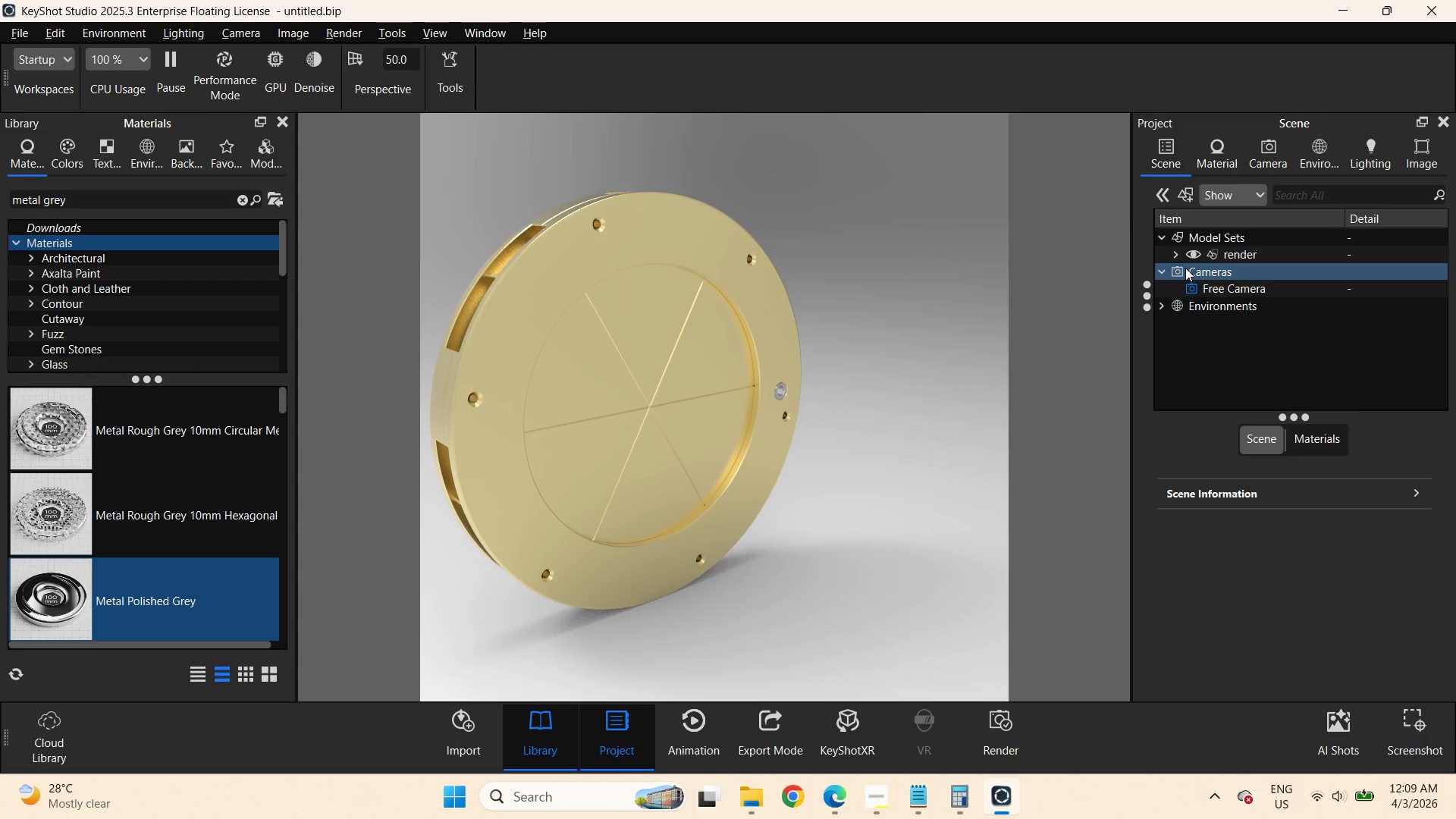 
left_click([1175, 254])
 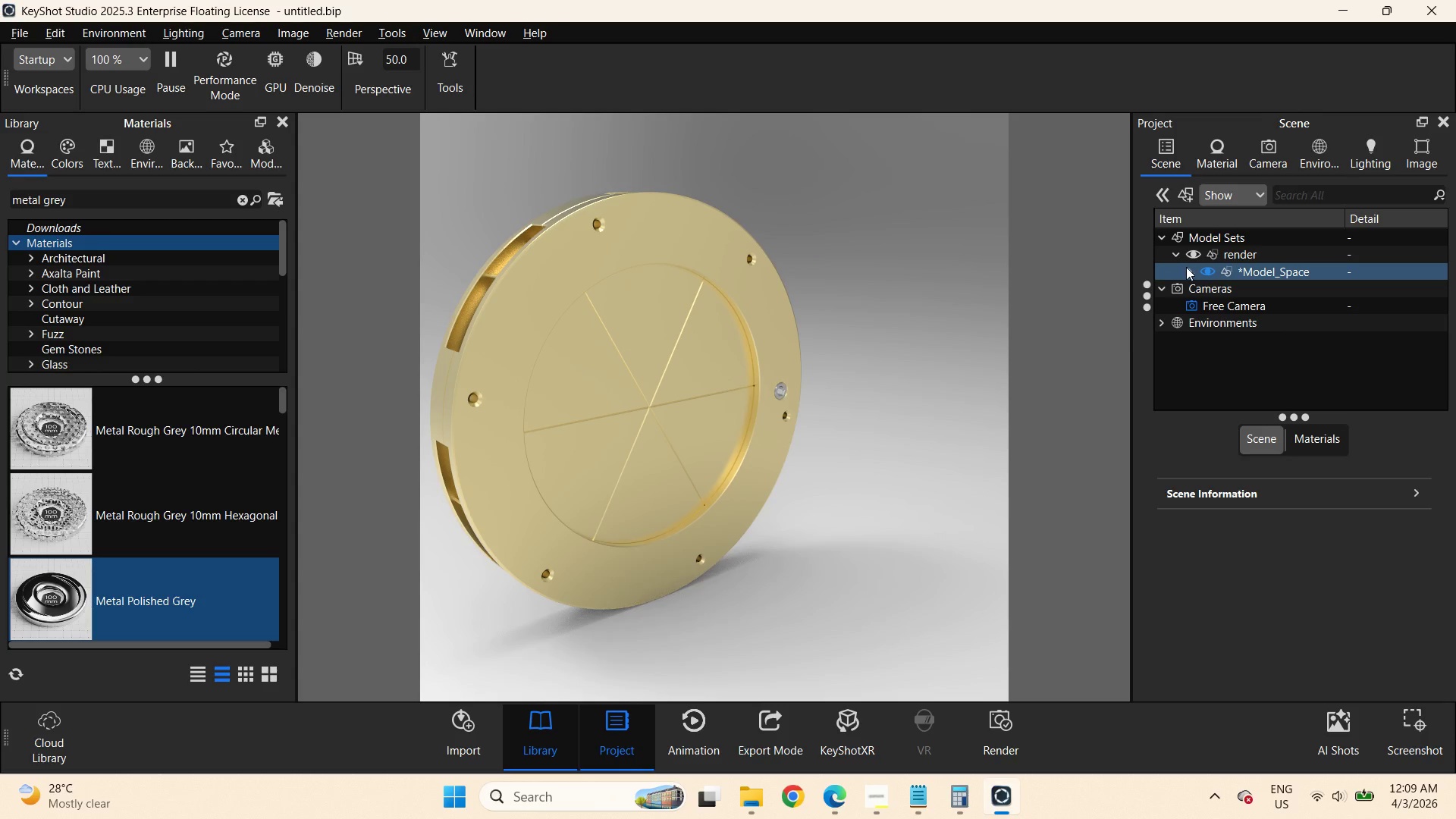 
left_click([1186, 267])
 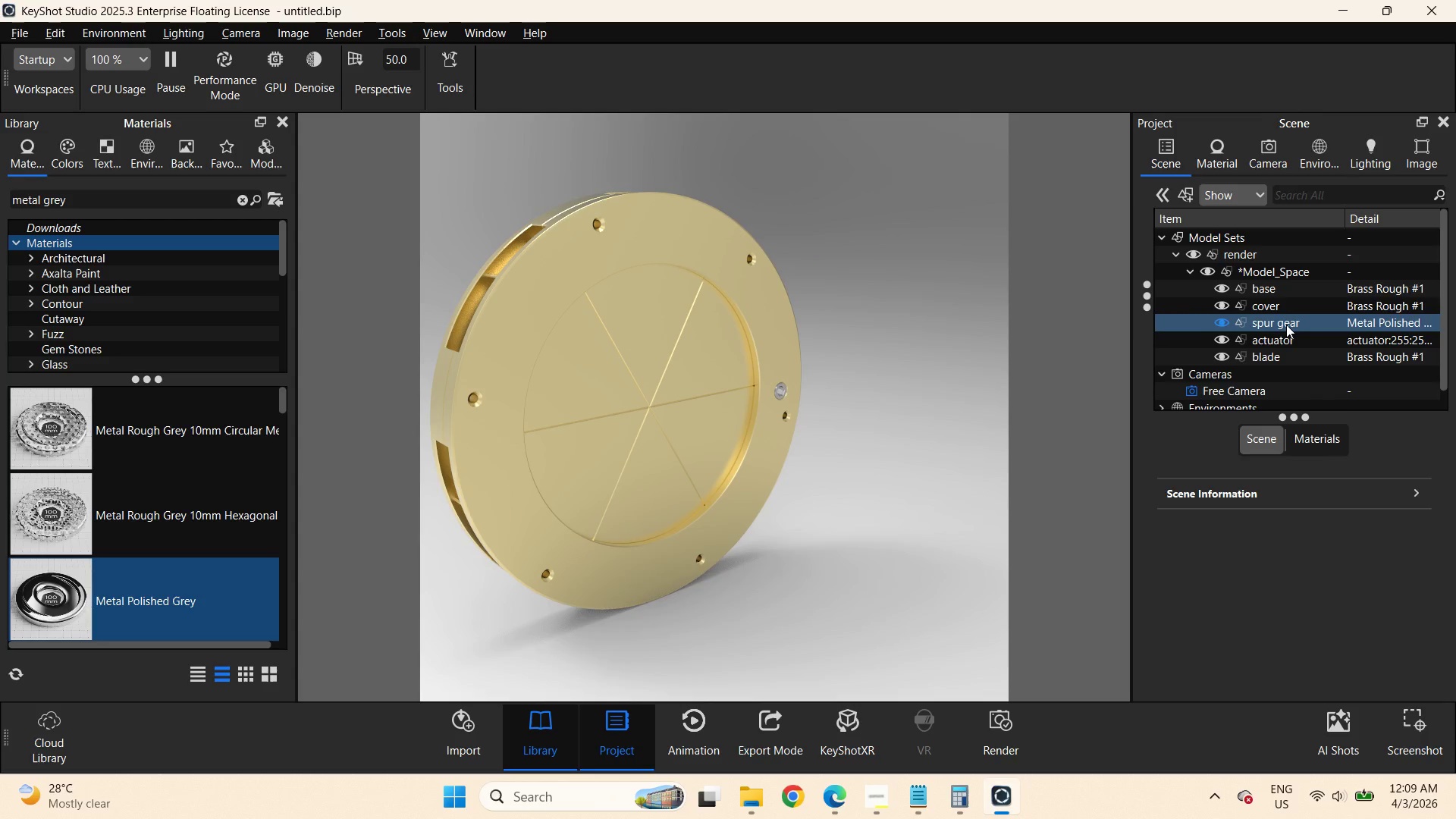 
right_click([1270, 293])
 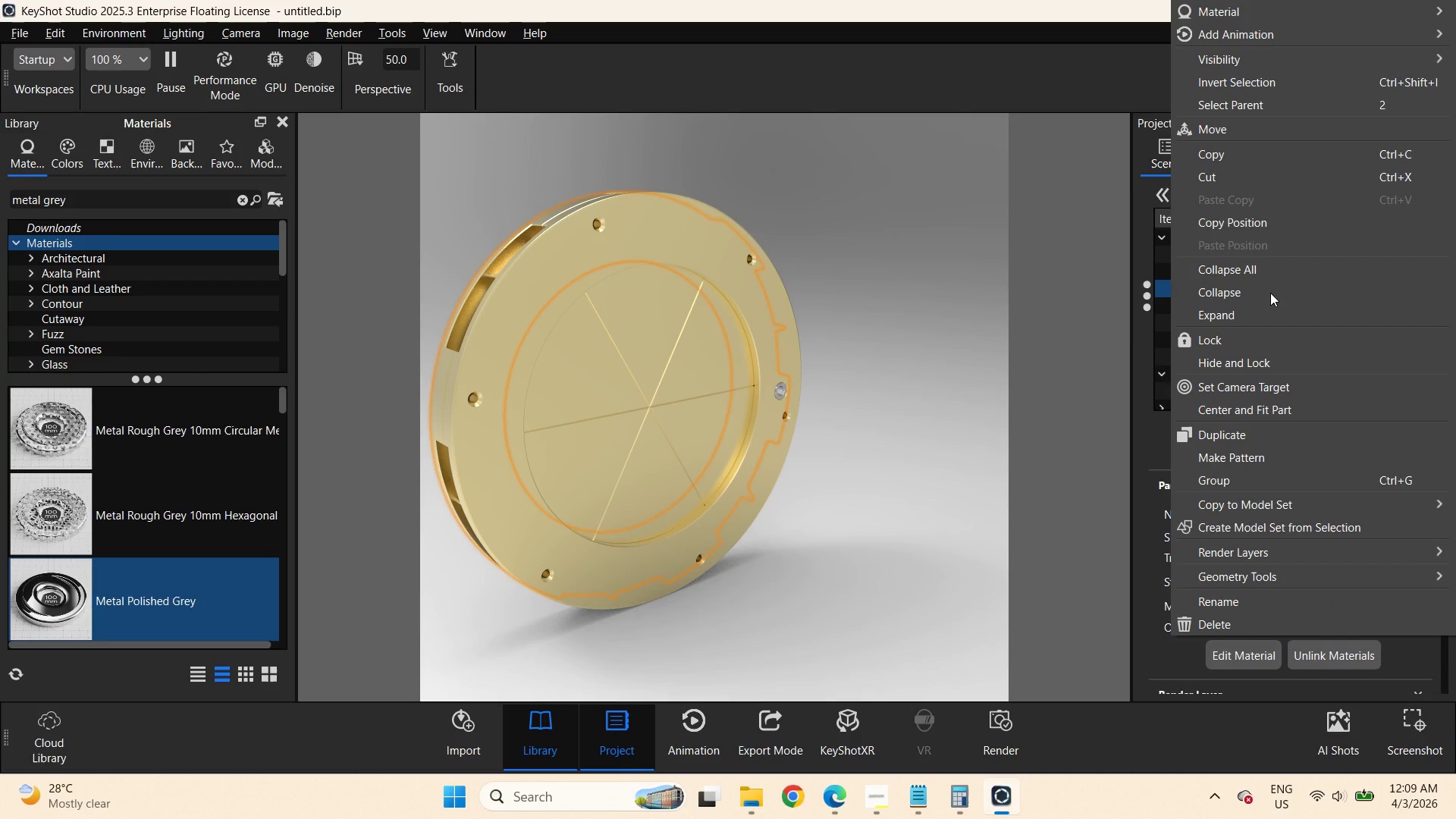 
left_click([1270, 293])
 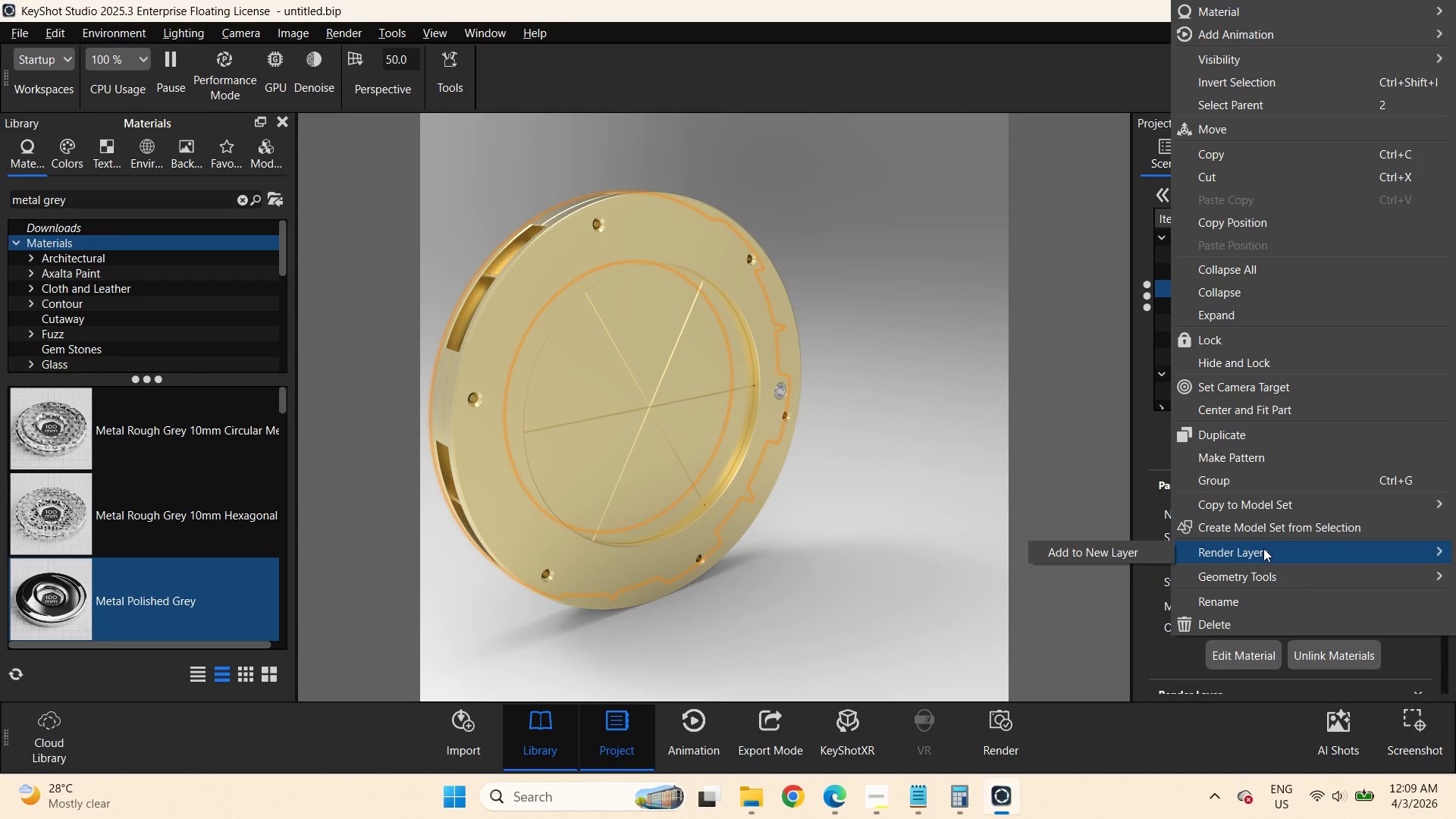 
key(Escape)
 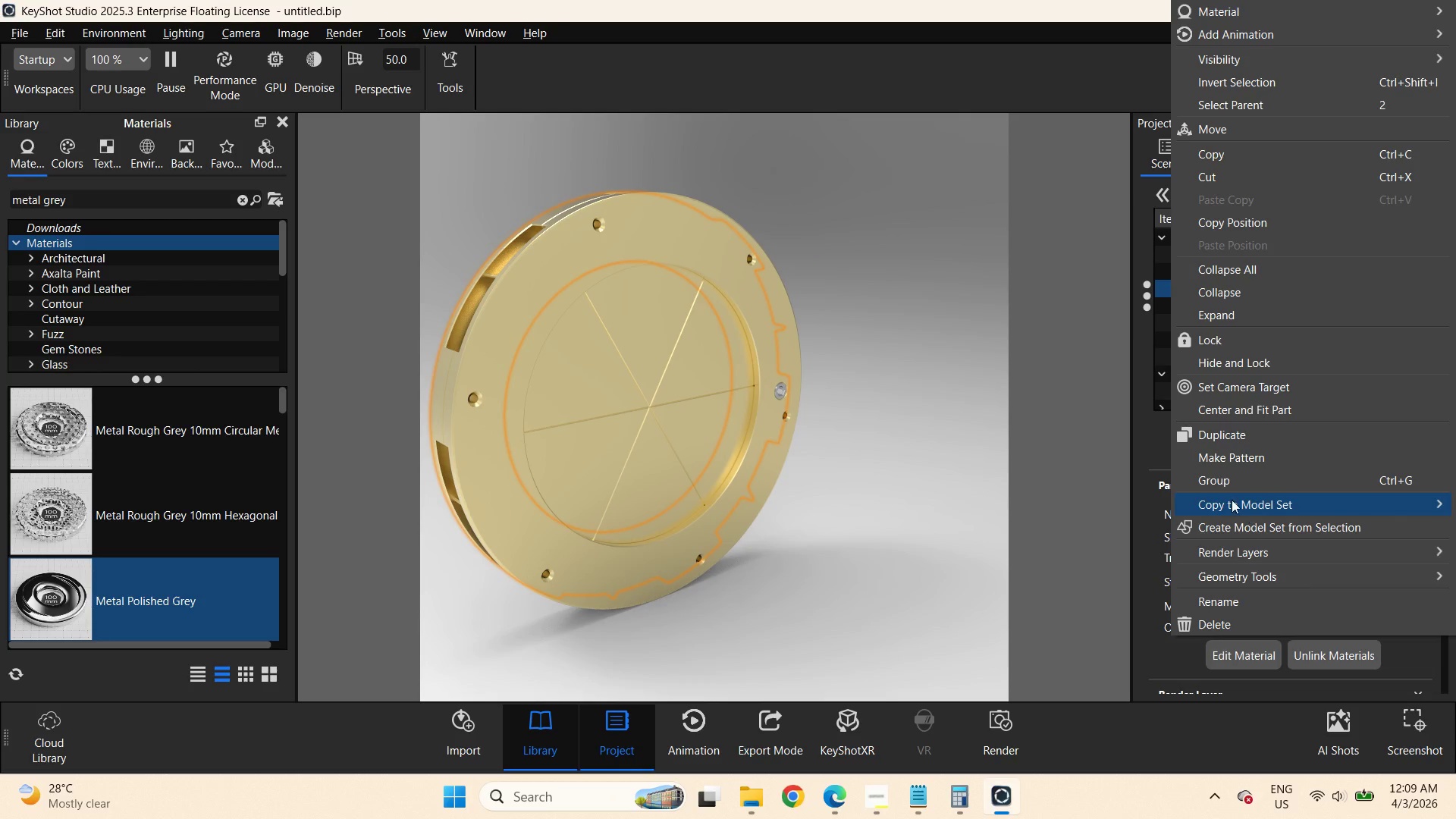 
key(Escape)
 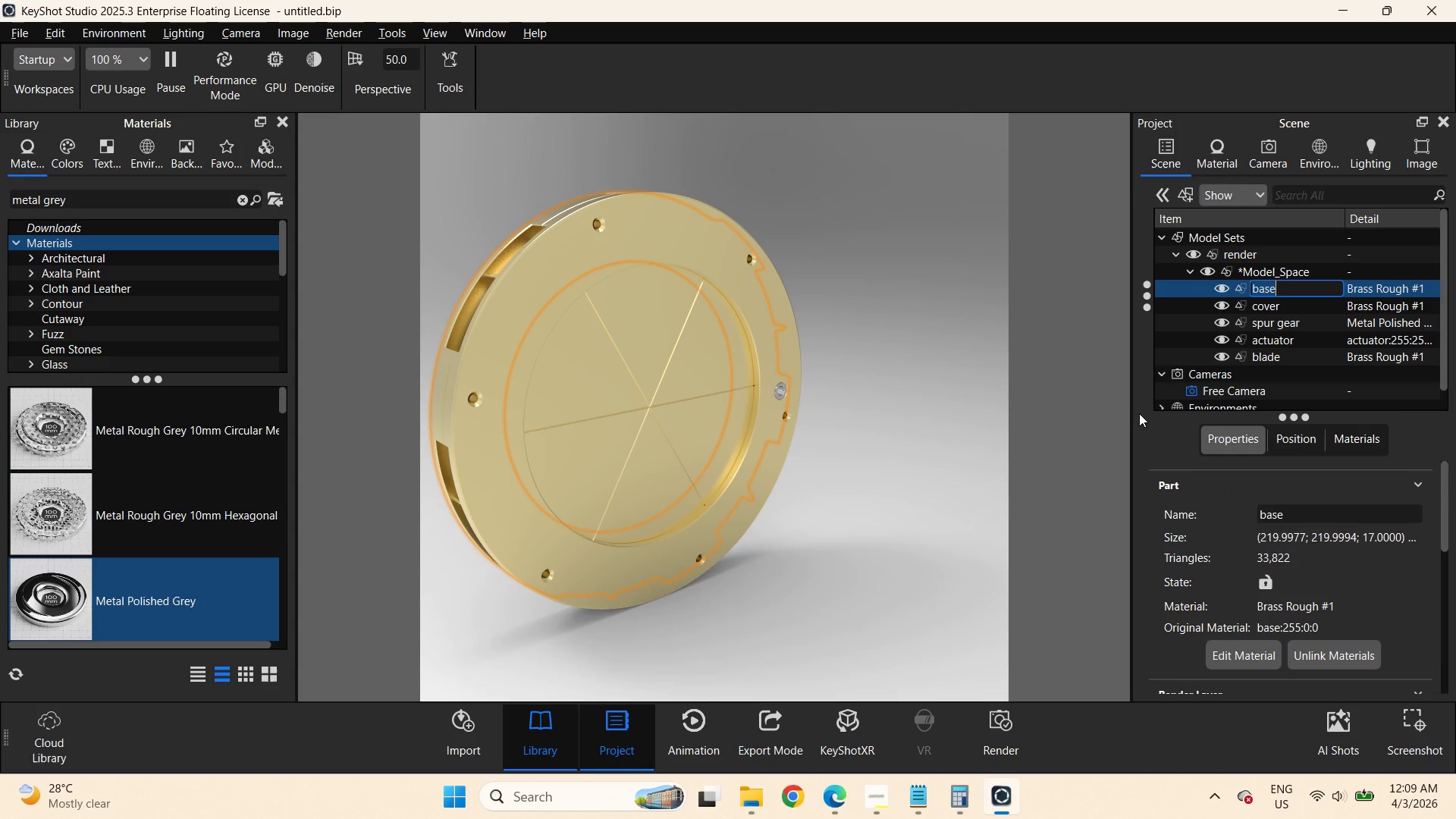 
key(Escape)
 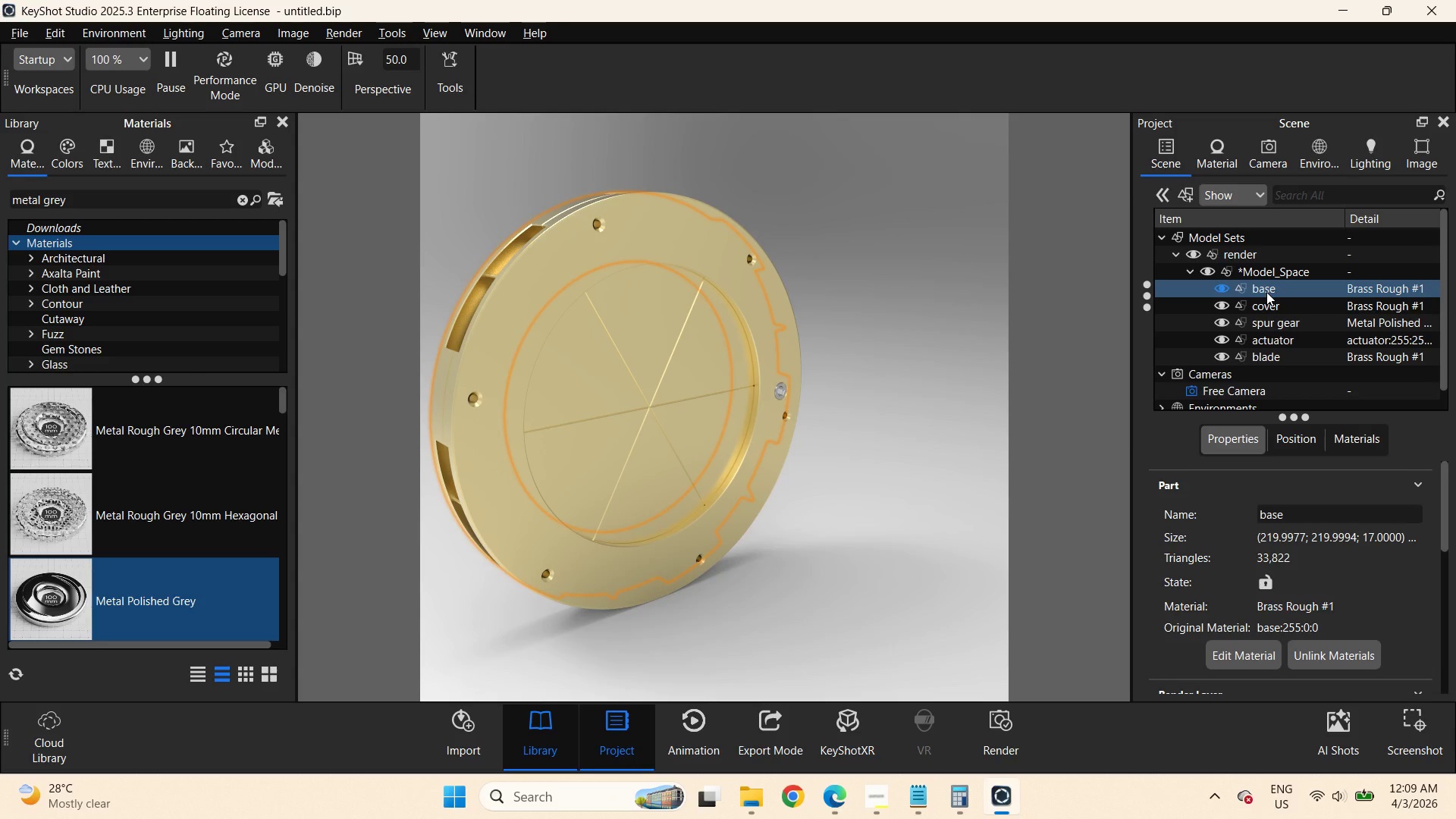 
right_click([1266, 292])
 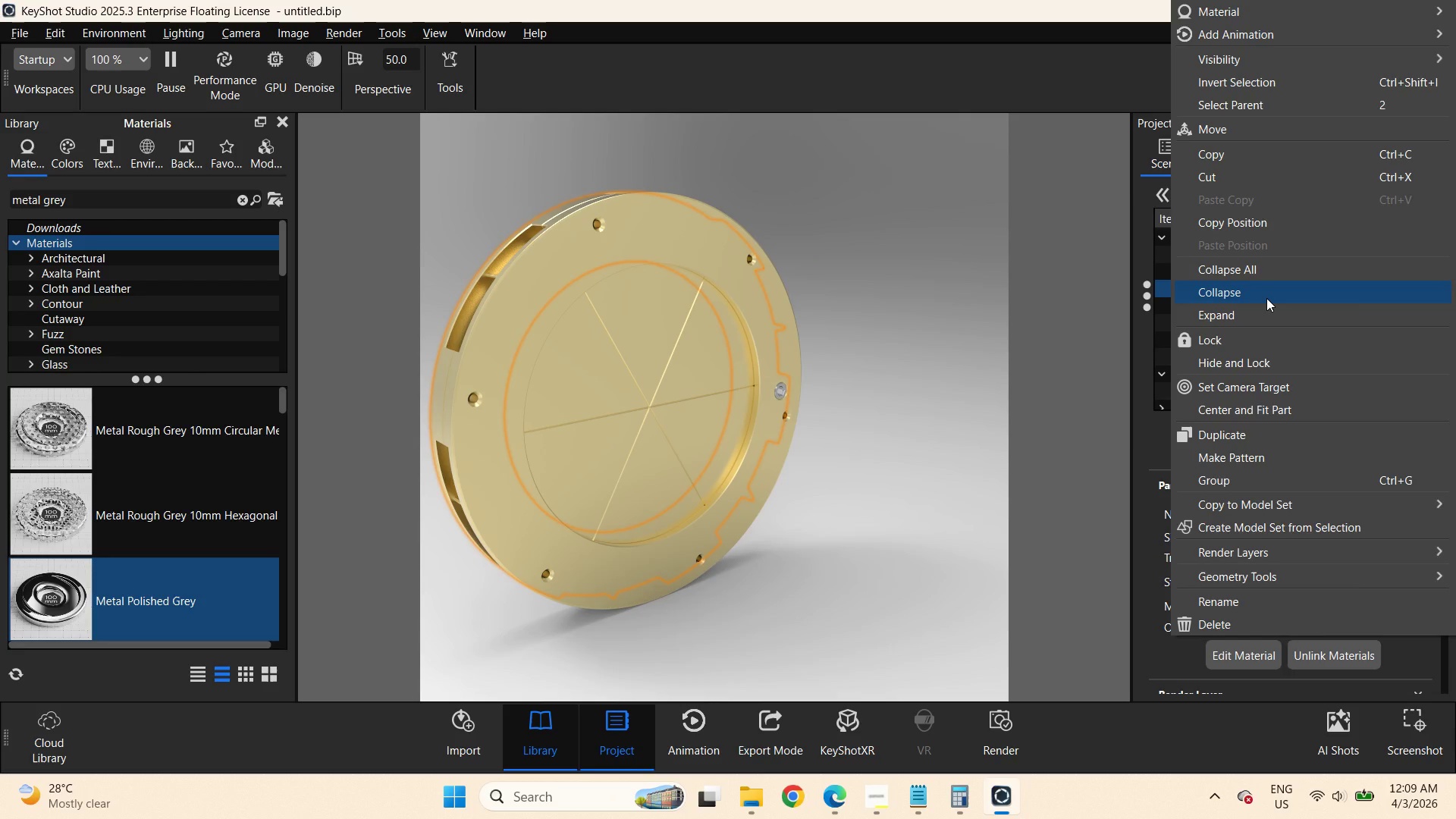 
left_click([1240, 7])
 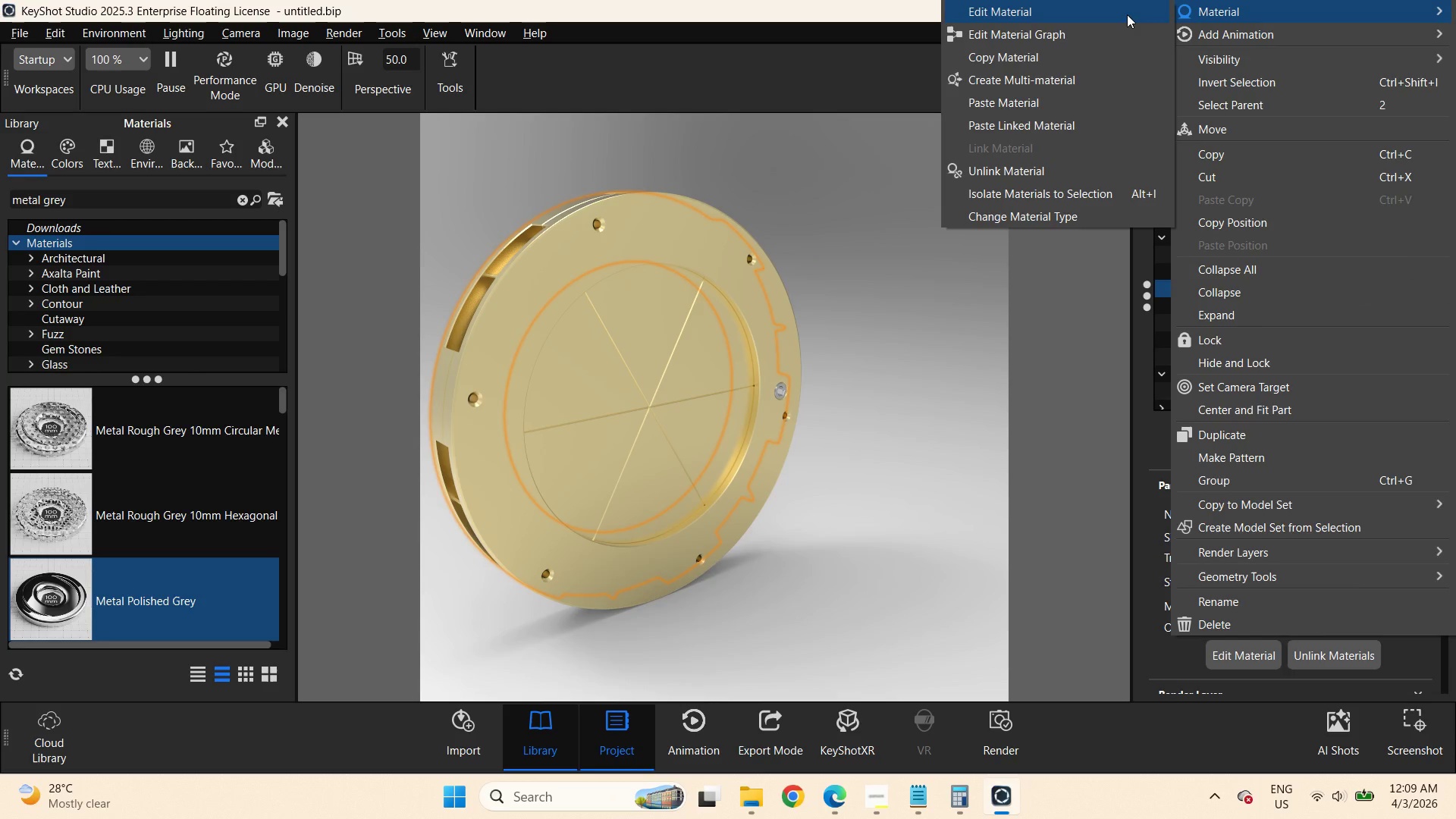 
left_click([1112, 54])
 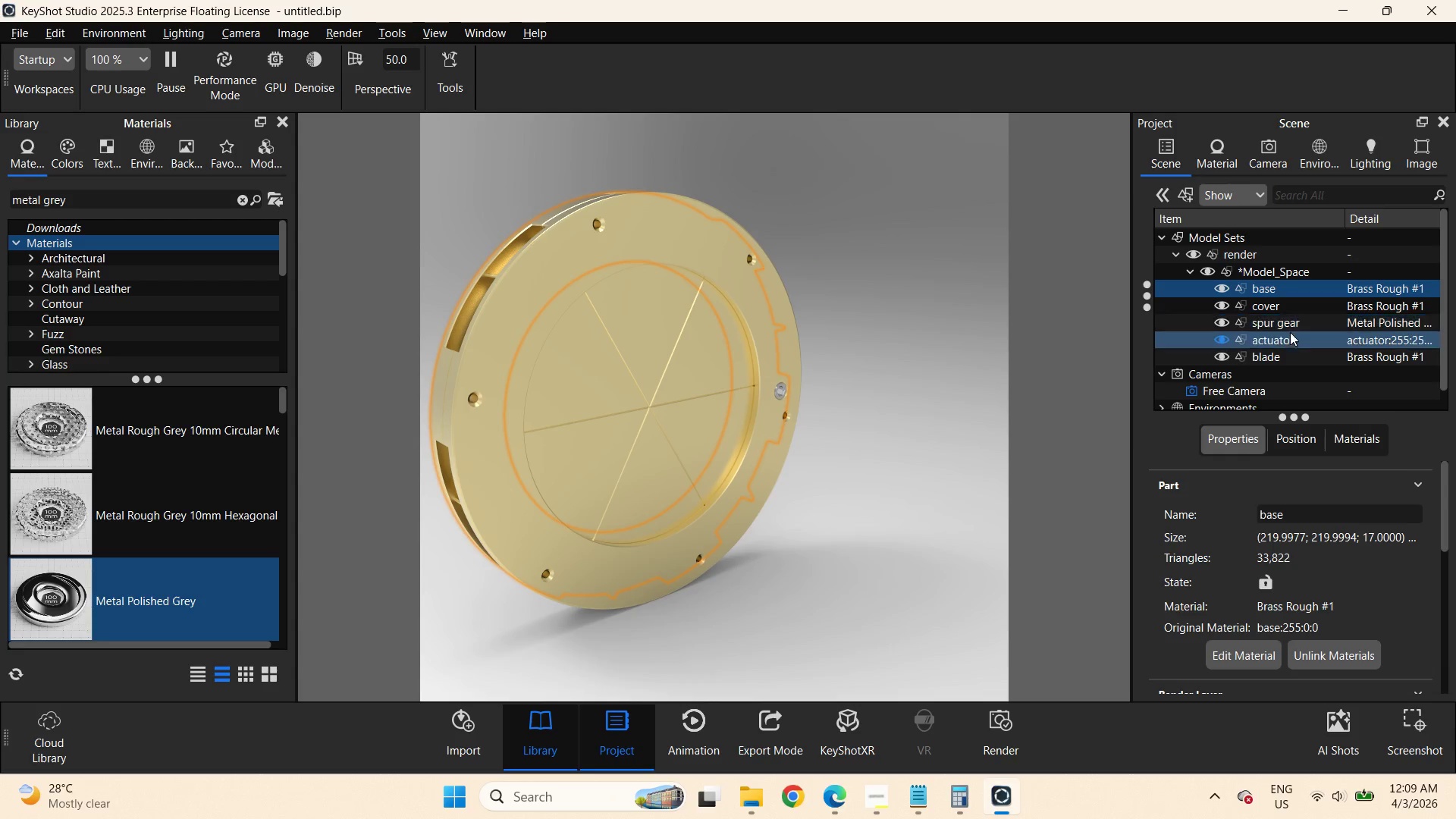 
left_click([1290, 340])
 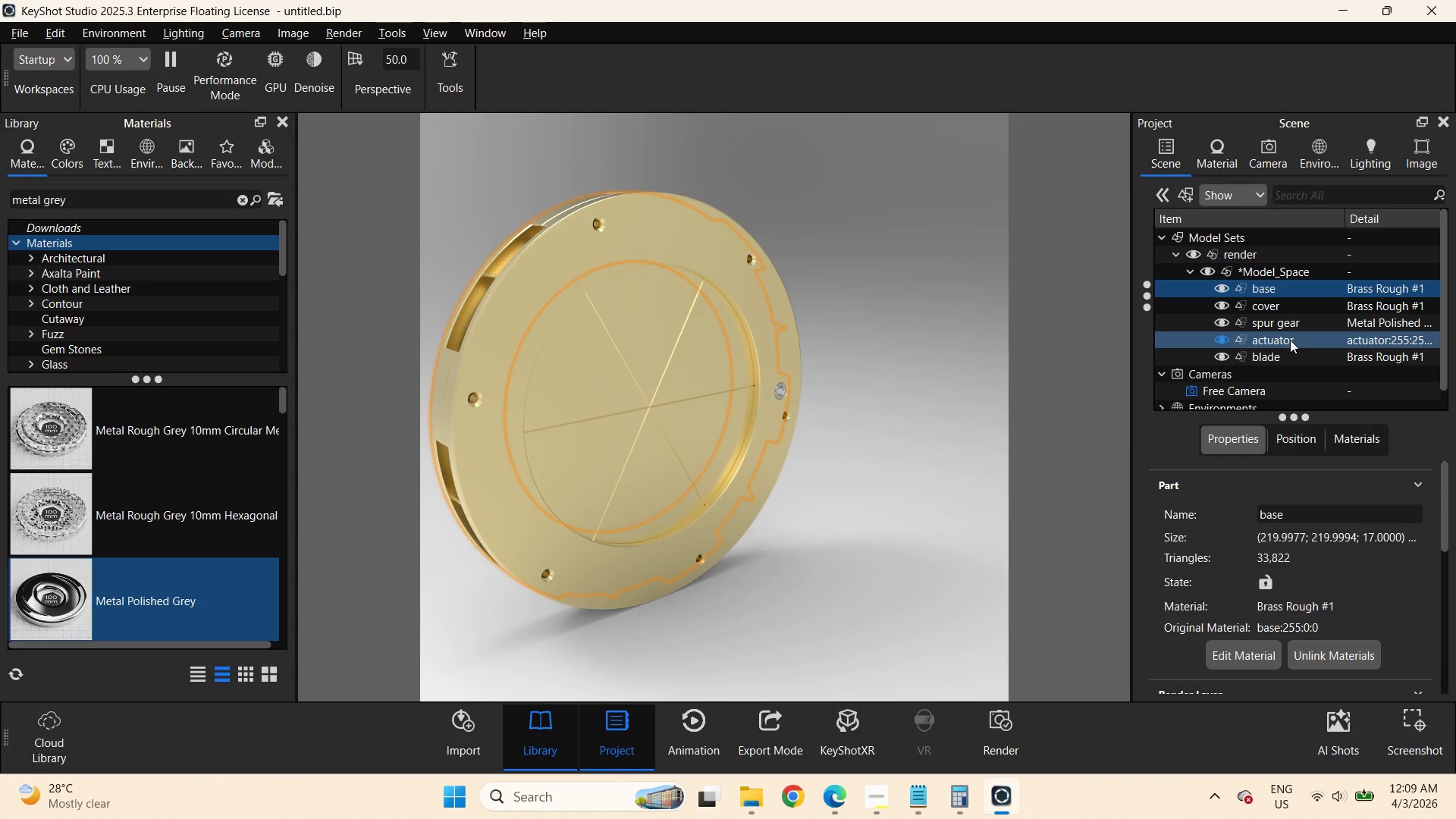 
right_click([1290, 340])
 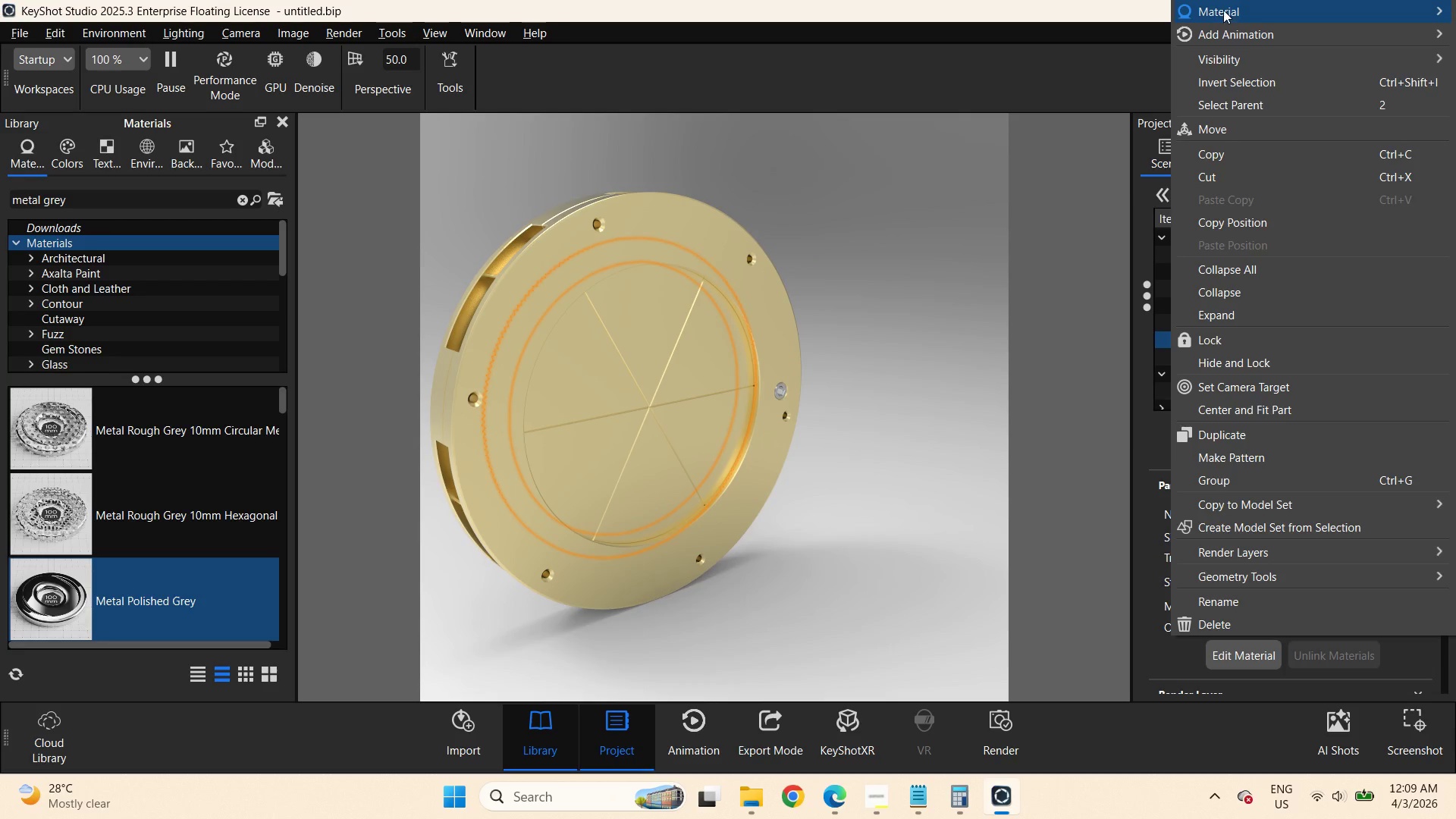 
left_click([1223, 8])
 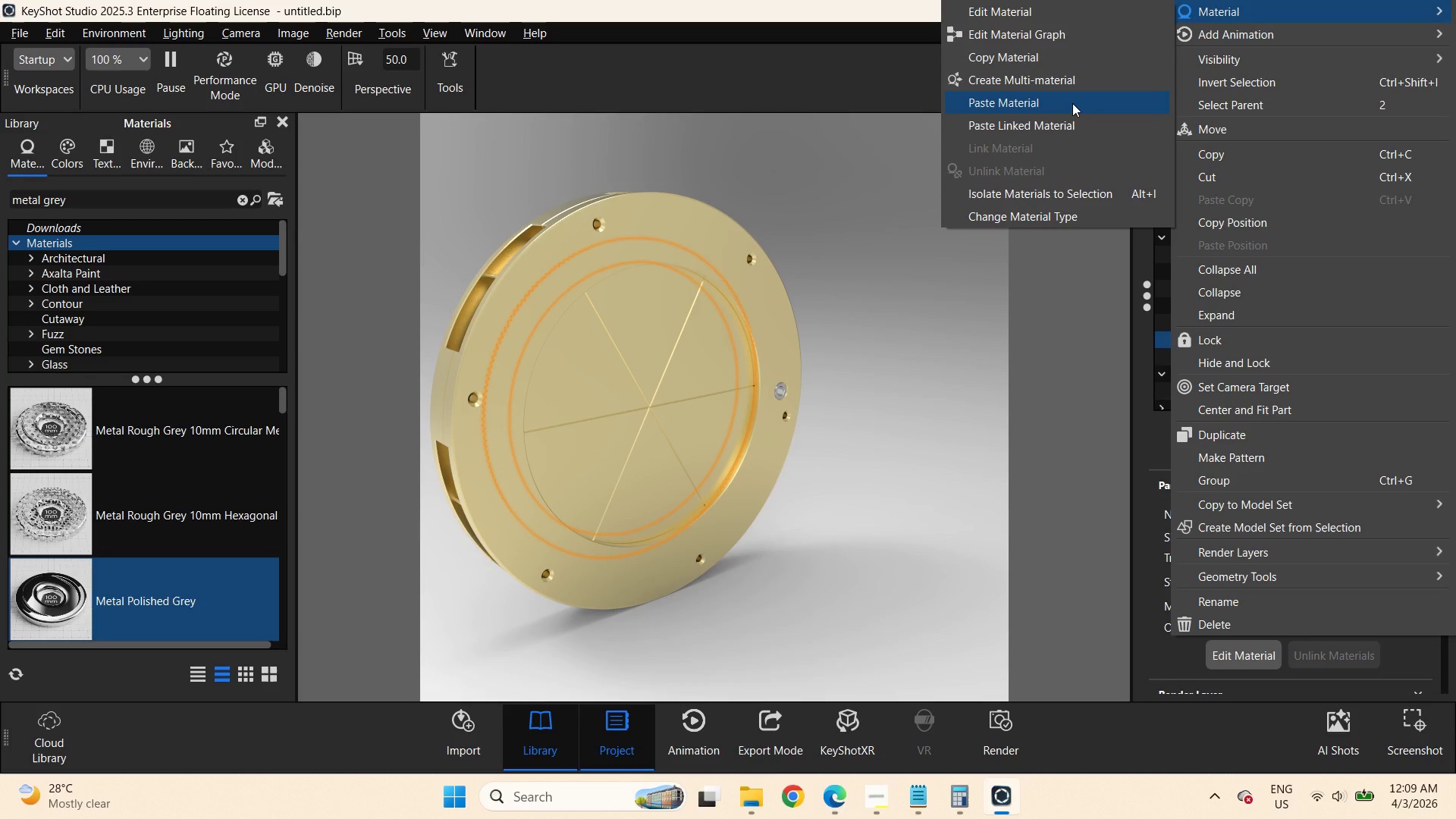 
left_click([1072, 103])
 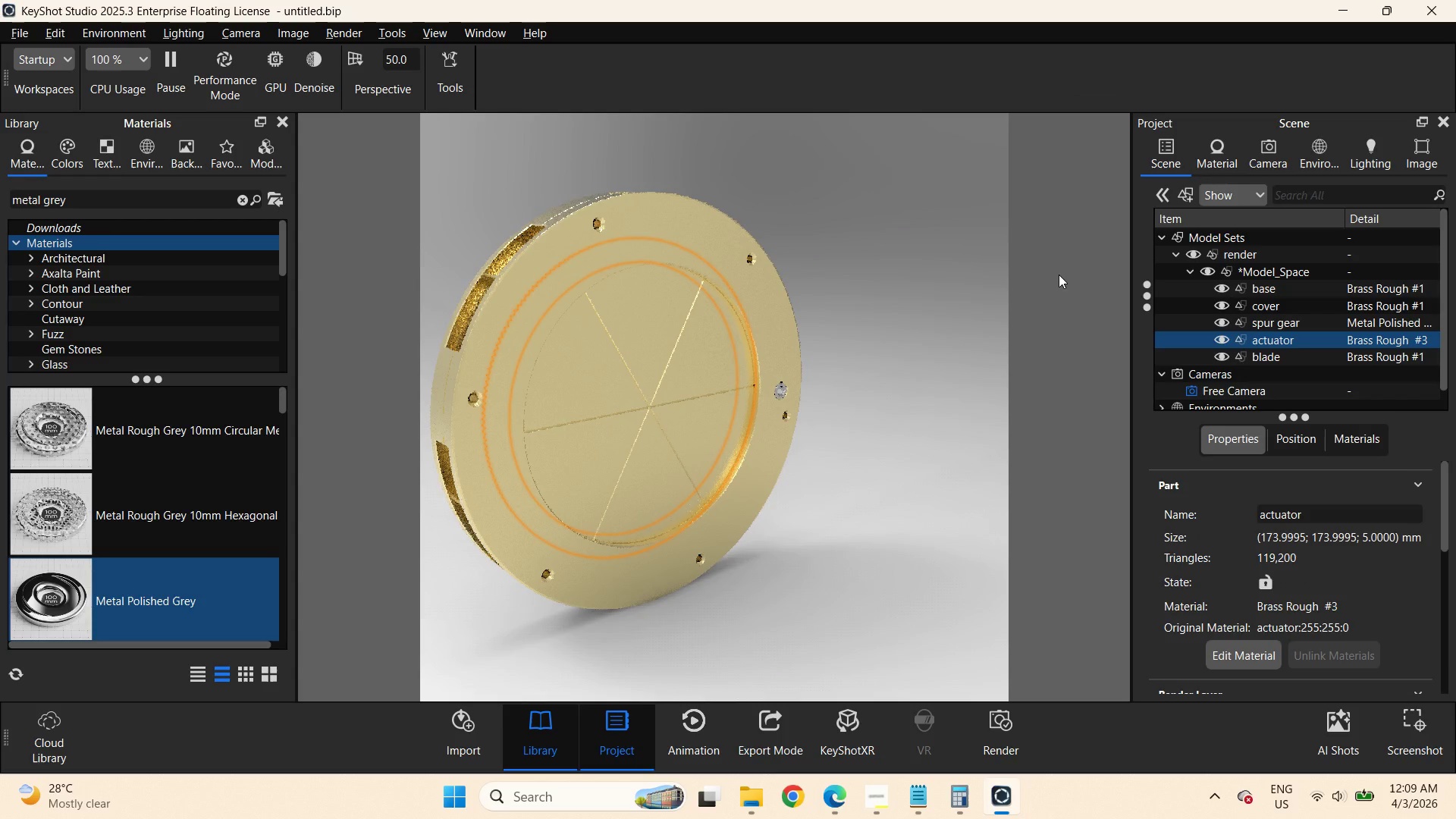 
left_click([1059, 319])
 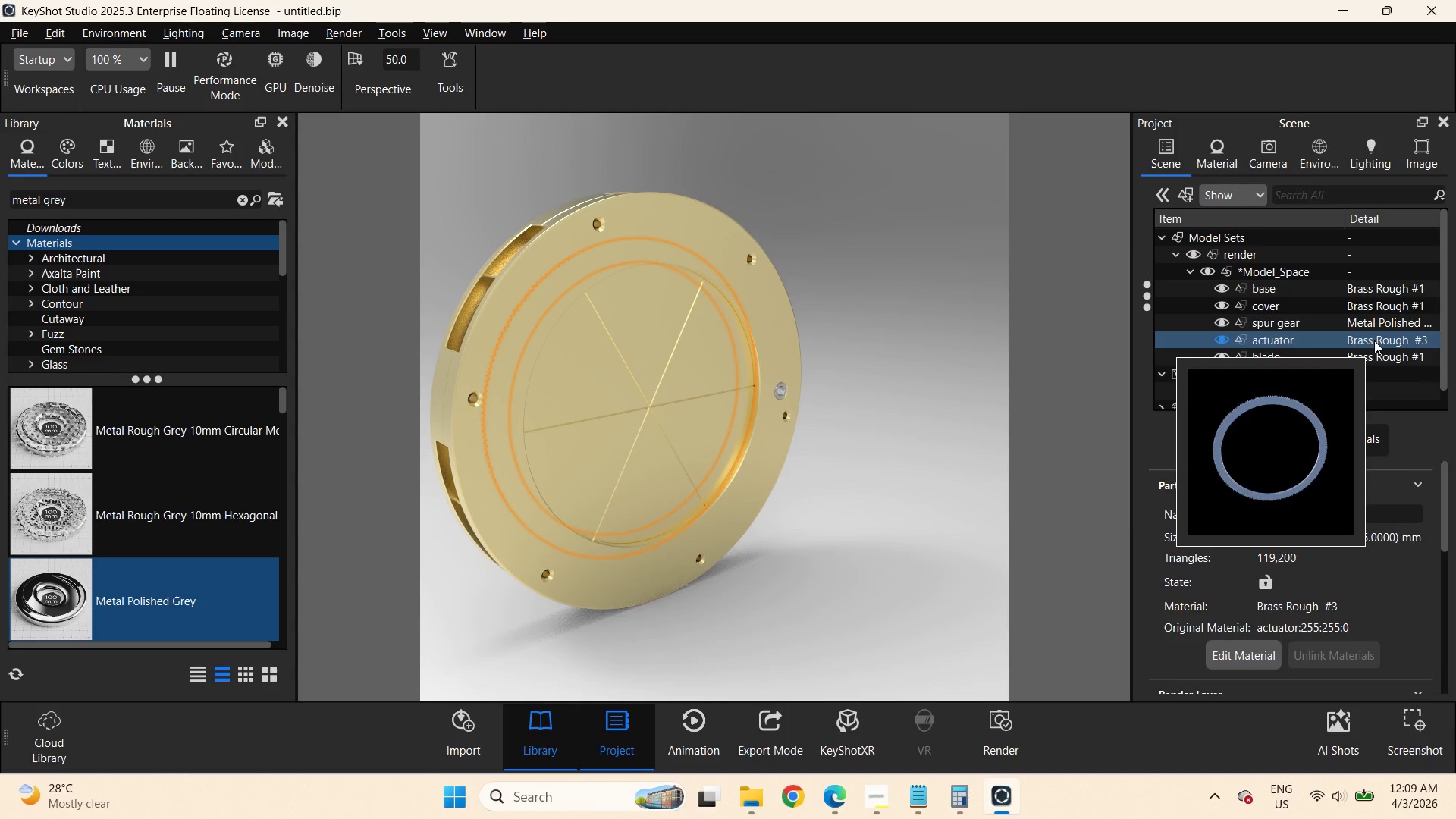 
wait(10.25)
 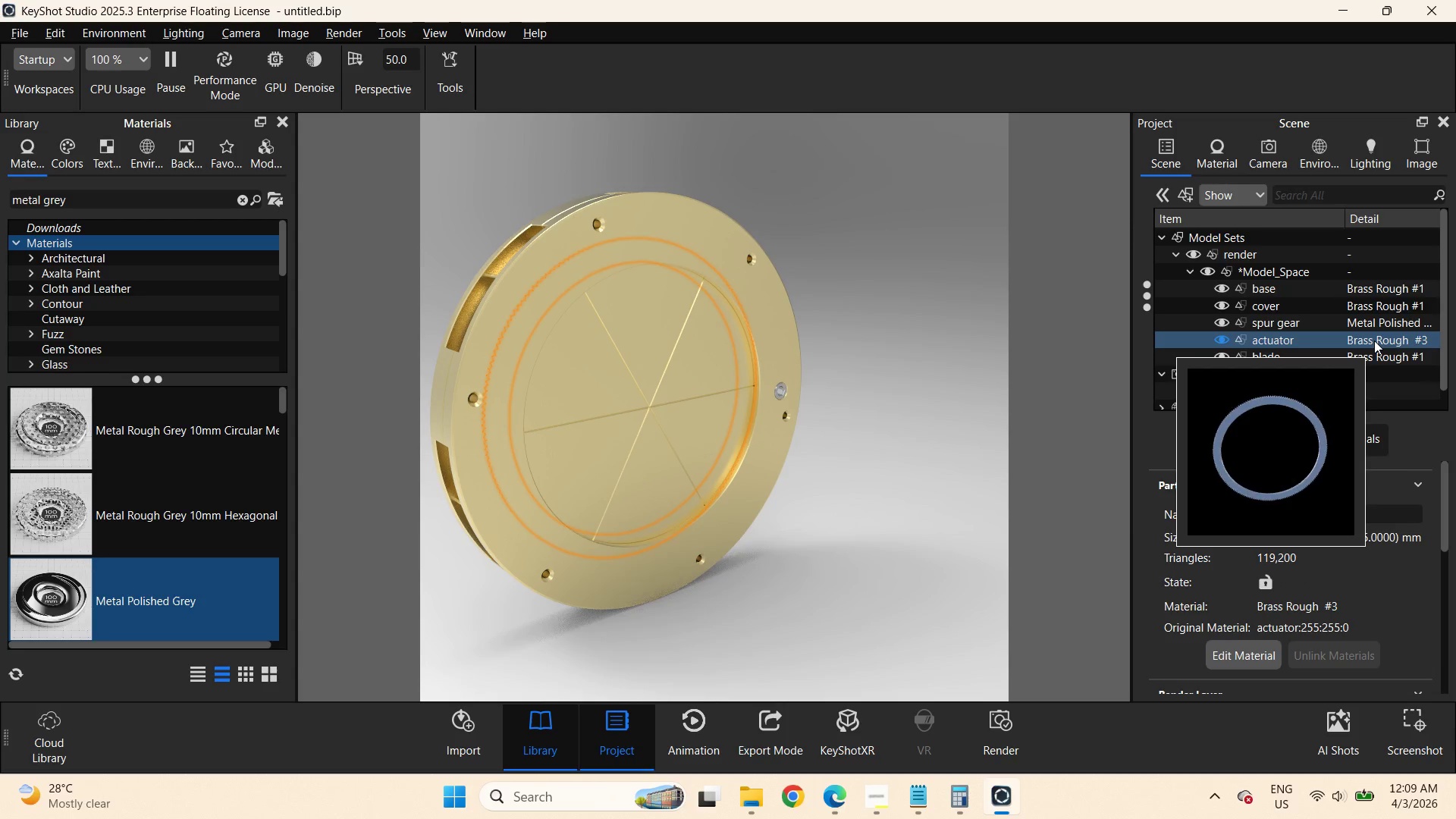 
left_click([1301, 307])
 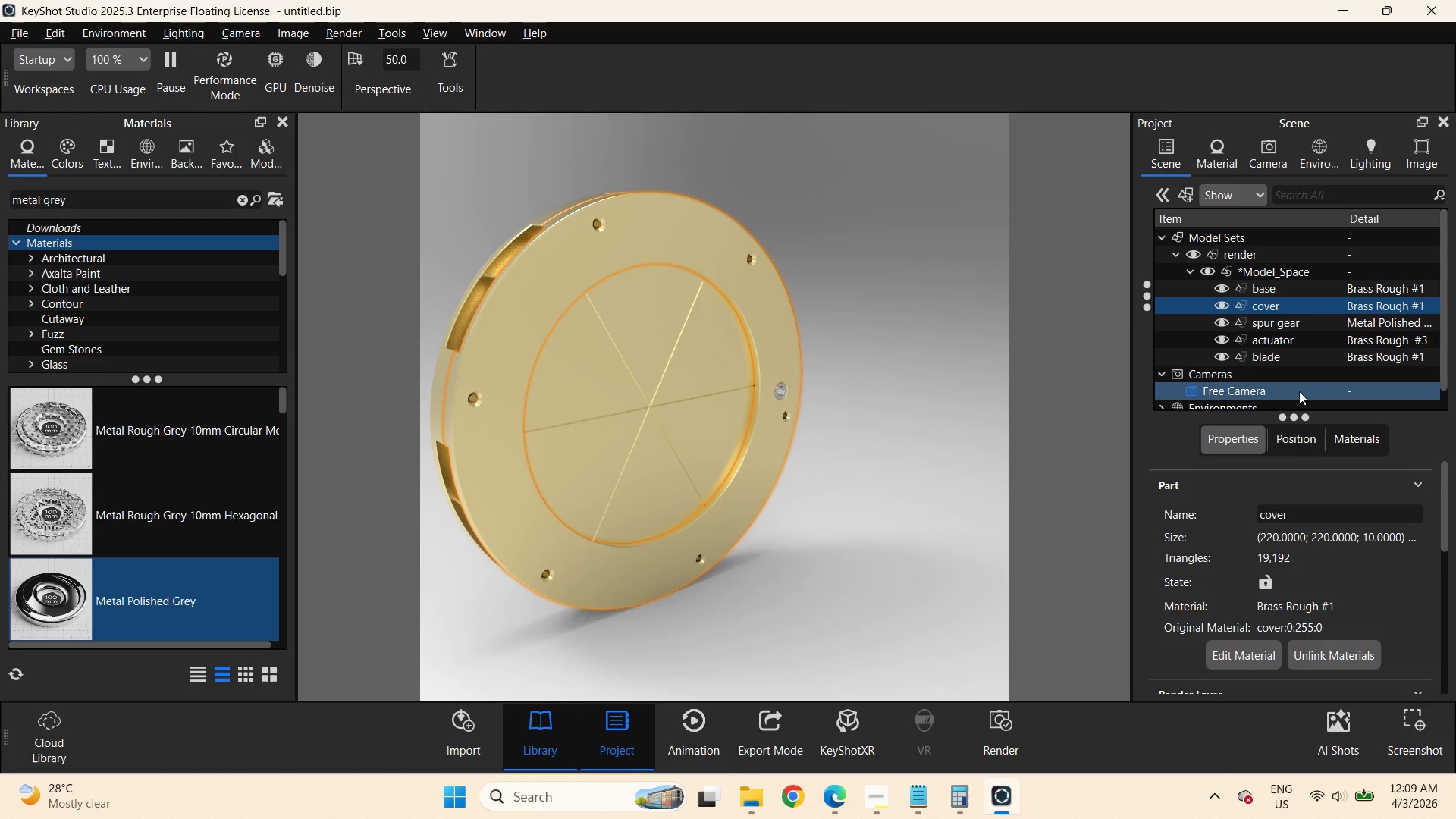 
right_click([1265, 306])
 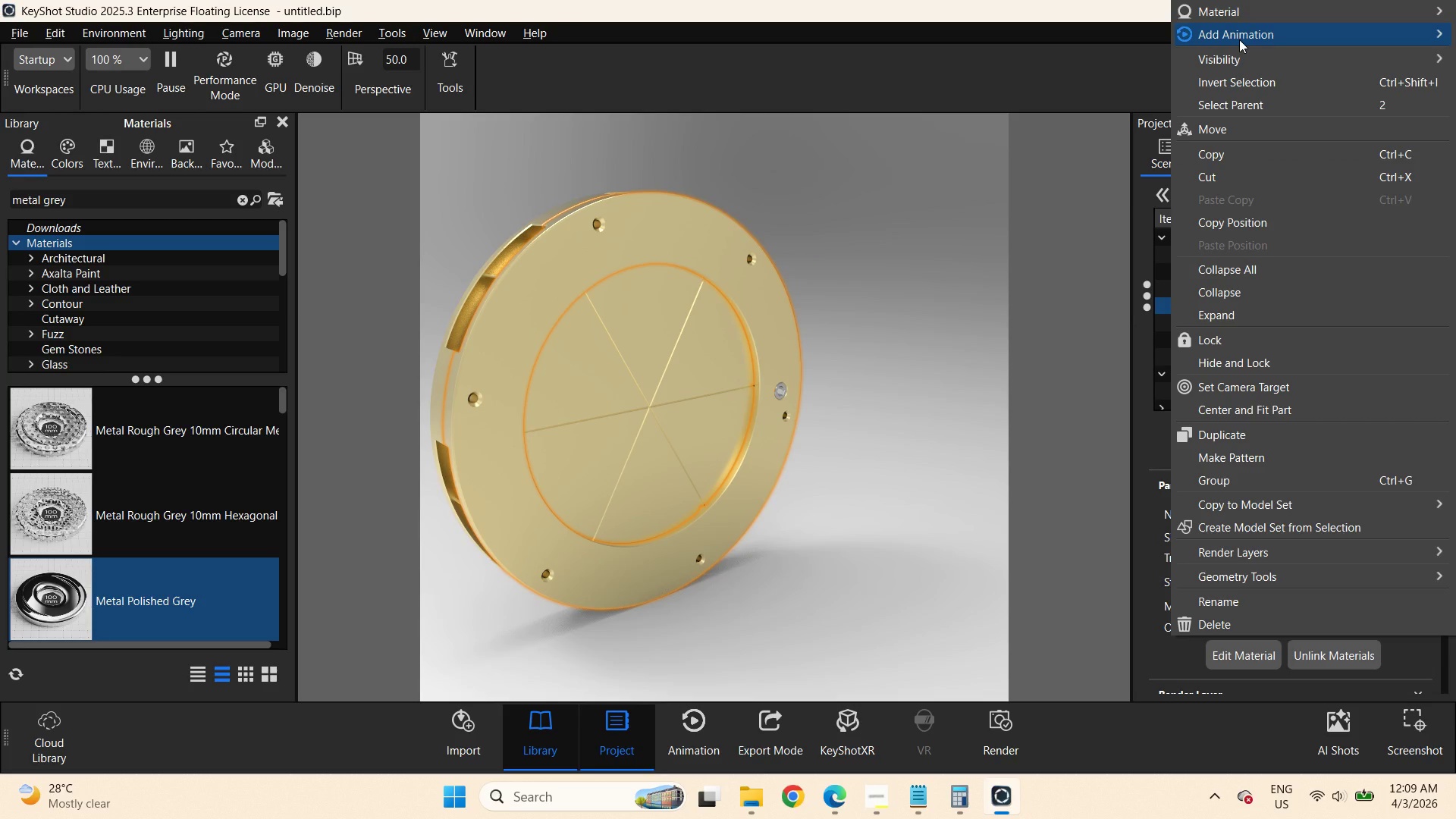 
left_click([1234, 14])
 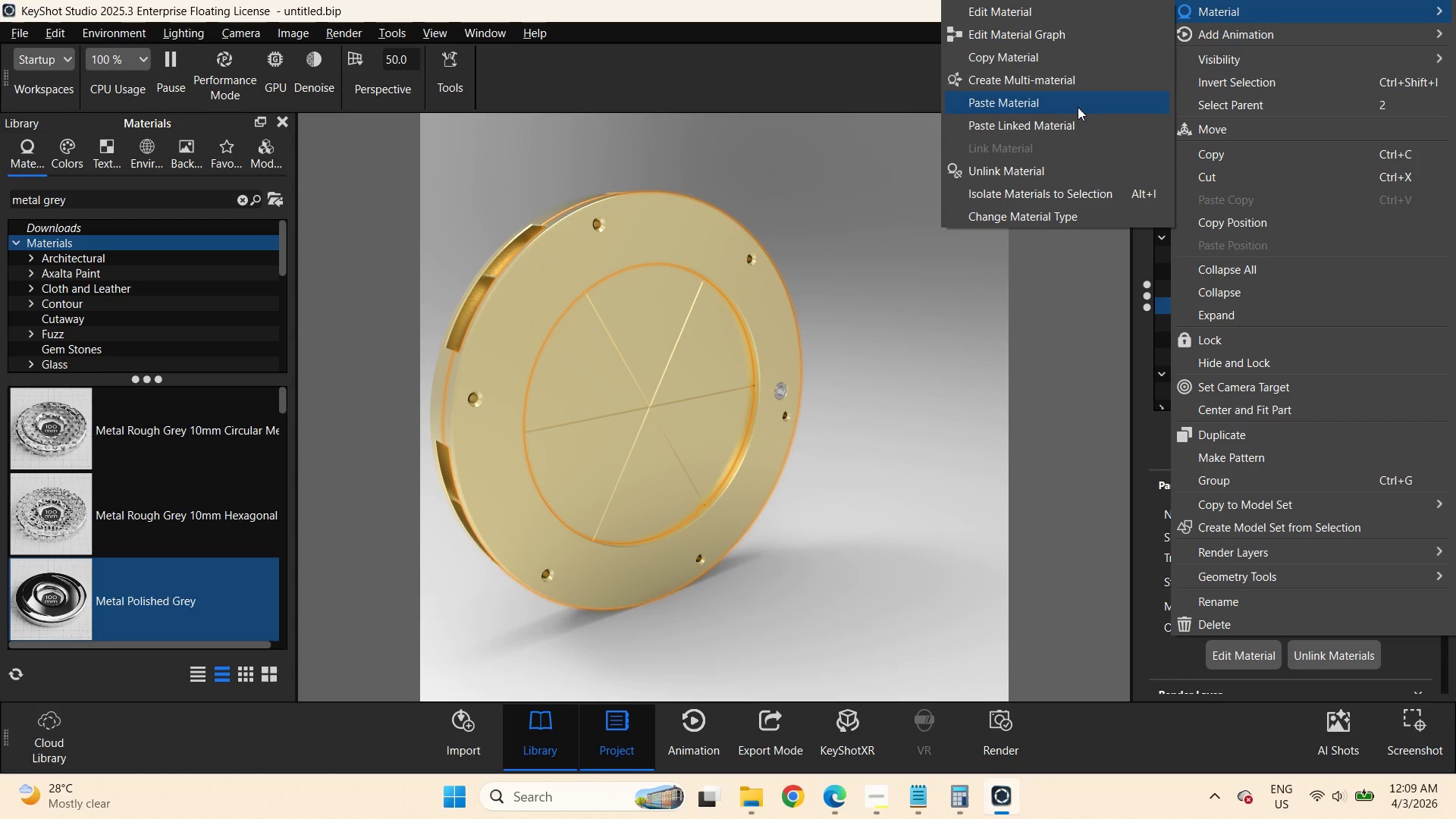 
left_click([1077, 105])
 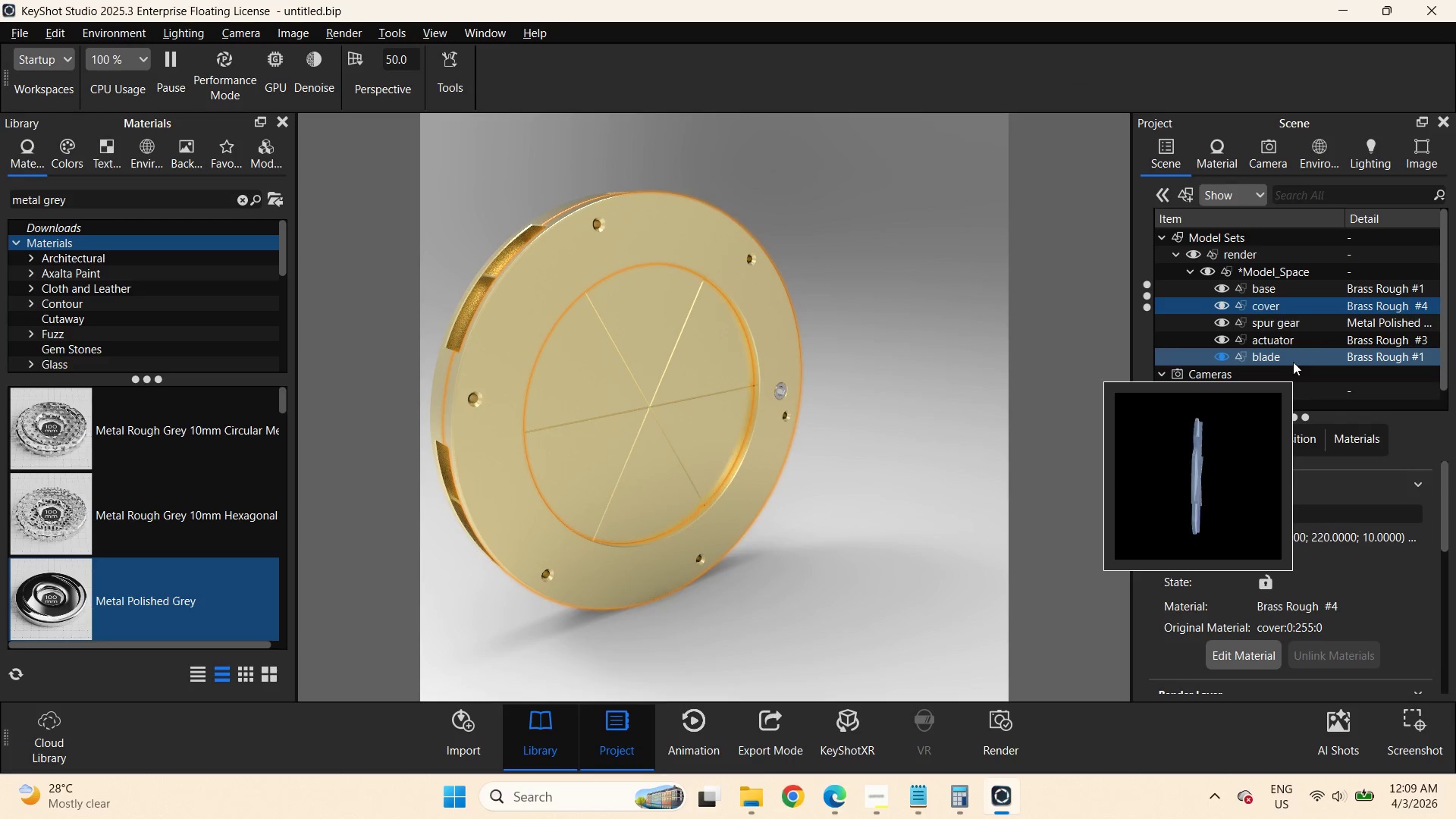 
left_click([1293, 362])
 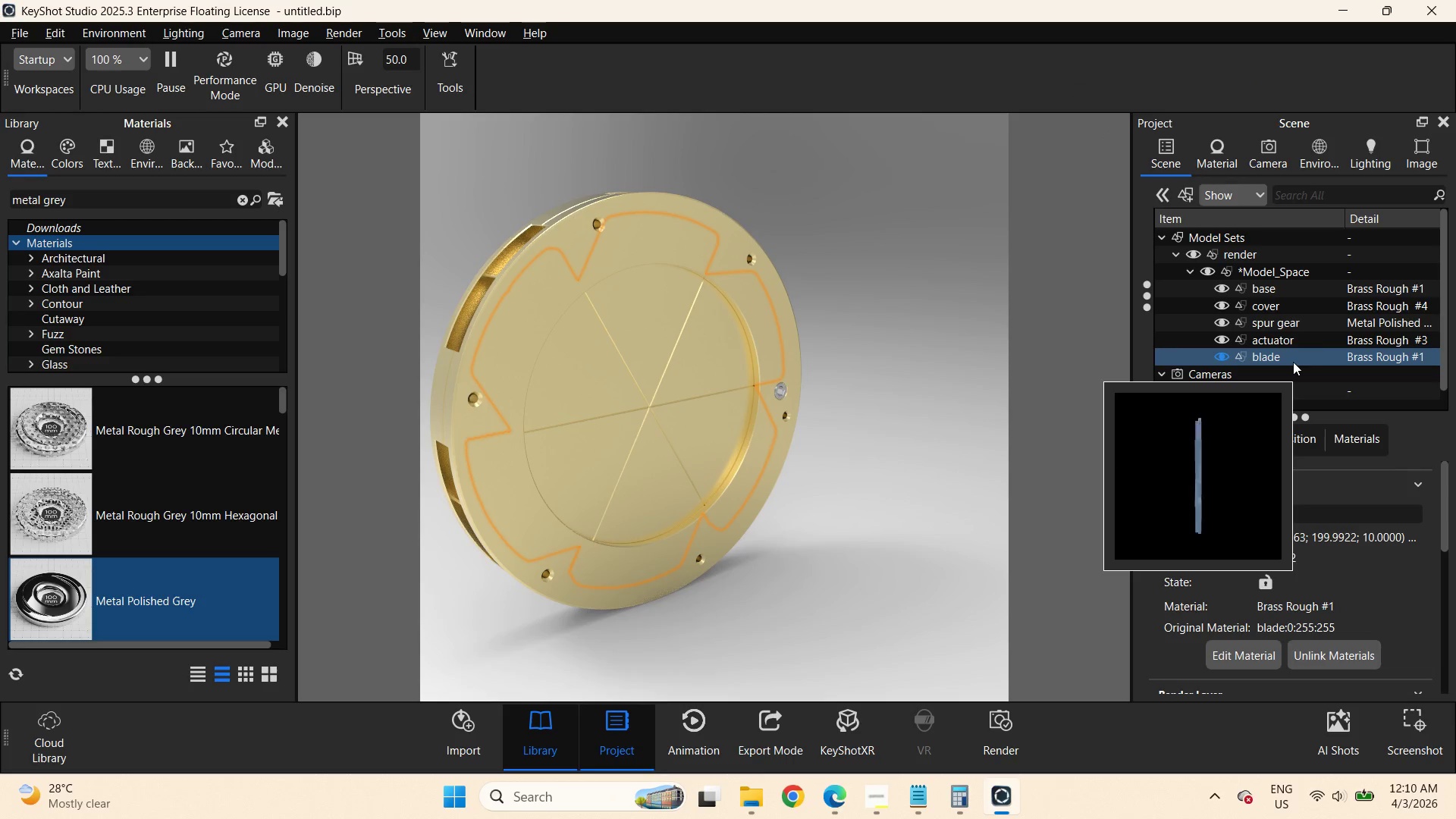 
right_click([1293, 362])
 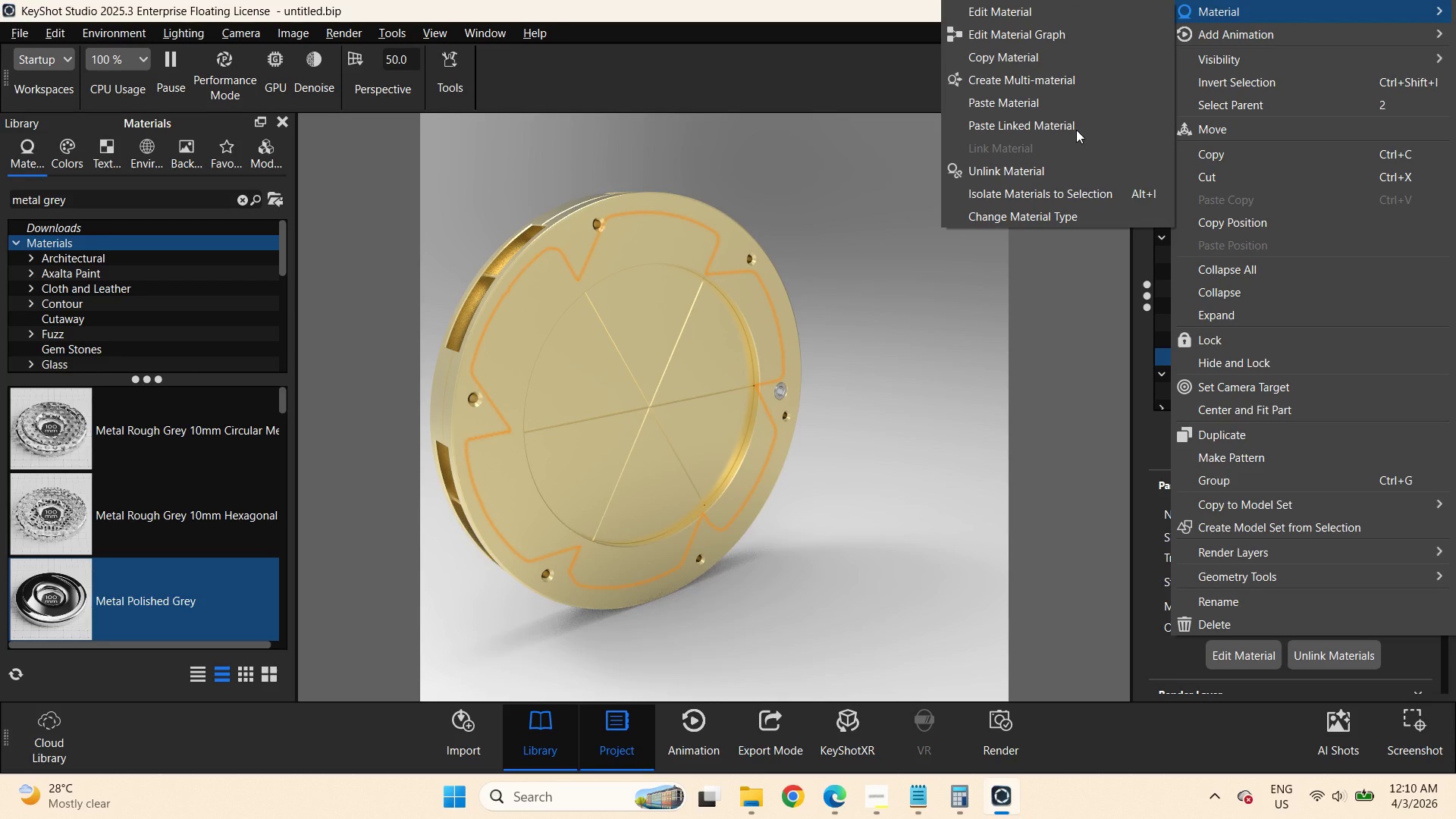 
left_click([1061, 104])
 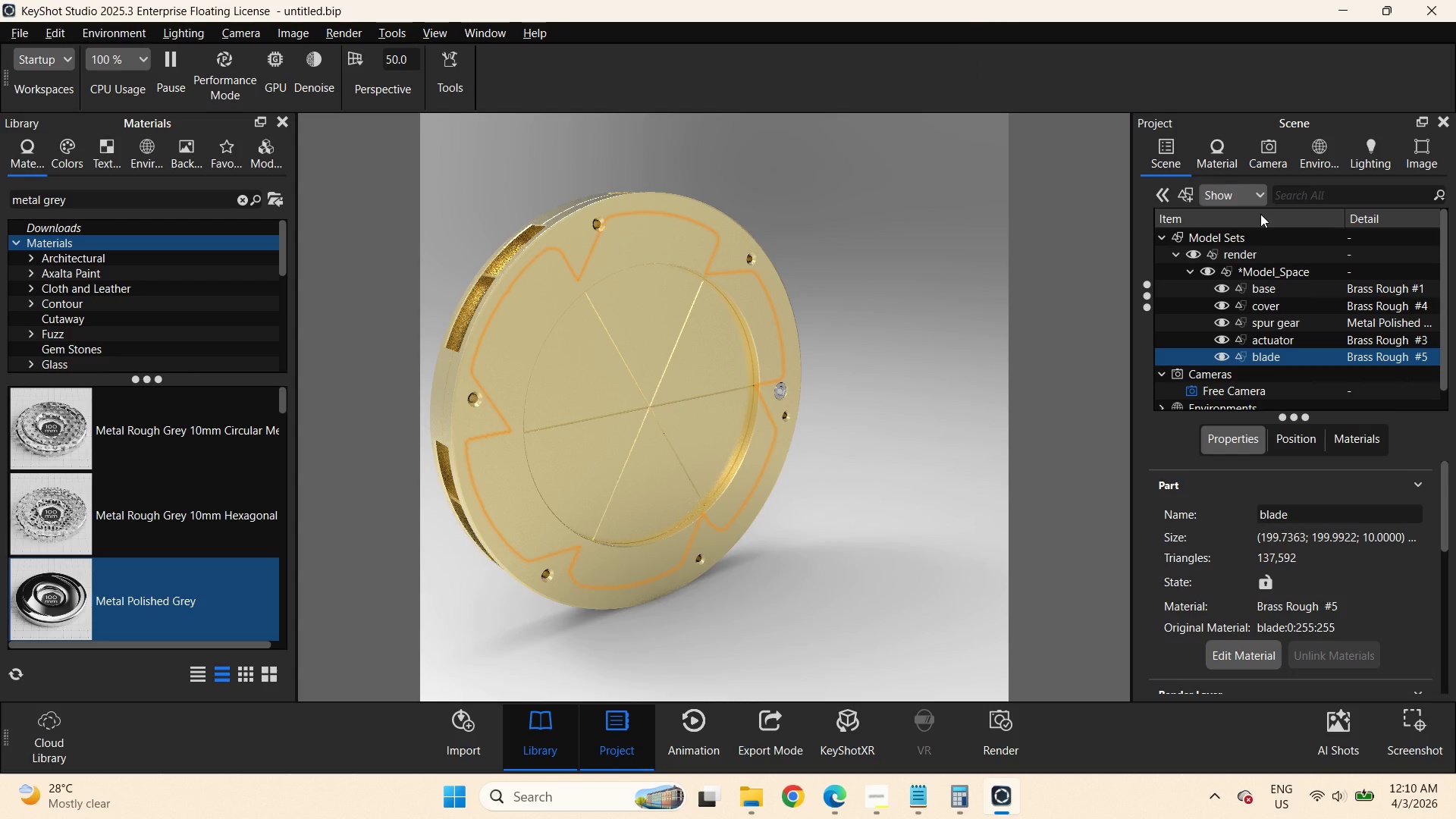 
left_click([1219, 167])
 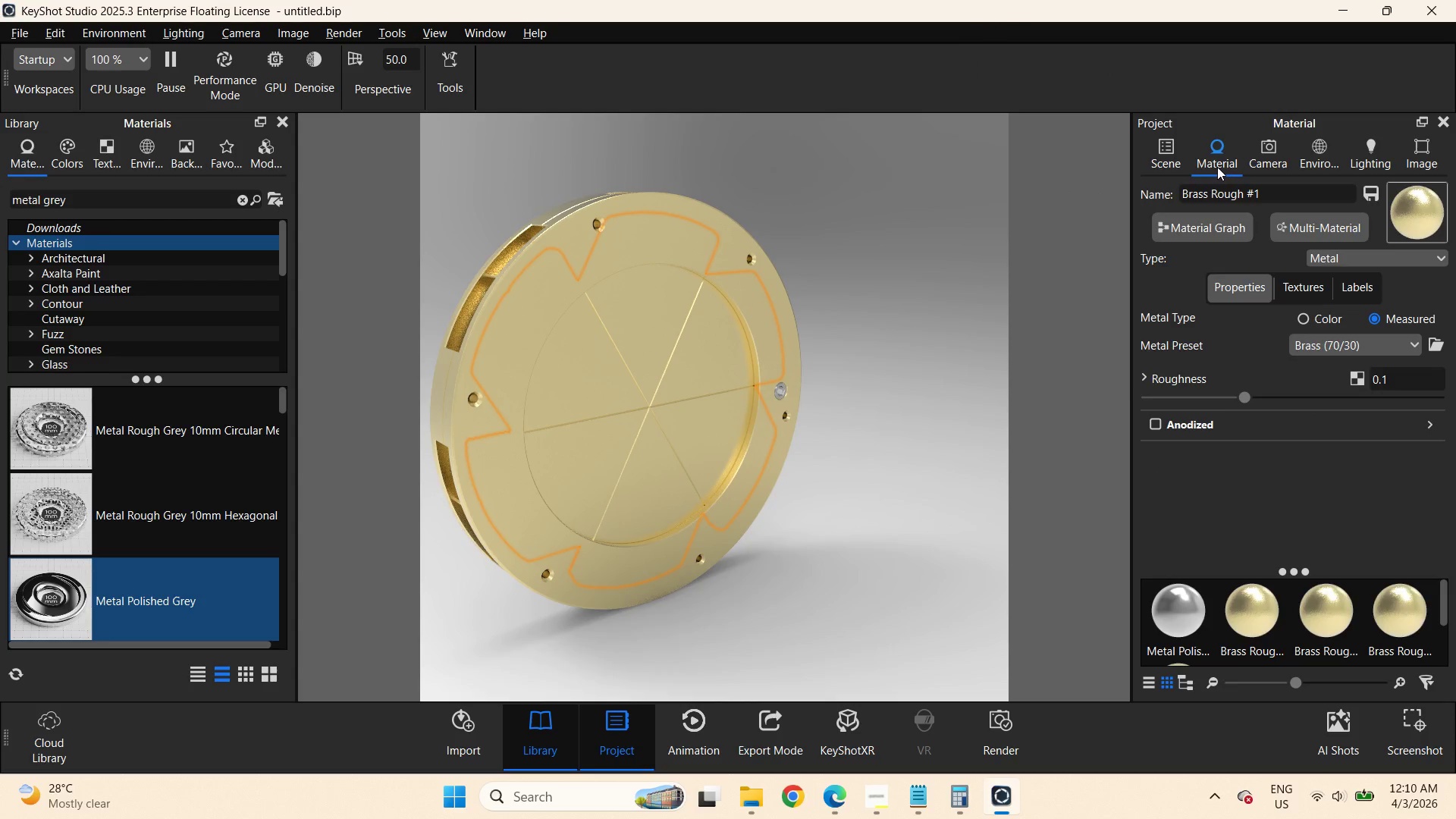 
left_click([1172, 165])
 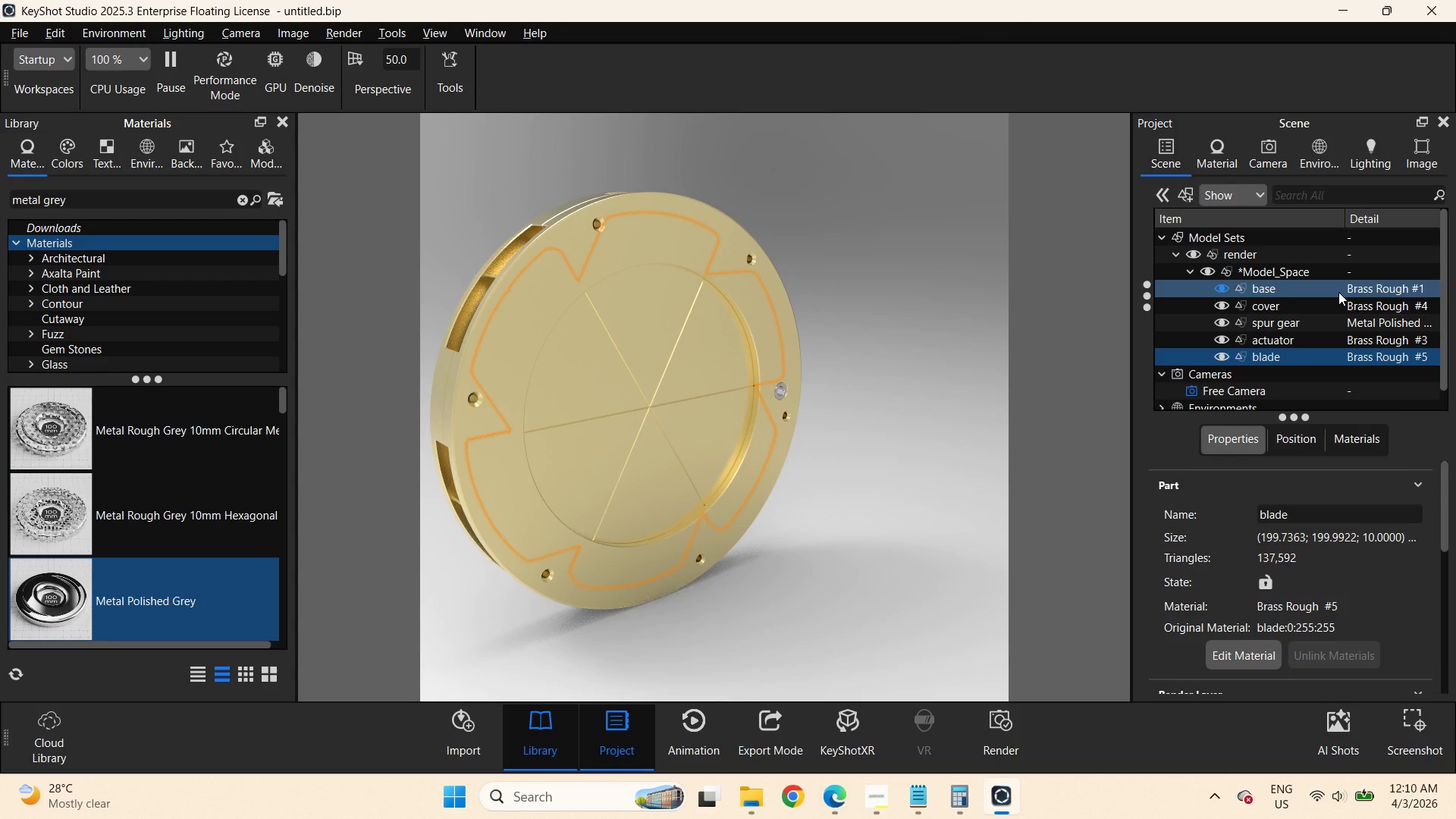 
left_click([1338, 302])
 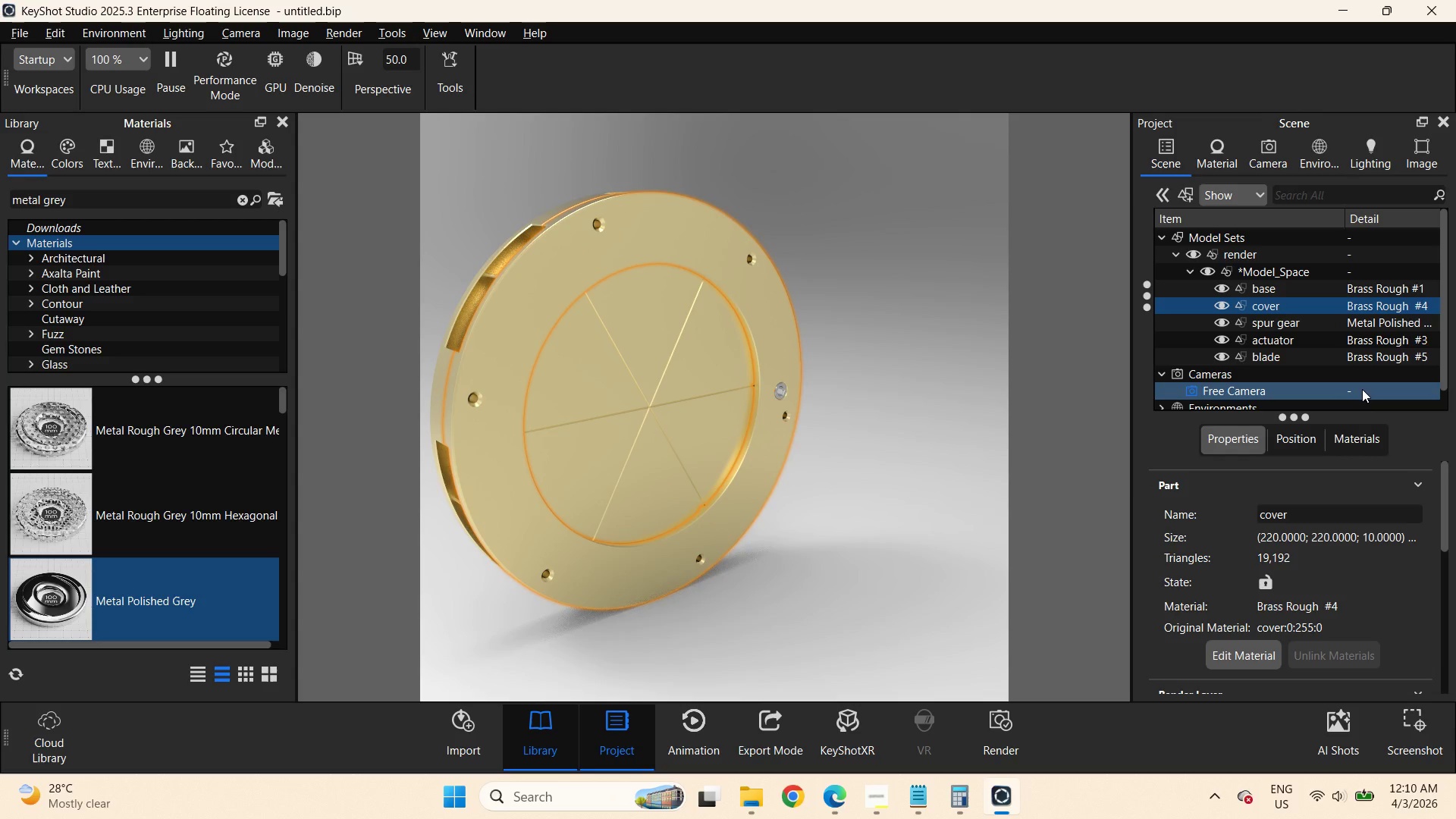 
hold_key(key=ControlLeft, duration=2.23)
left_click([1325, 339])
 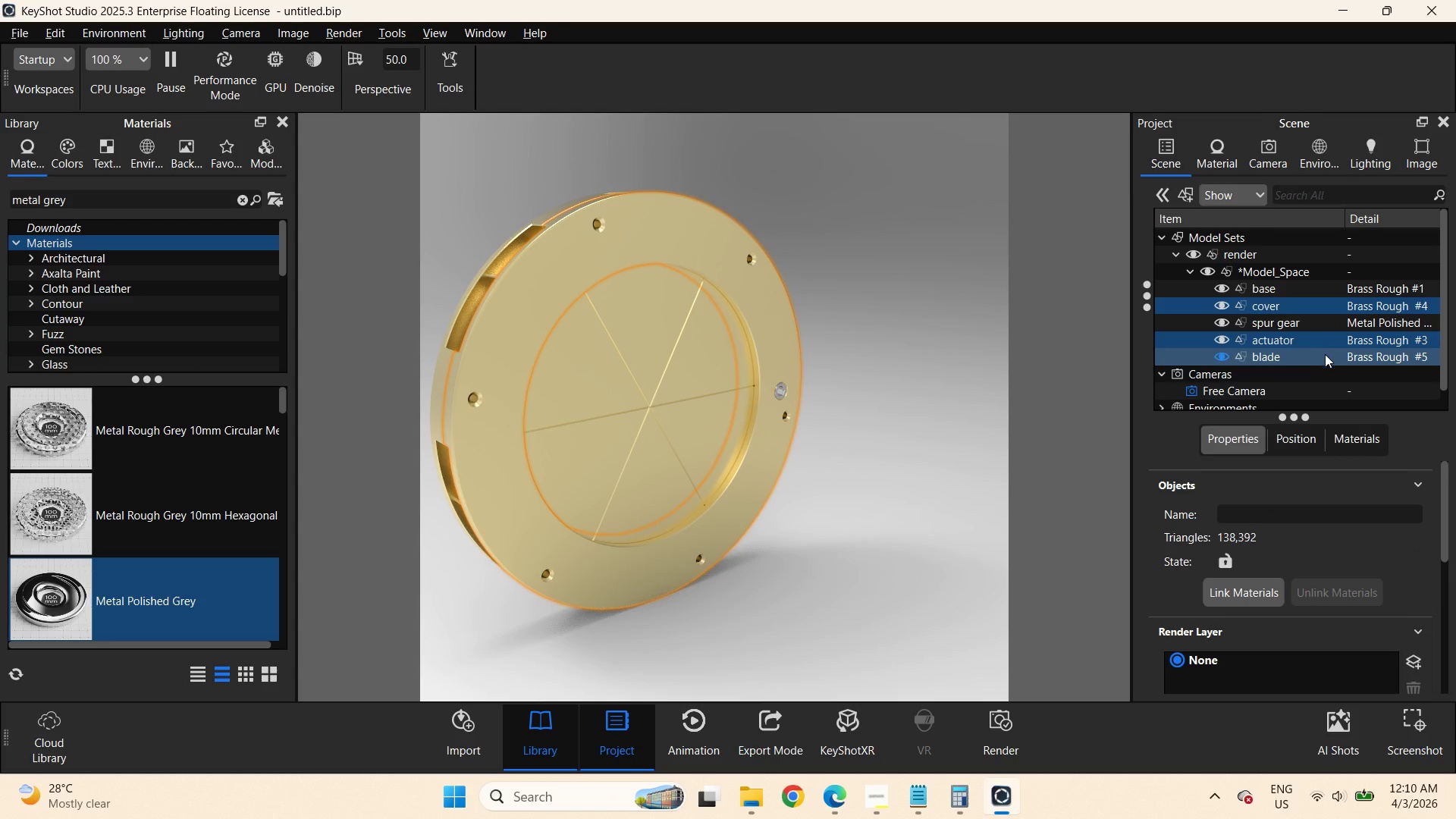 
left_click([1325, 354])
 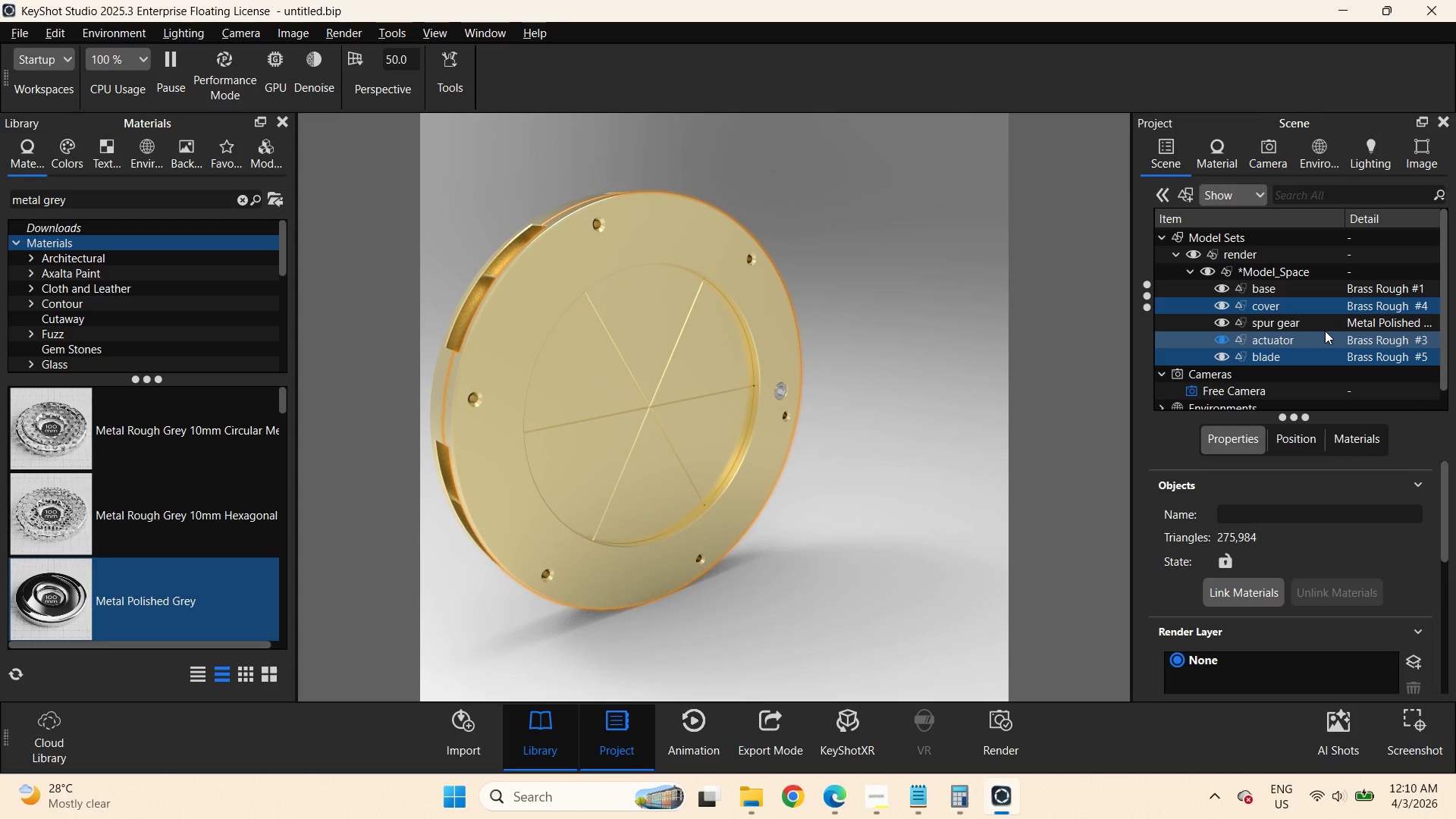 
right_click([1323, 307])
 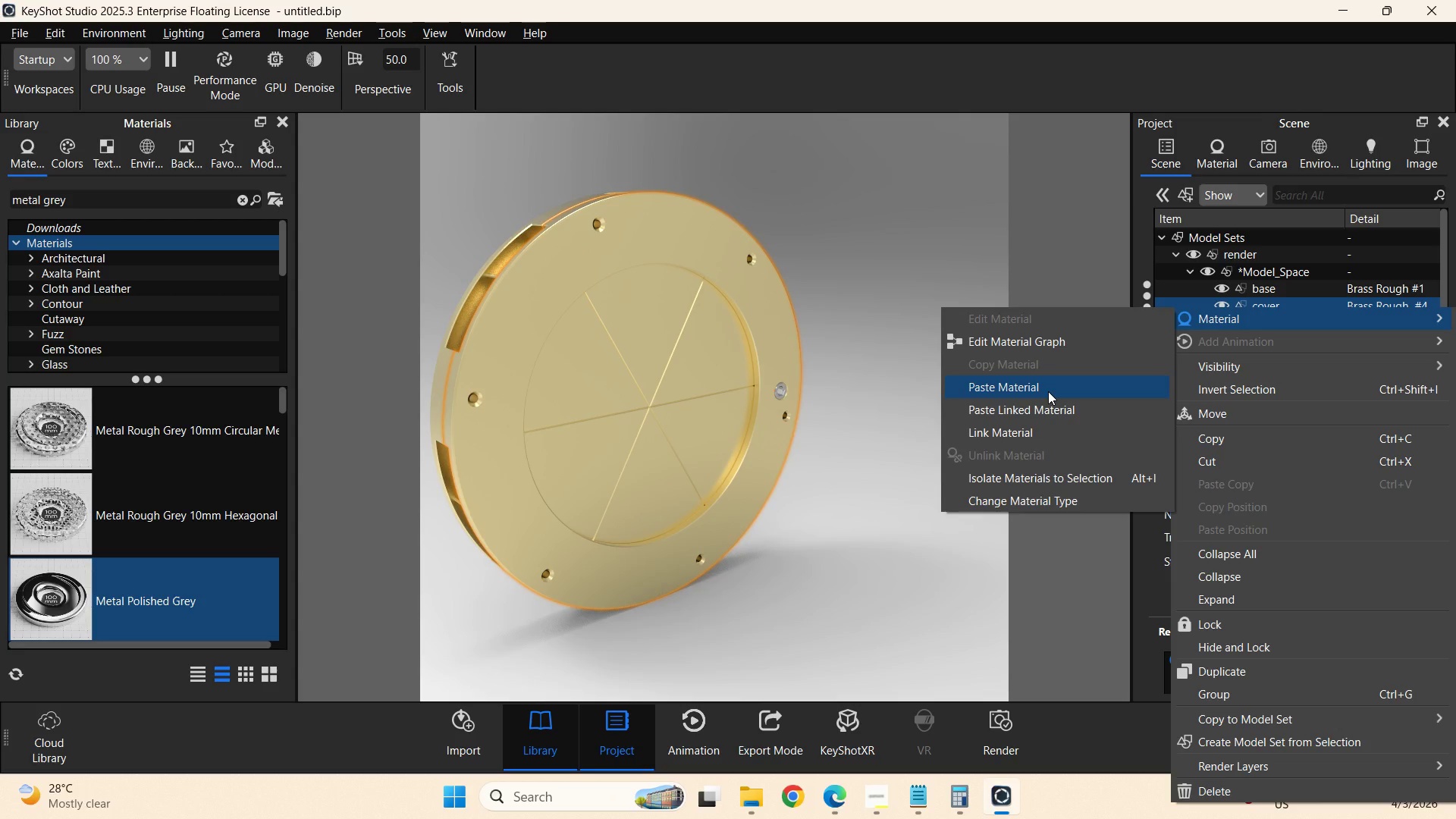 
left_click([1041, 430])
 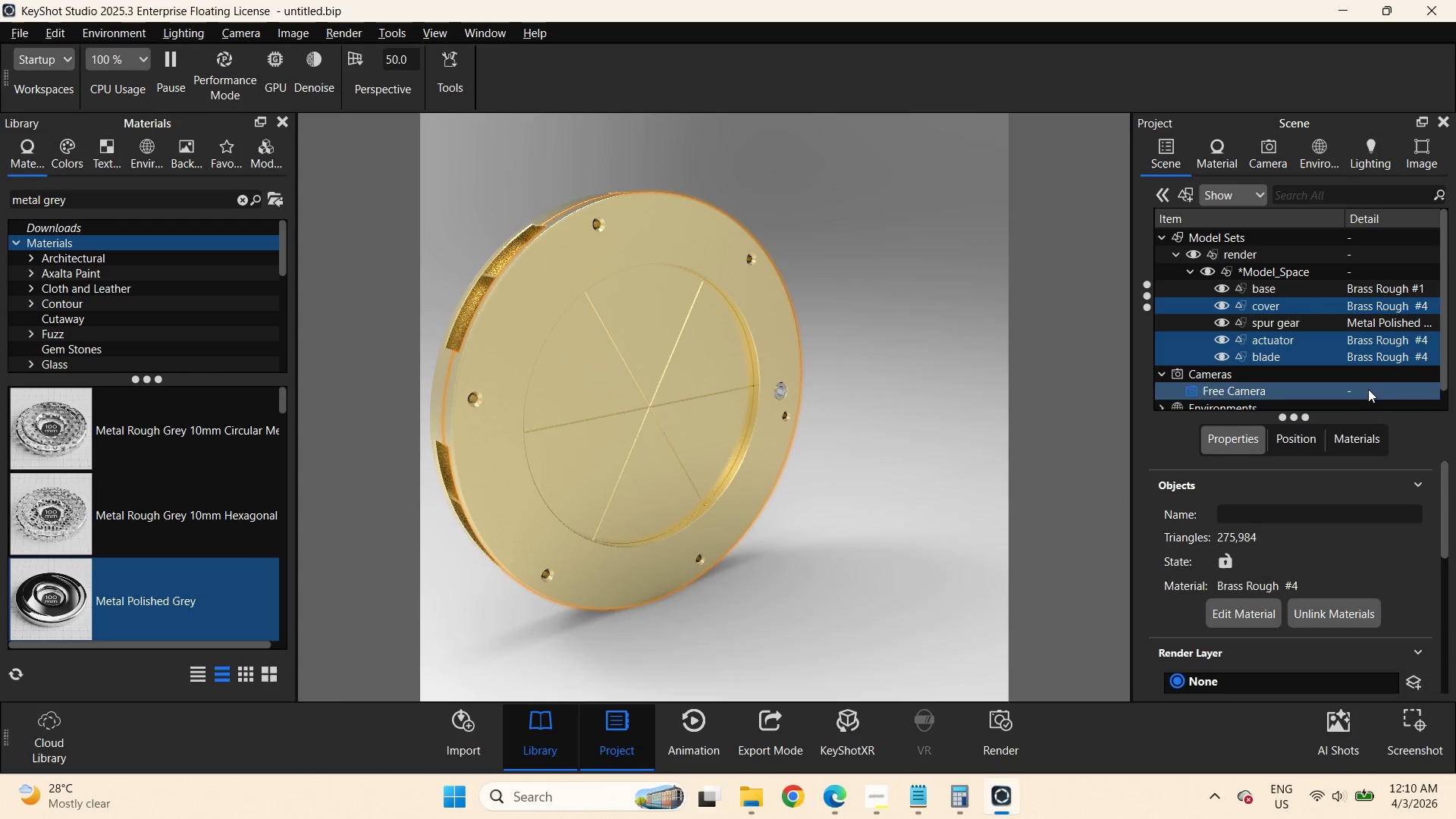 
left_click([1318, 286])
 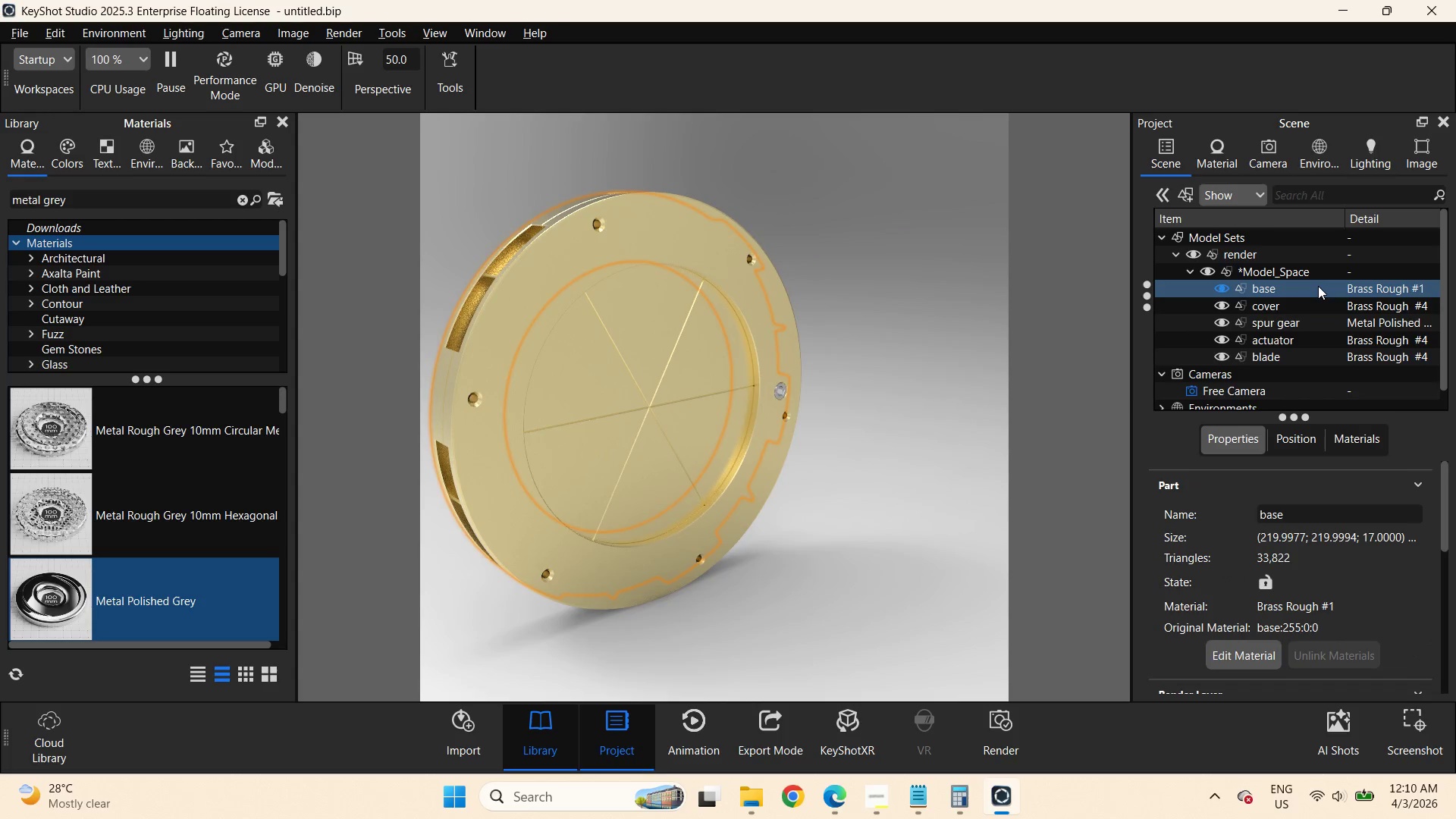 
right_click([1318, 286])
 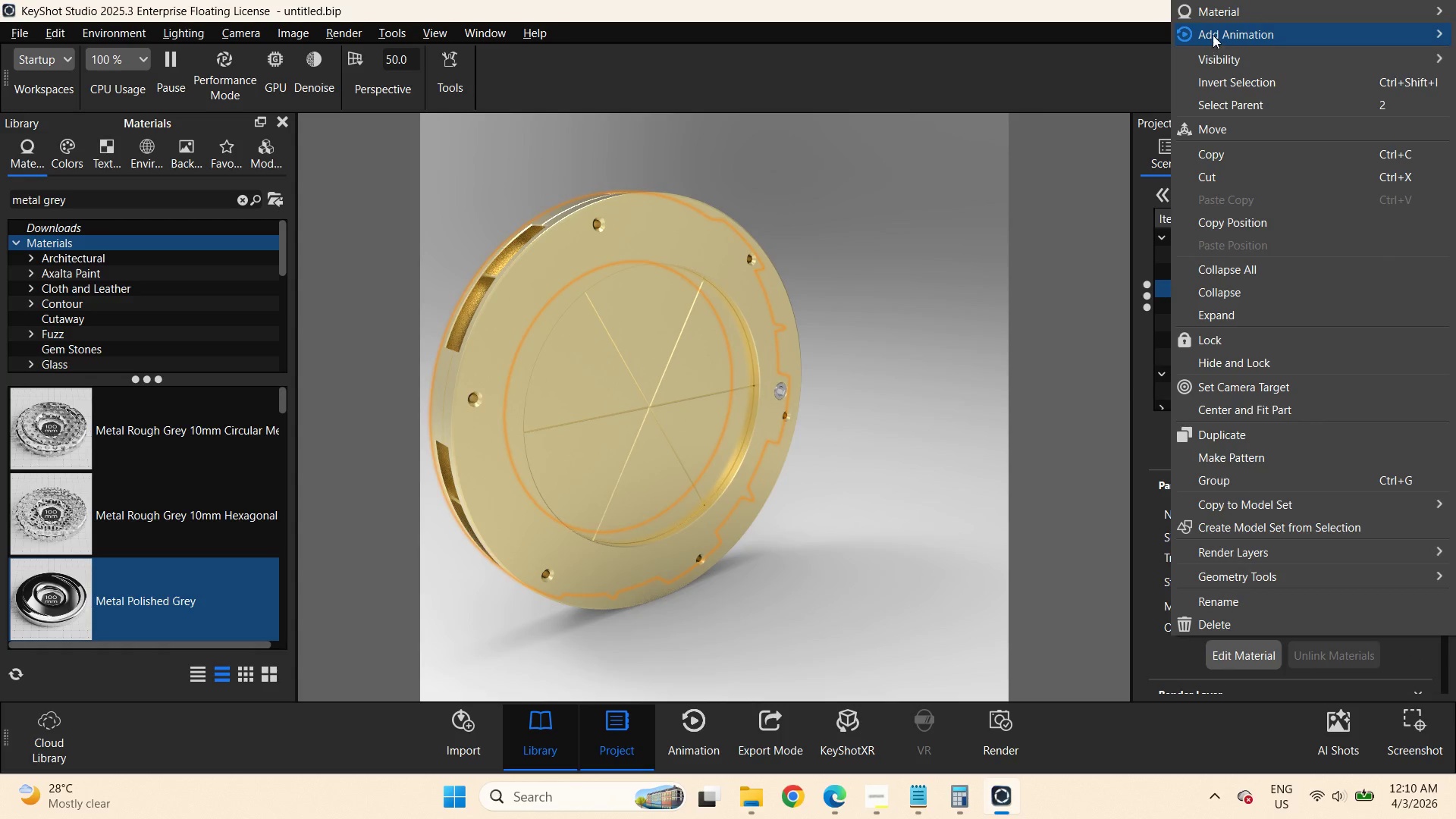 
left_click([1216, 9])
 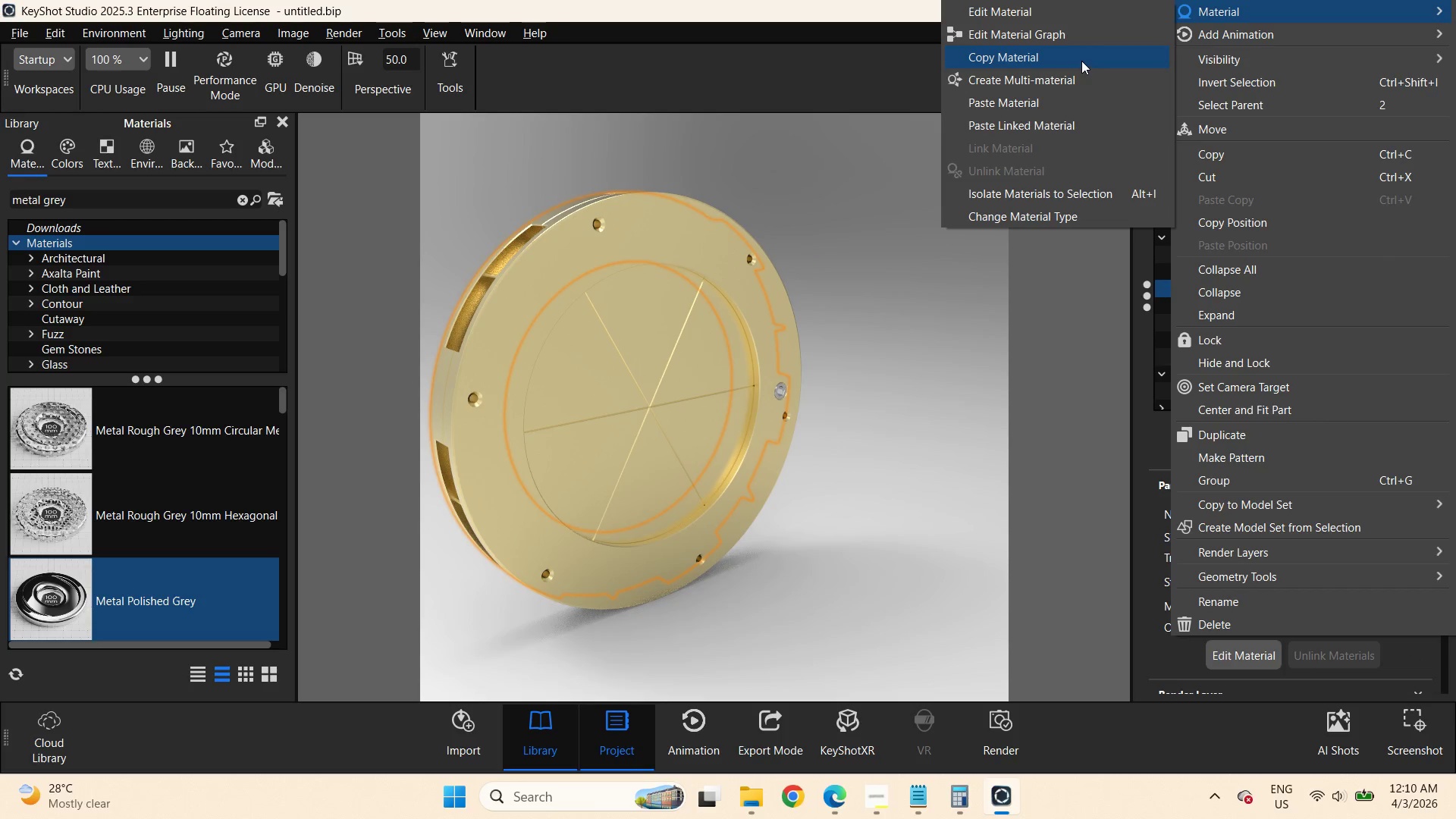 
left_click([1081, 61])
 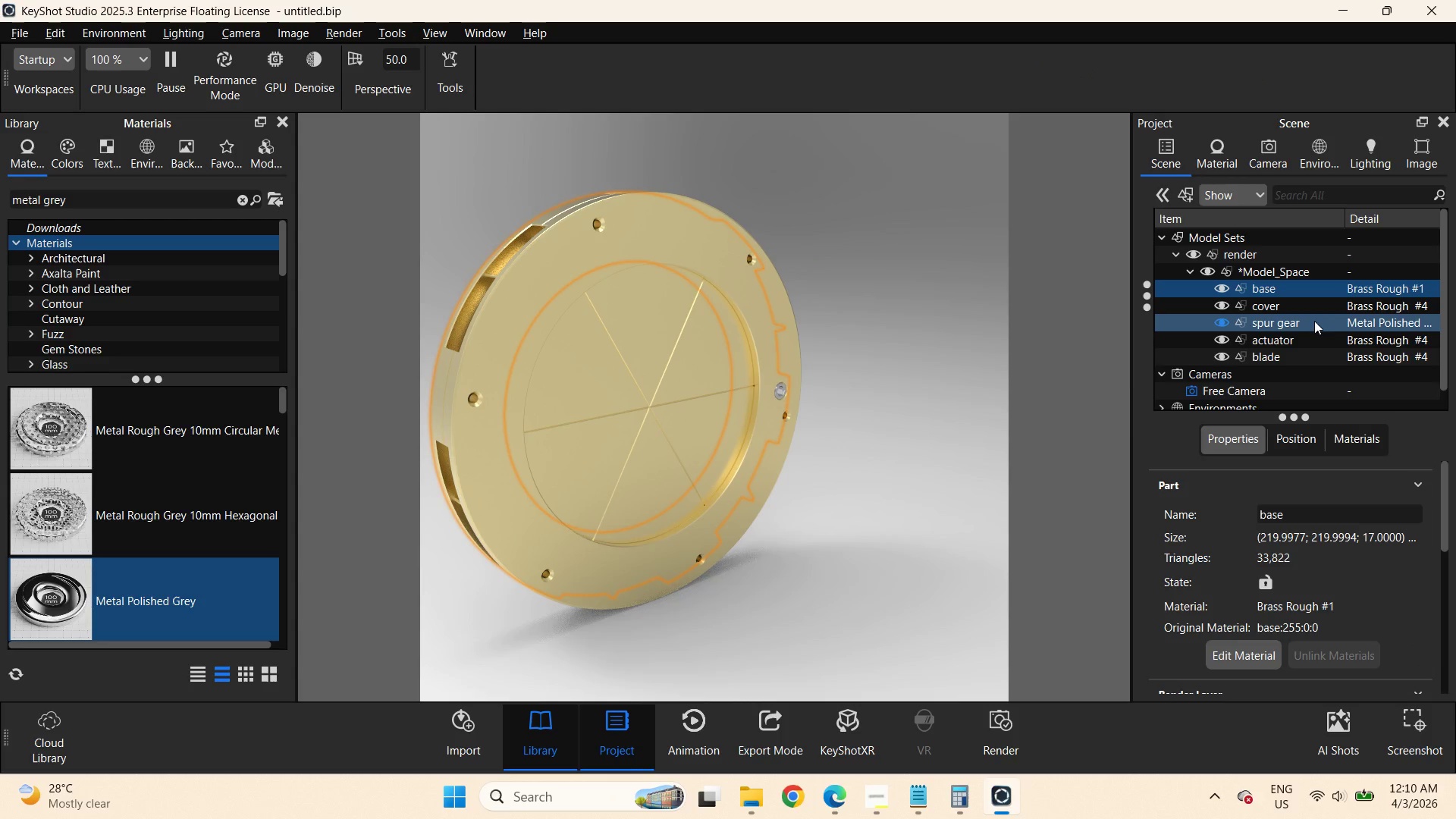 
left_click([1312, 309])
 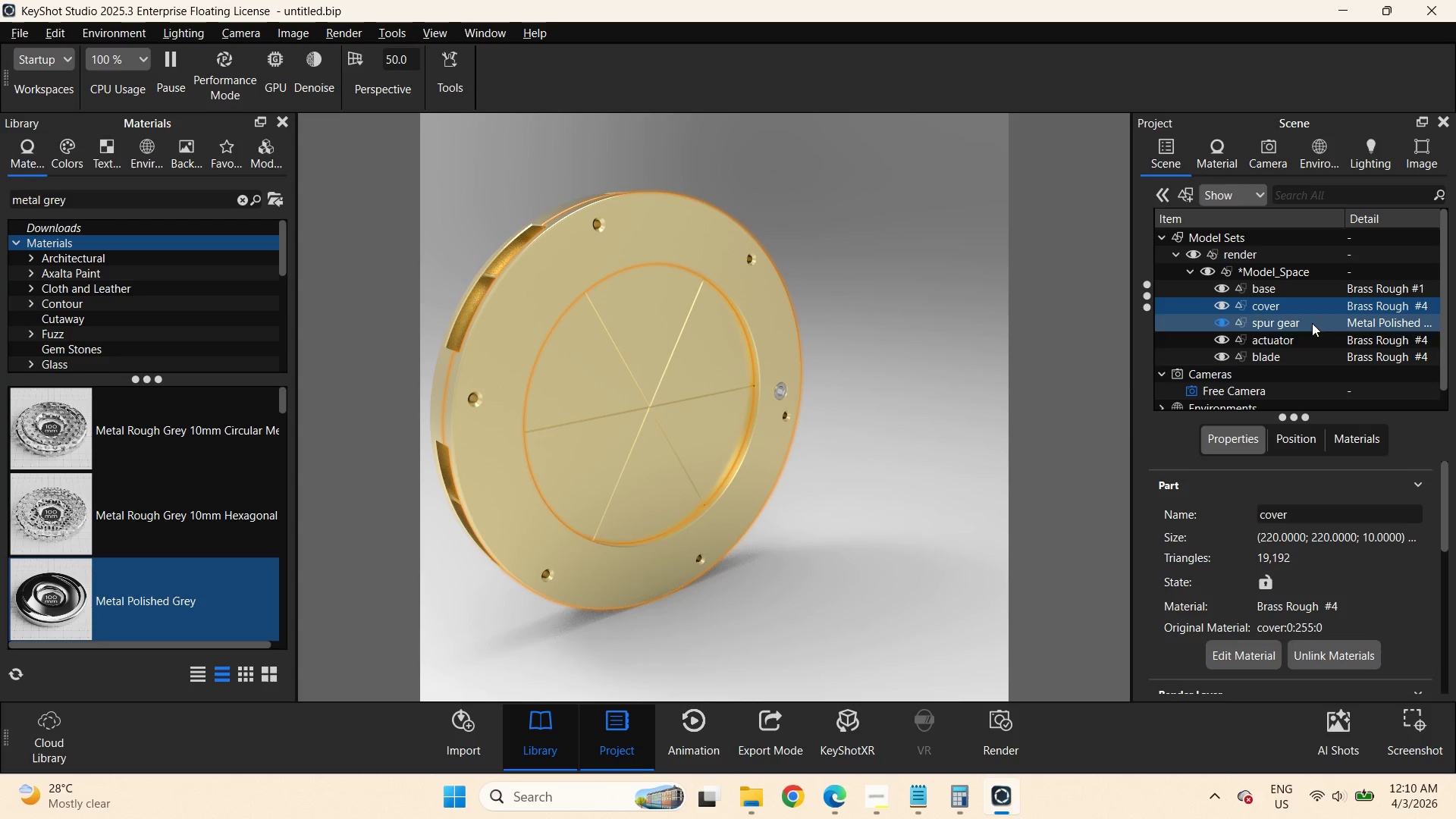 
hold_key(key=ControlLeft, duration=1.08)
double_click([1312, 351])
 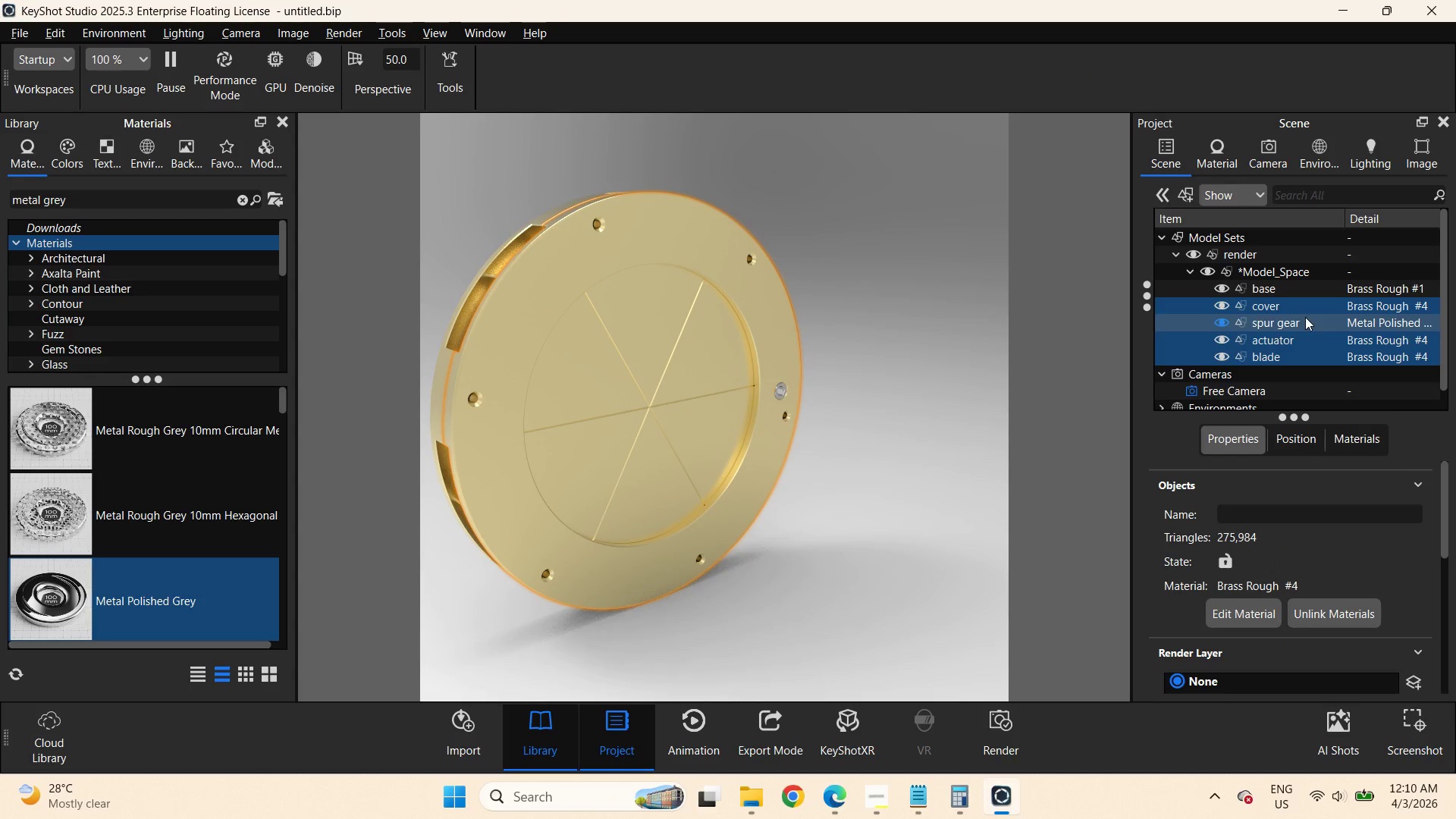 
right_click([1305, 307])
 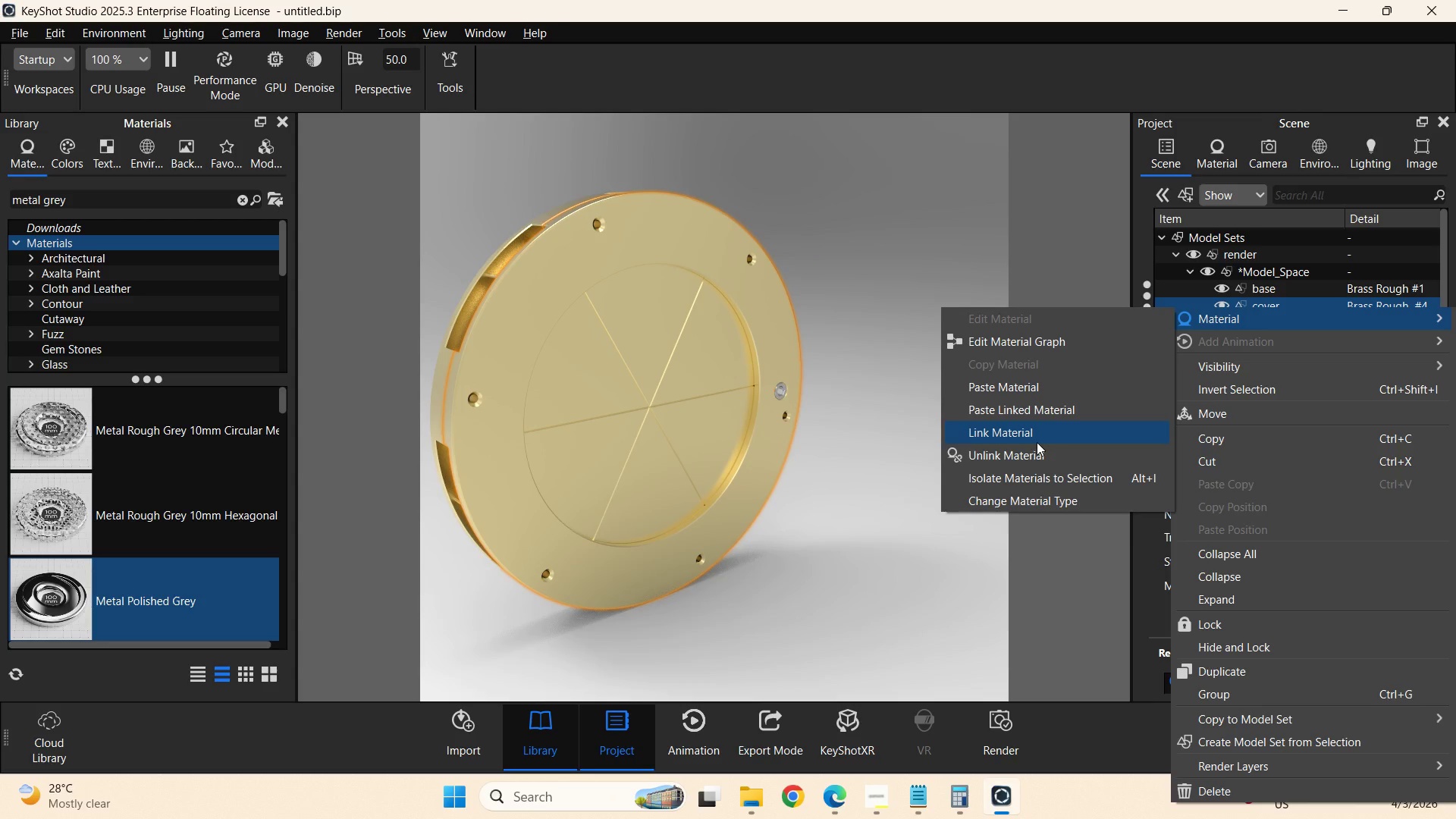 
wait(5.09)
 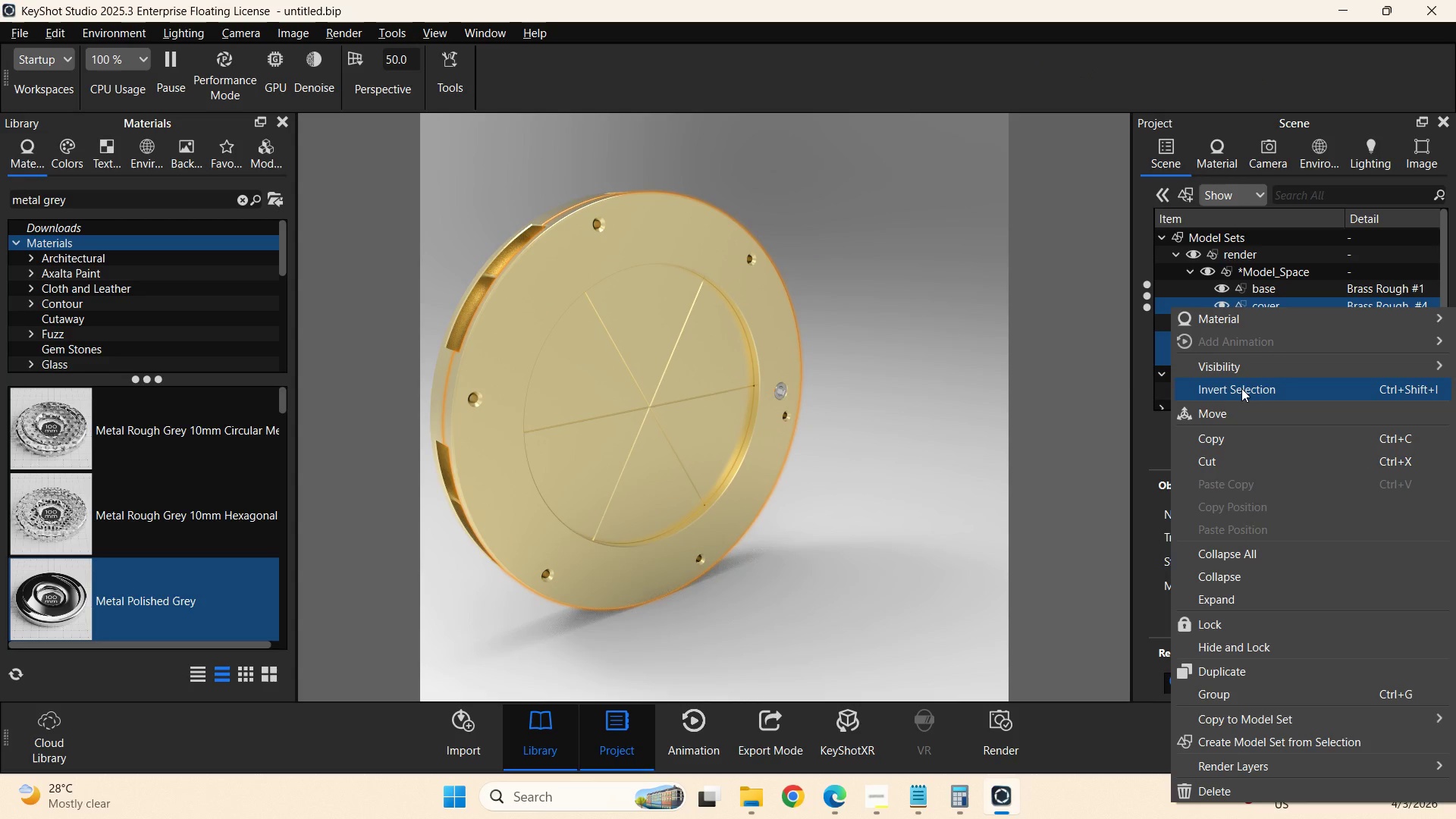 
left_click([1030, 434])
 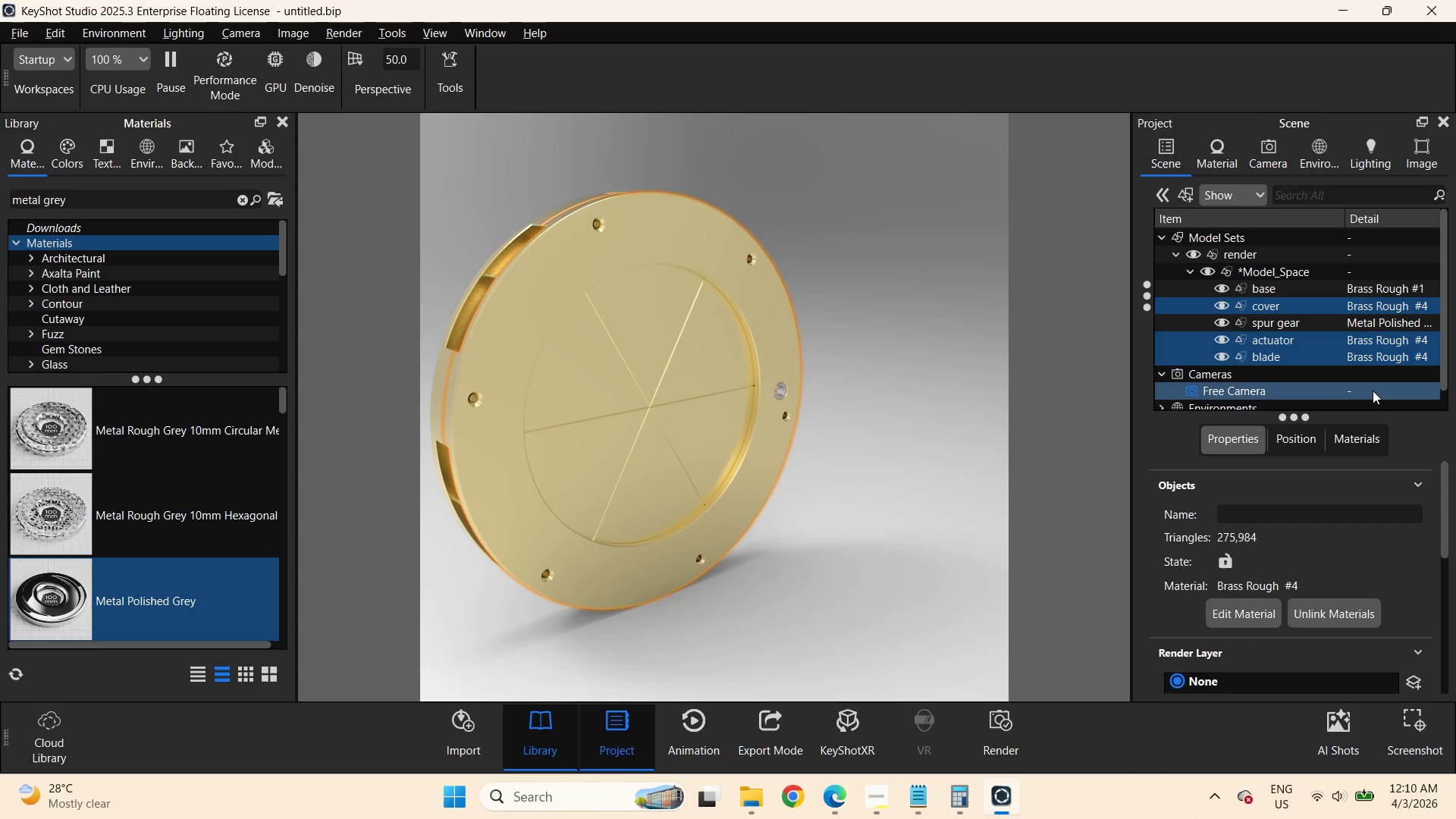 
right_click([1282, 307])
 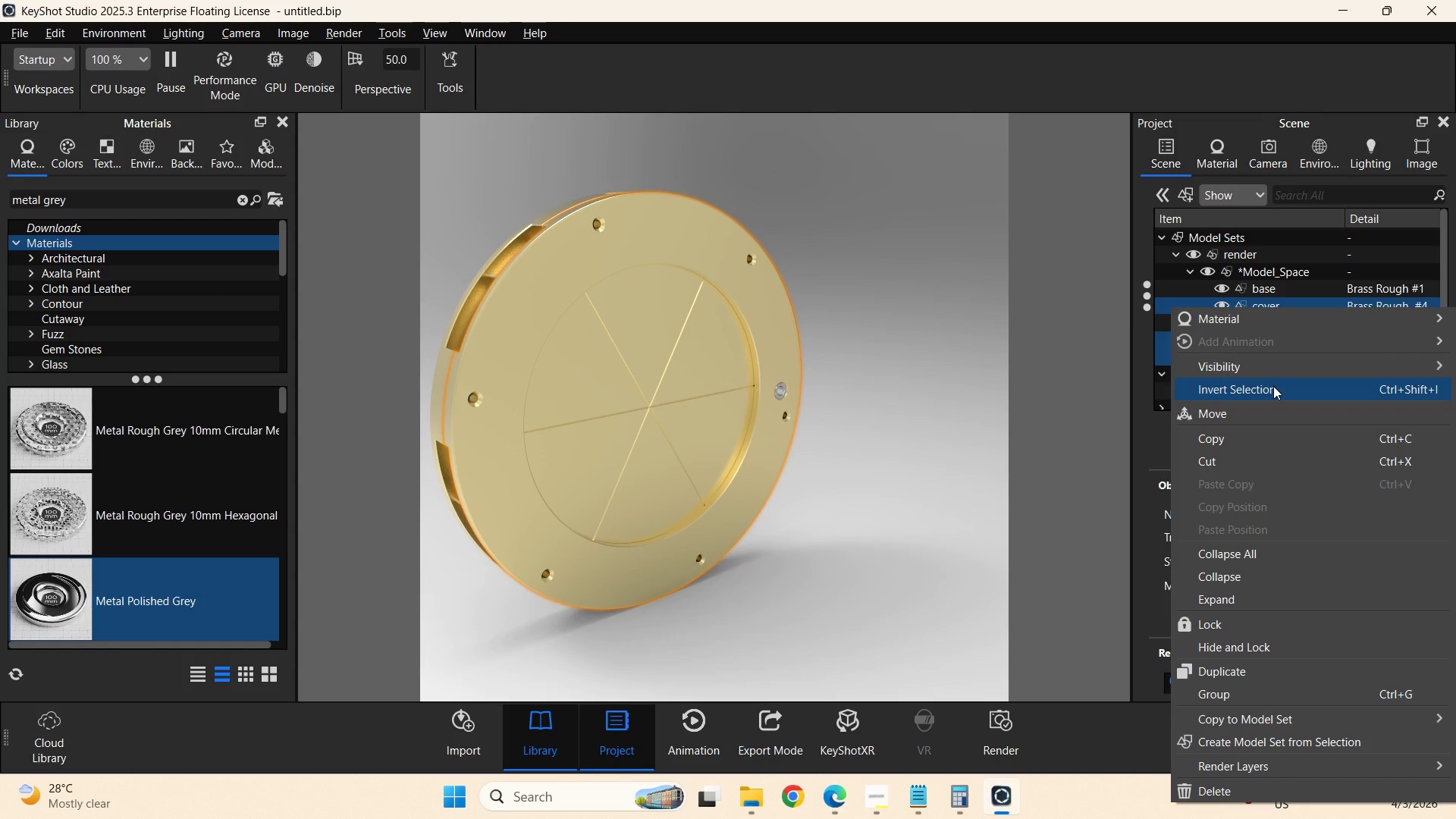 
left_click([1229, 322])
 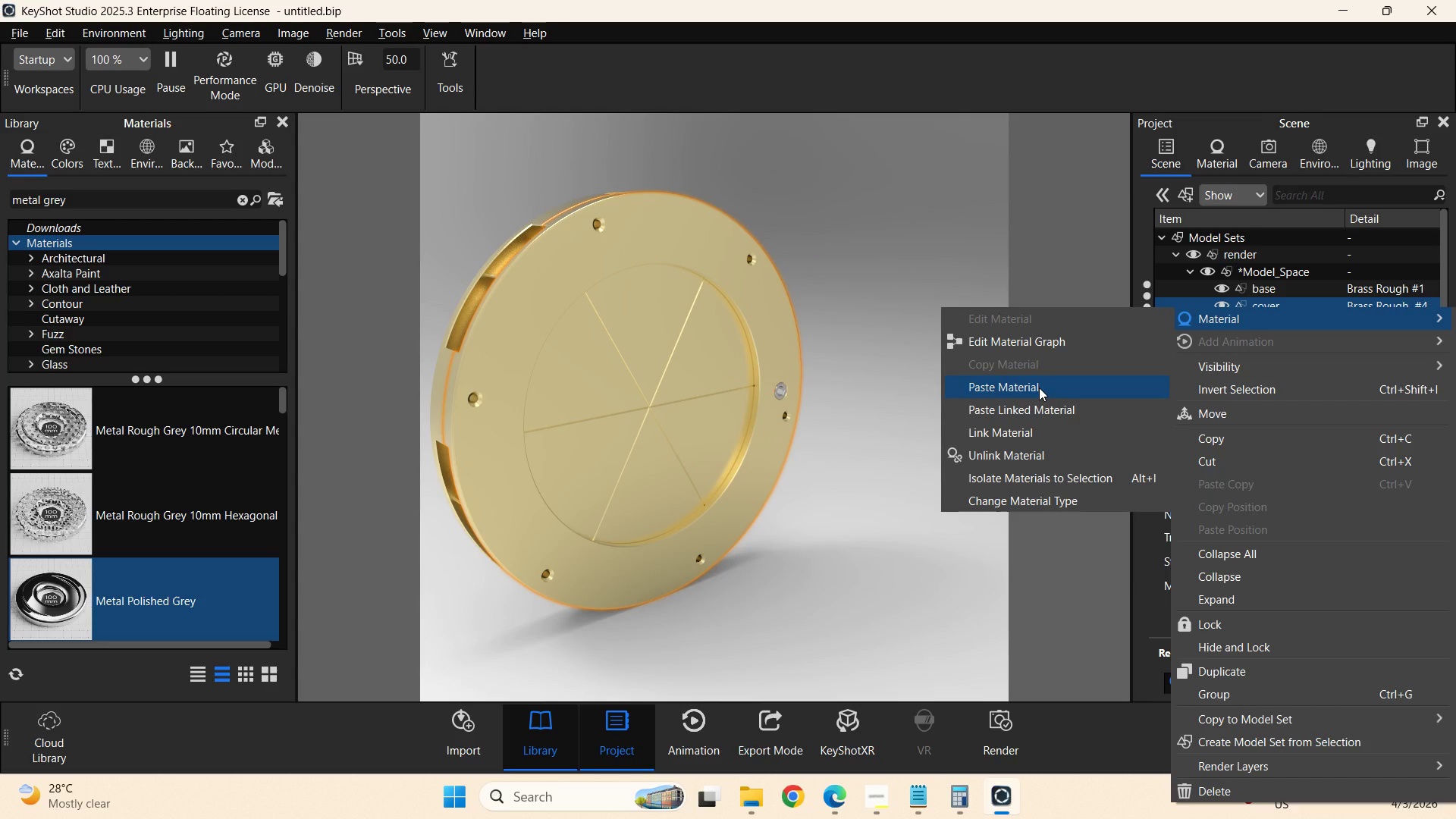 
left_click([1037, 391])
 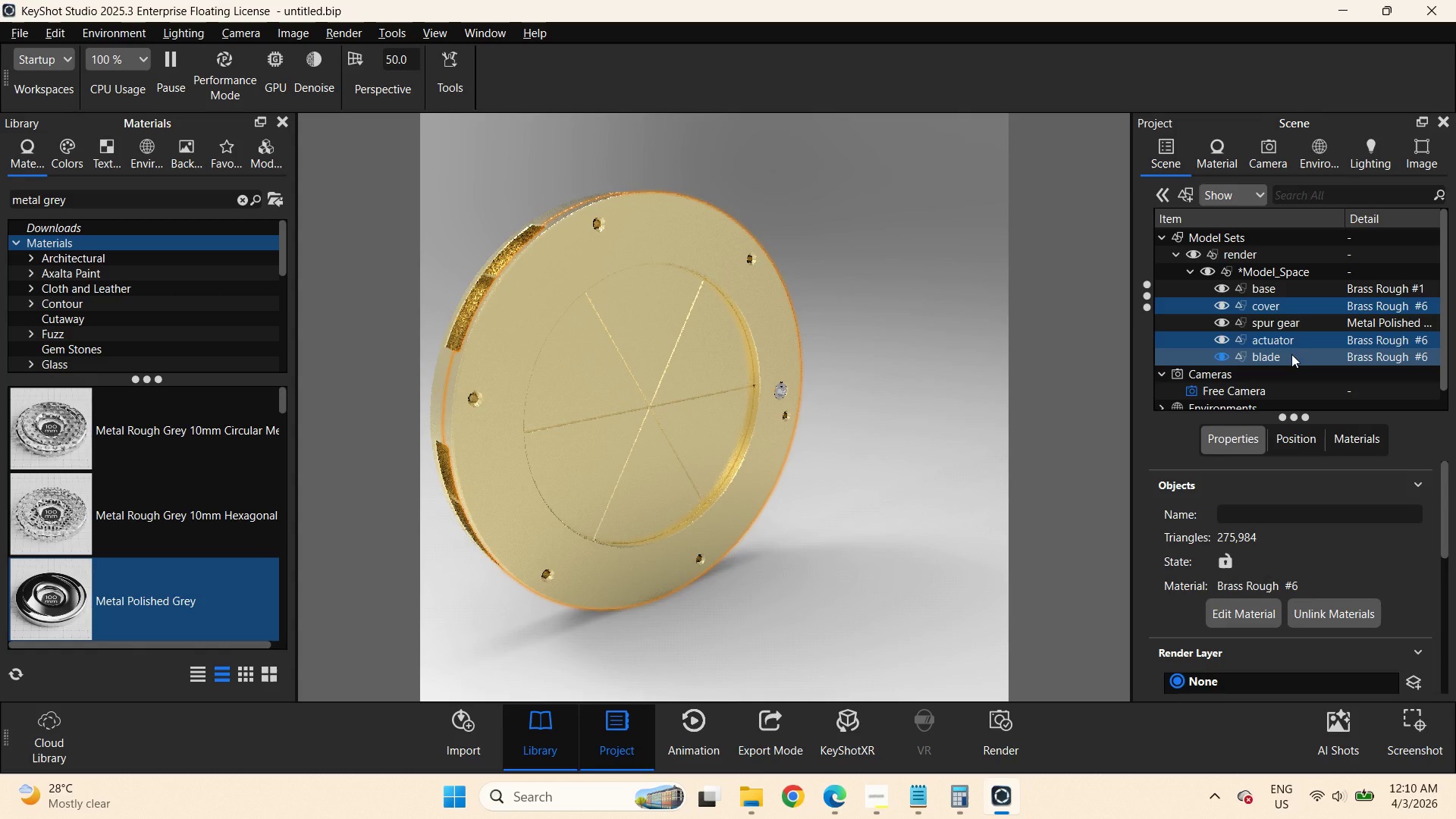 
right_click([1273, 307])
 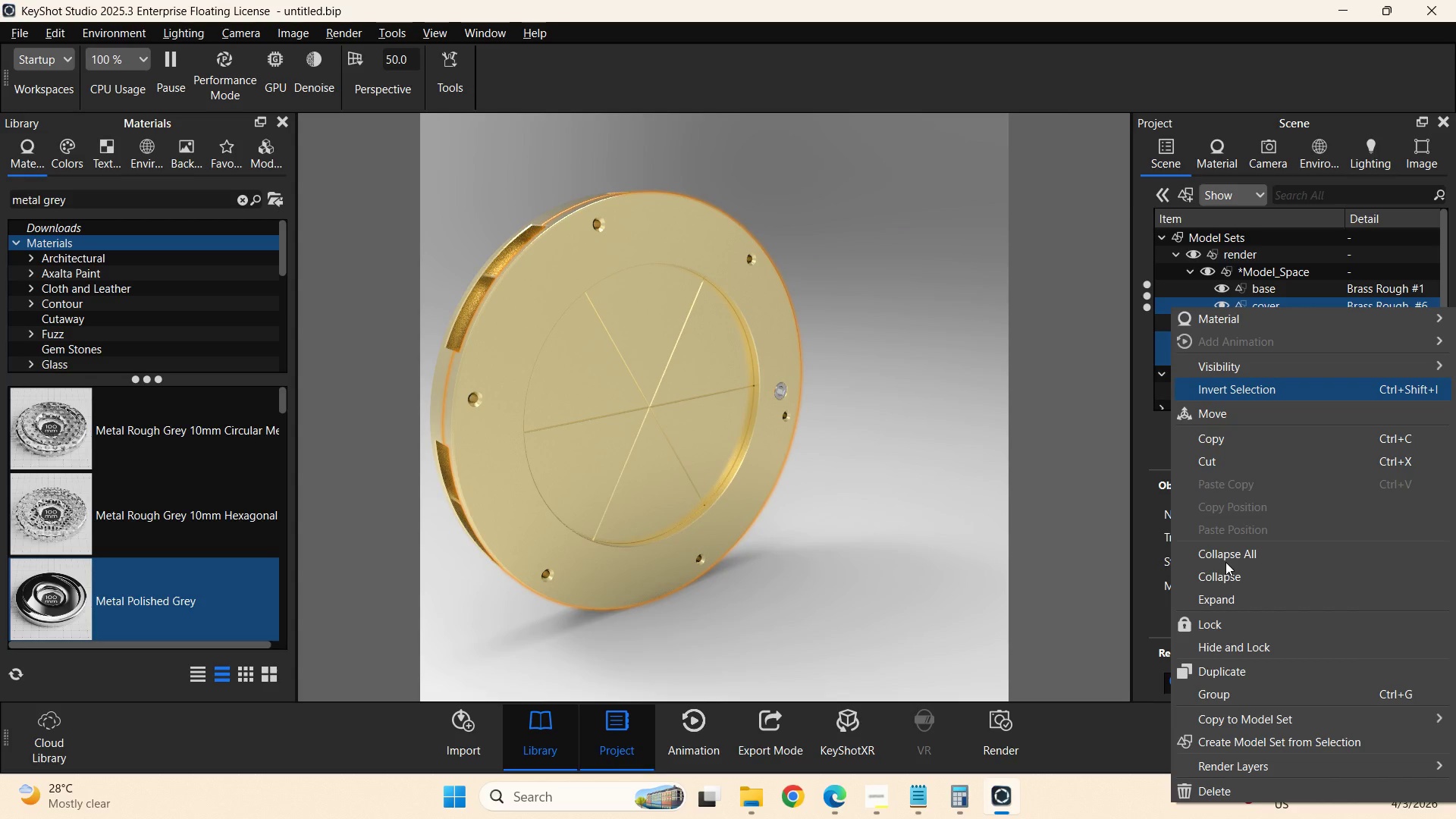 
left_click([1224, 315])
 